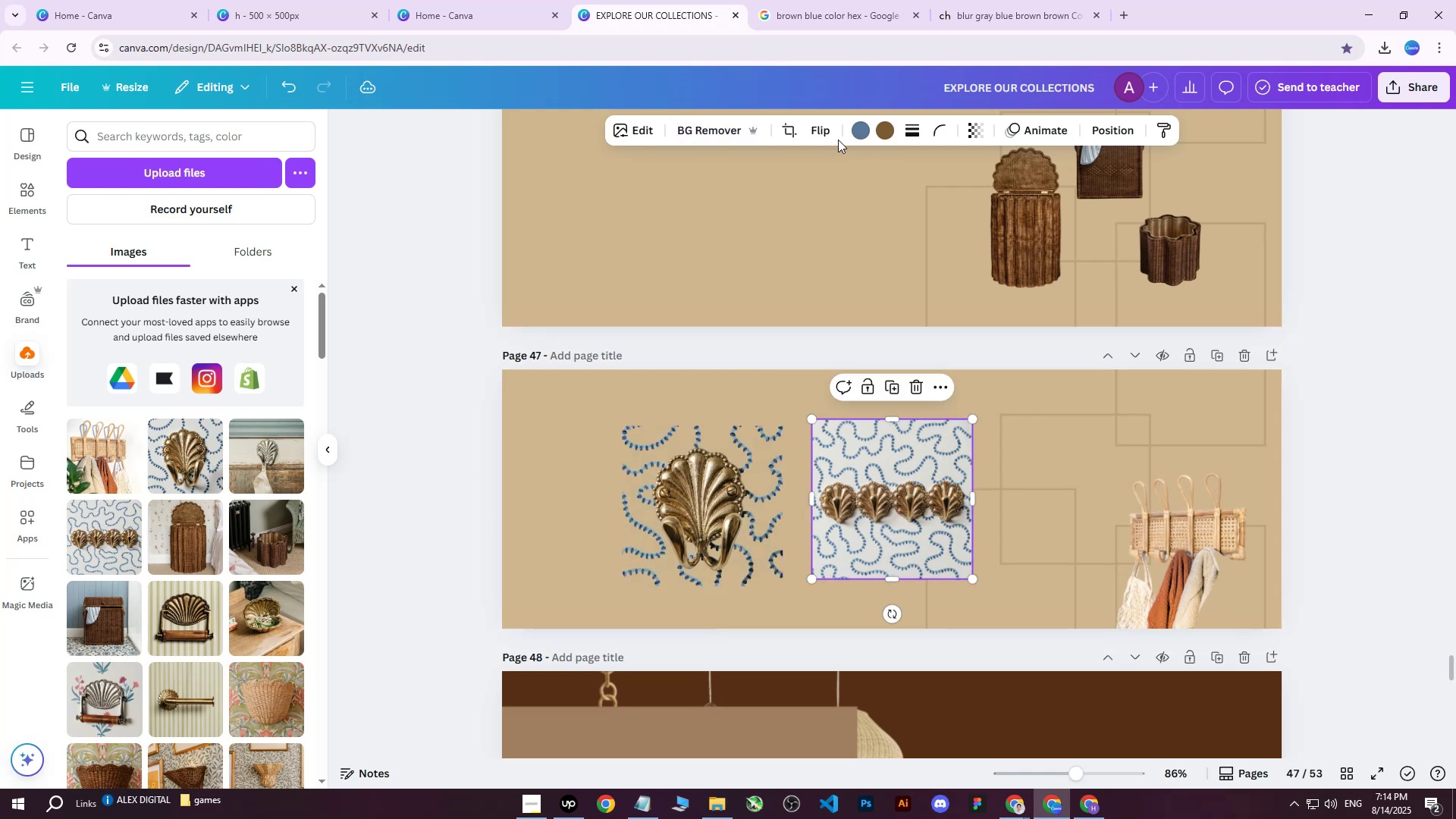 
left_click([702, 136])
 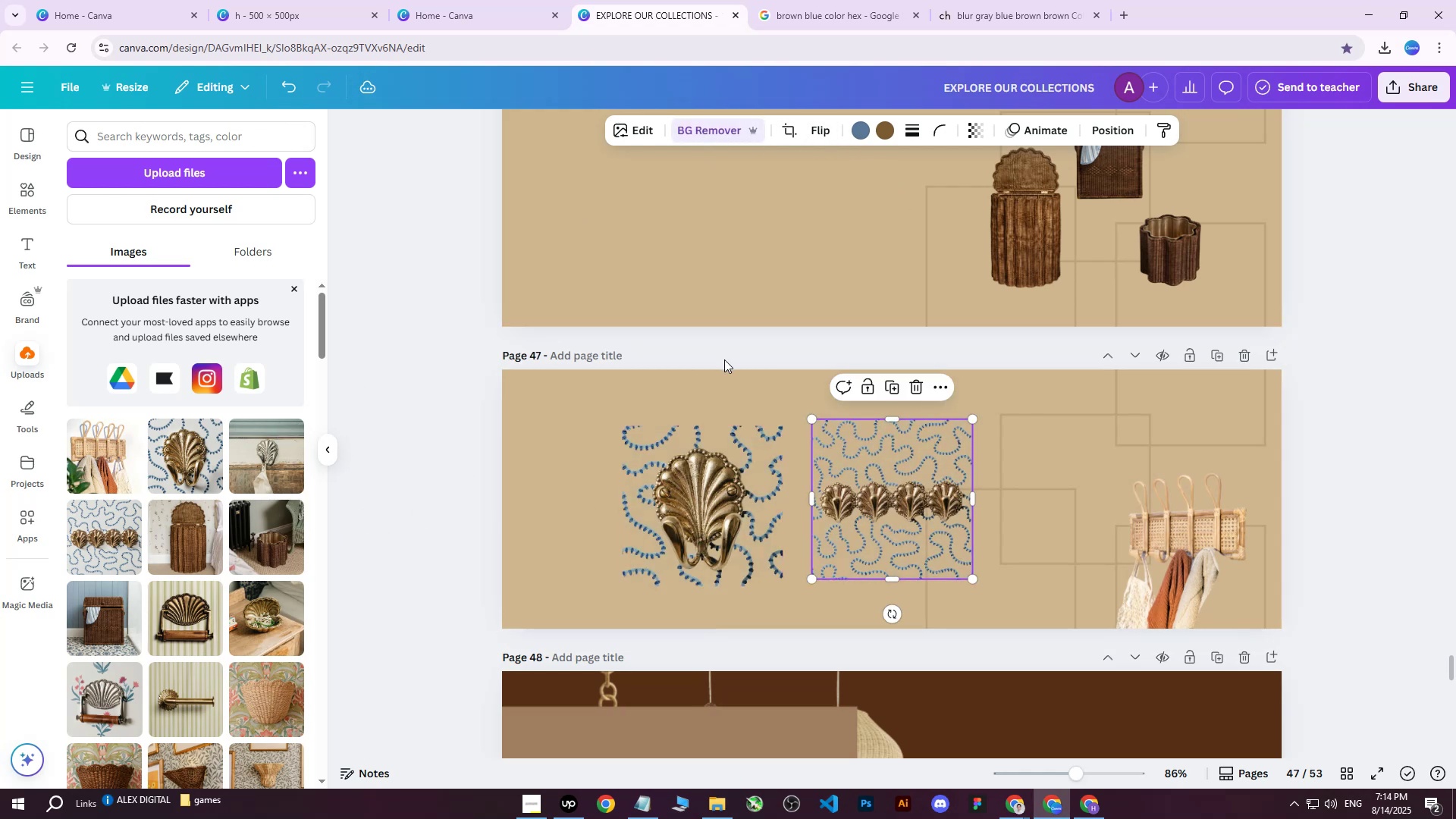 
left_click([272, 463])
 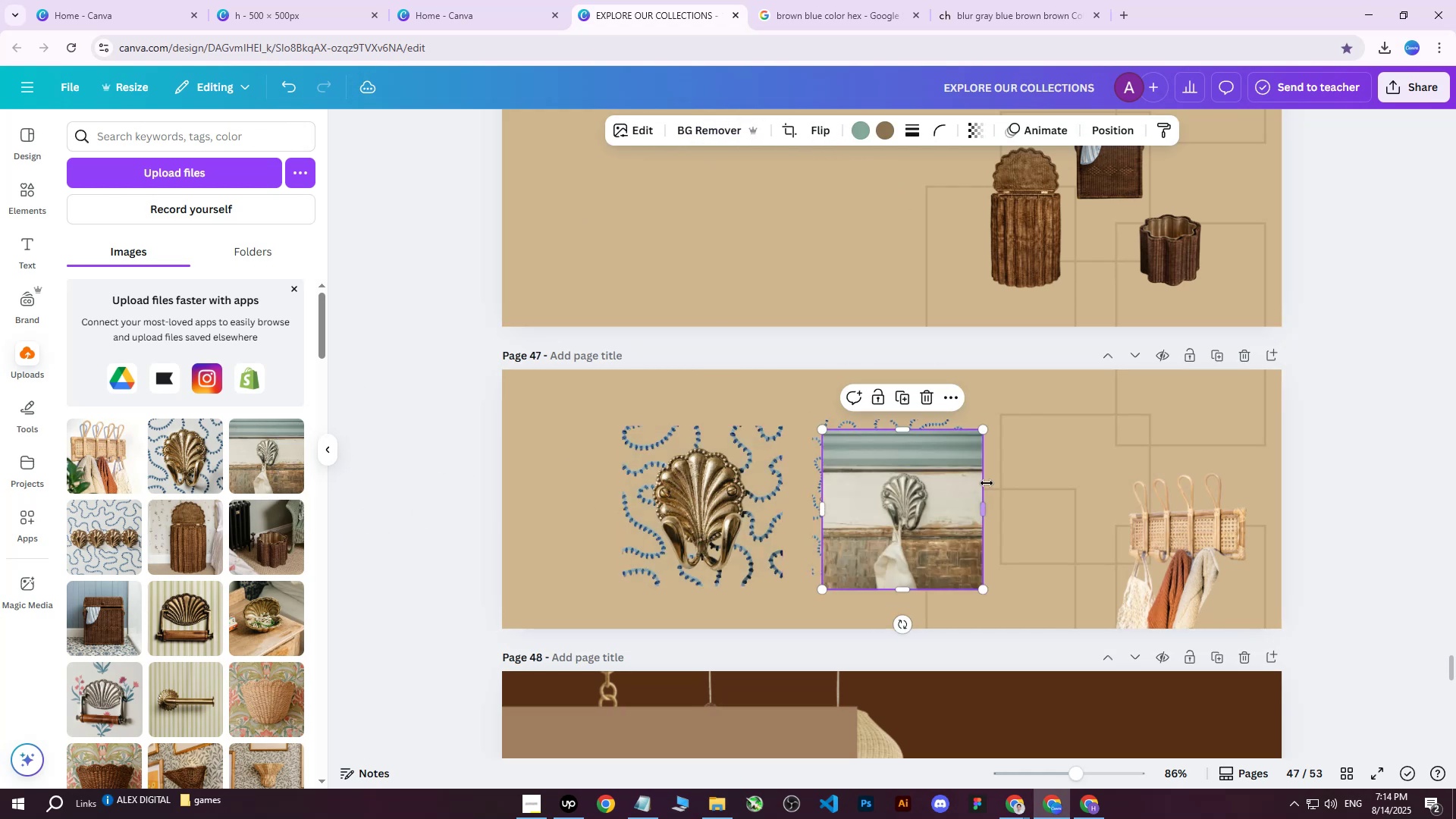 
left_click_drag(start_coordinate=[934, 504], to_coordinate=[958, 494])
 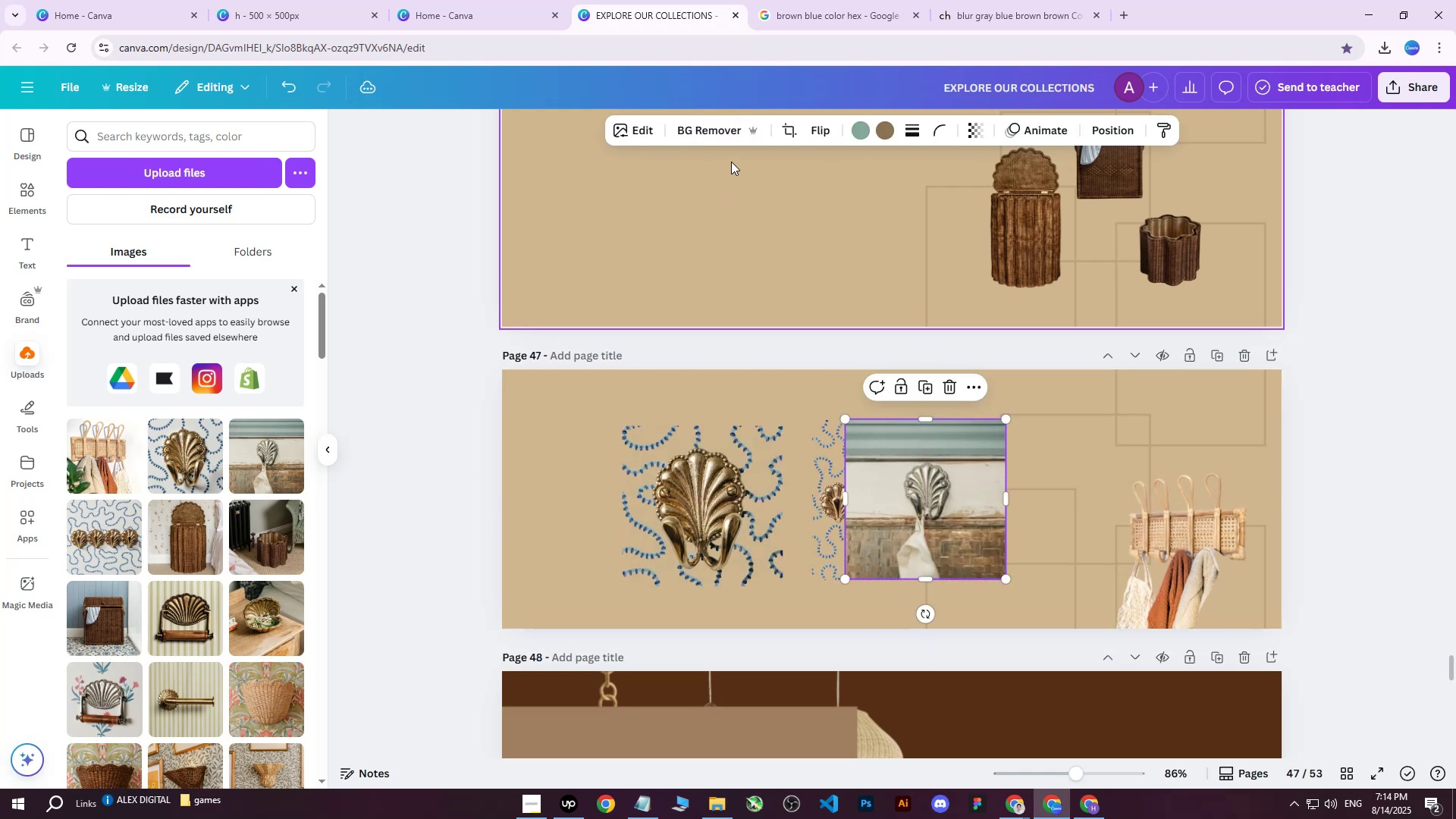 
left_click([714, 138])
 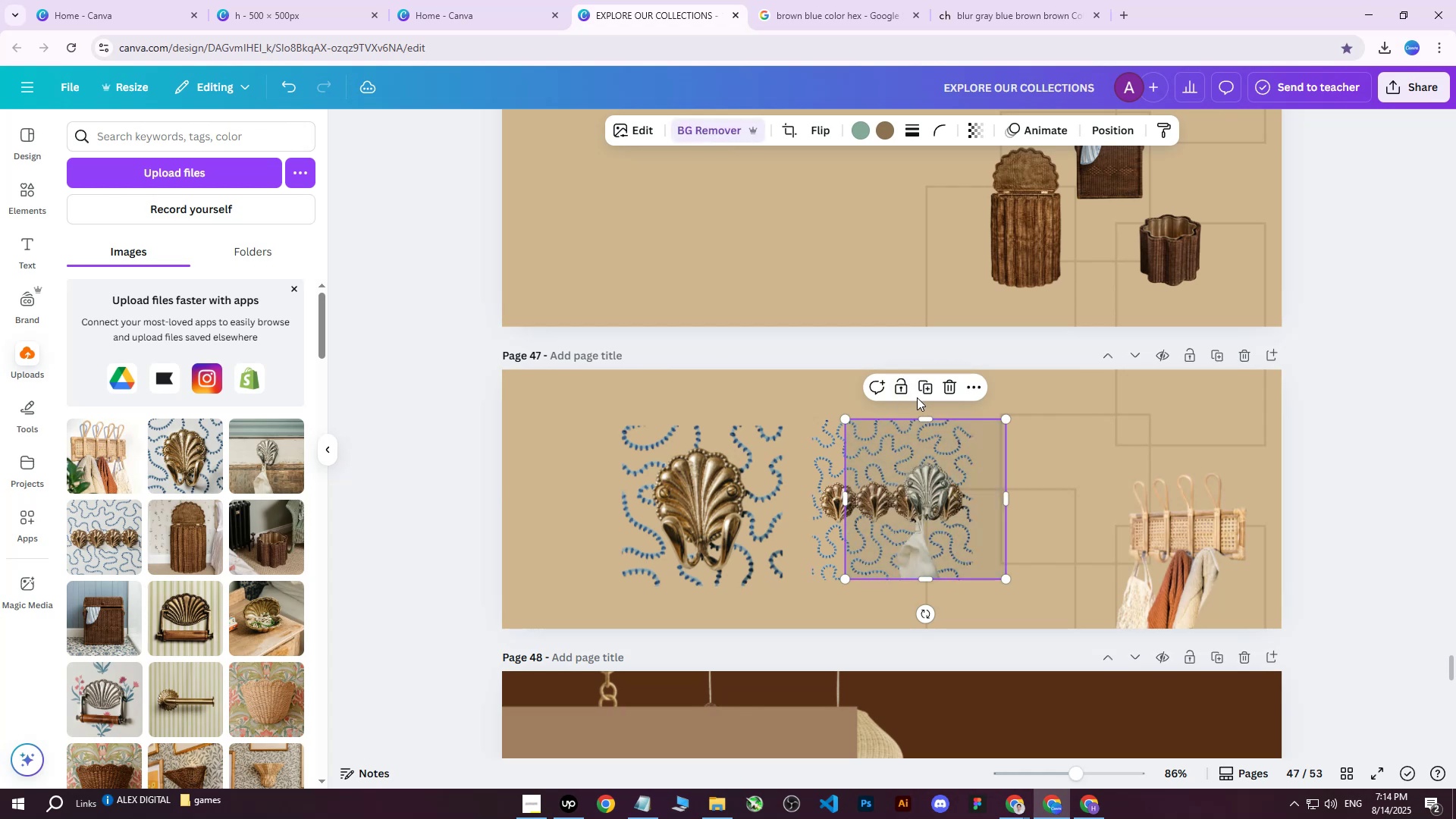 
left_click_drag(start_coordinate=[945, 493], to_coordinate=[1072, 443])
 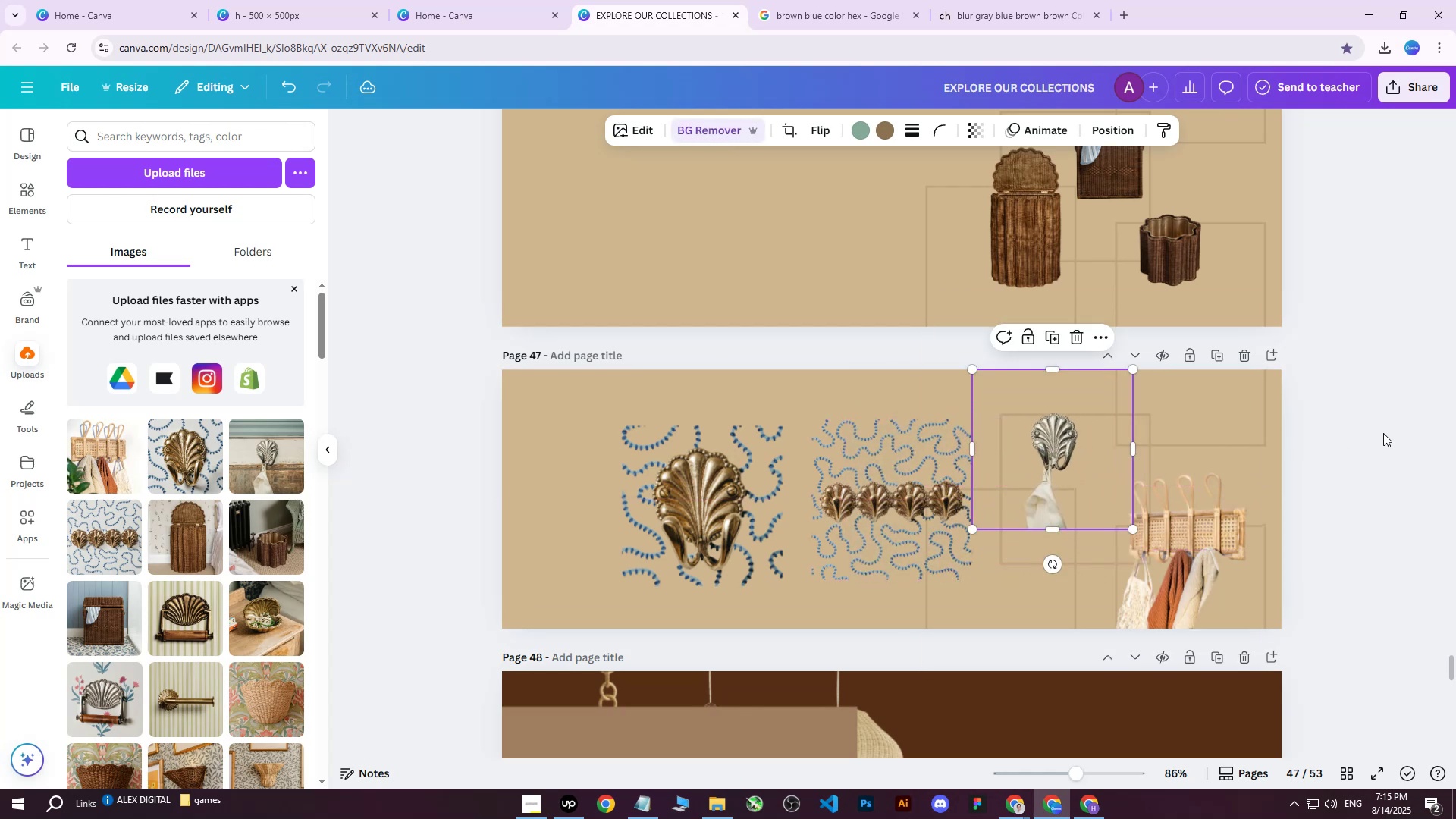 
left_click([1393, 428])
 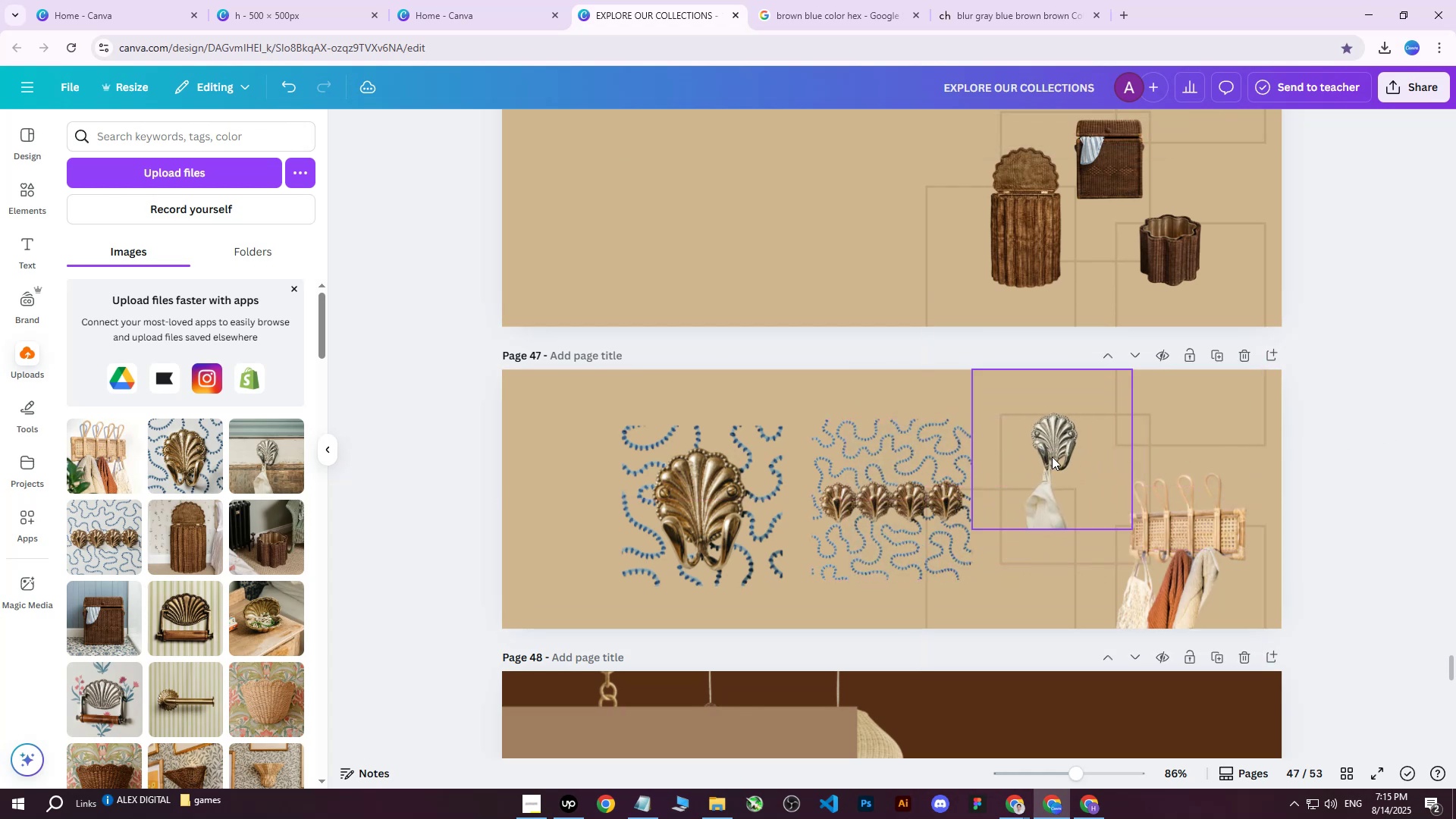 
left_click_drag(start_coordinate=[1050, 457], to_coordinate=[1050, 461])
 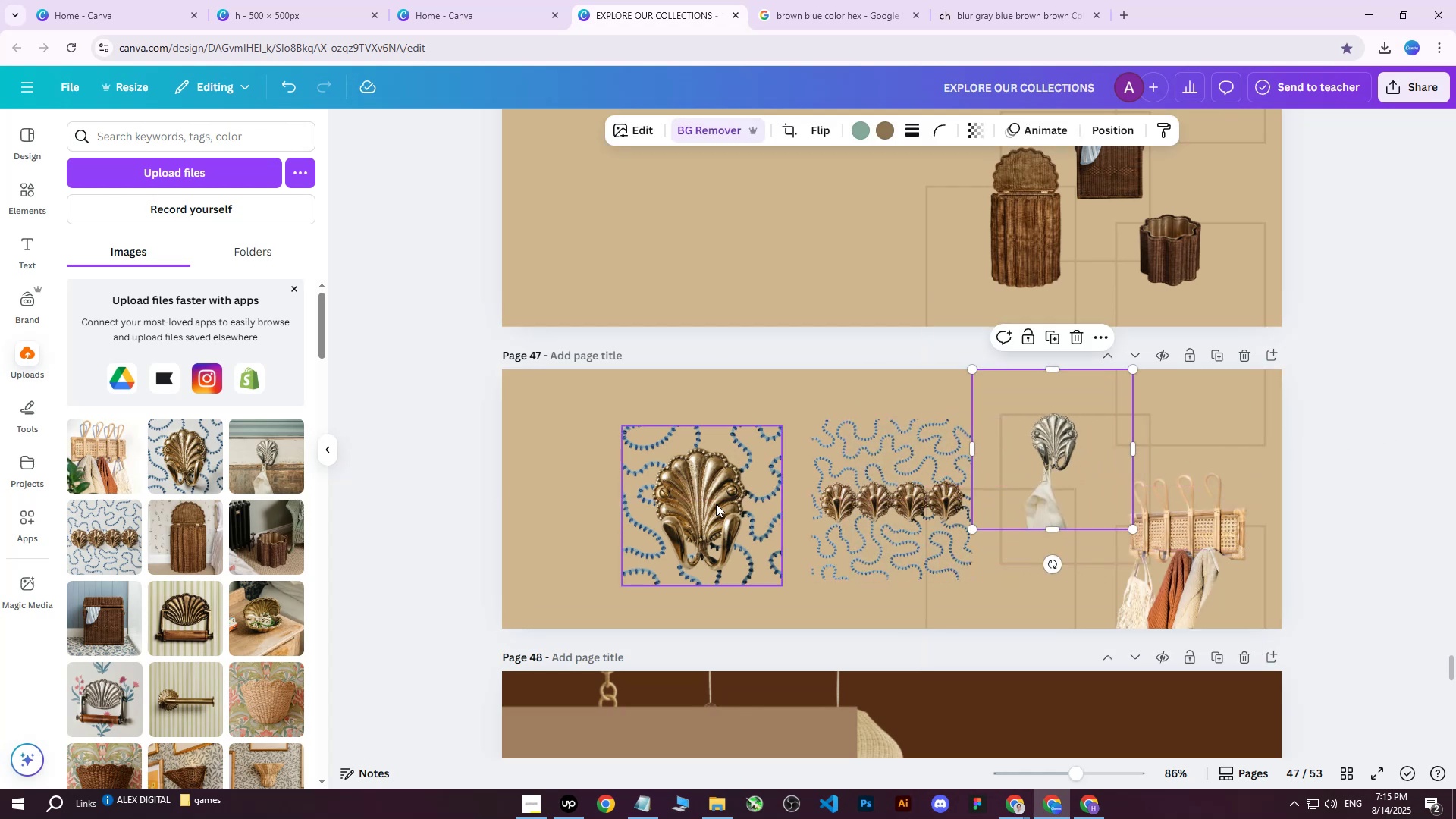 
left_click([716, 504])
 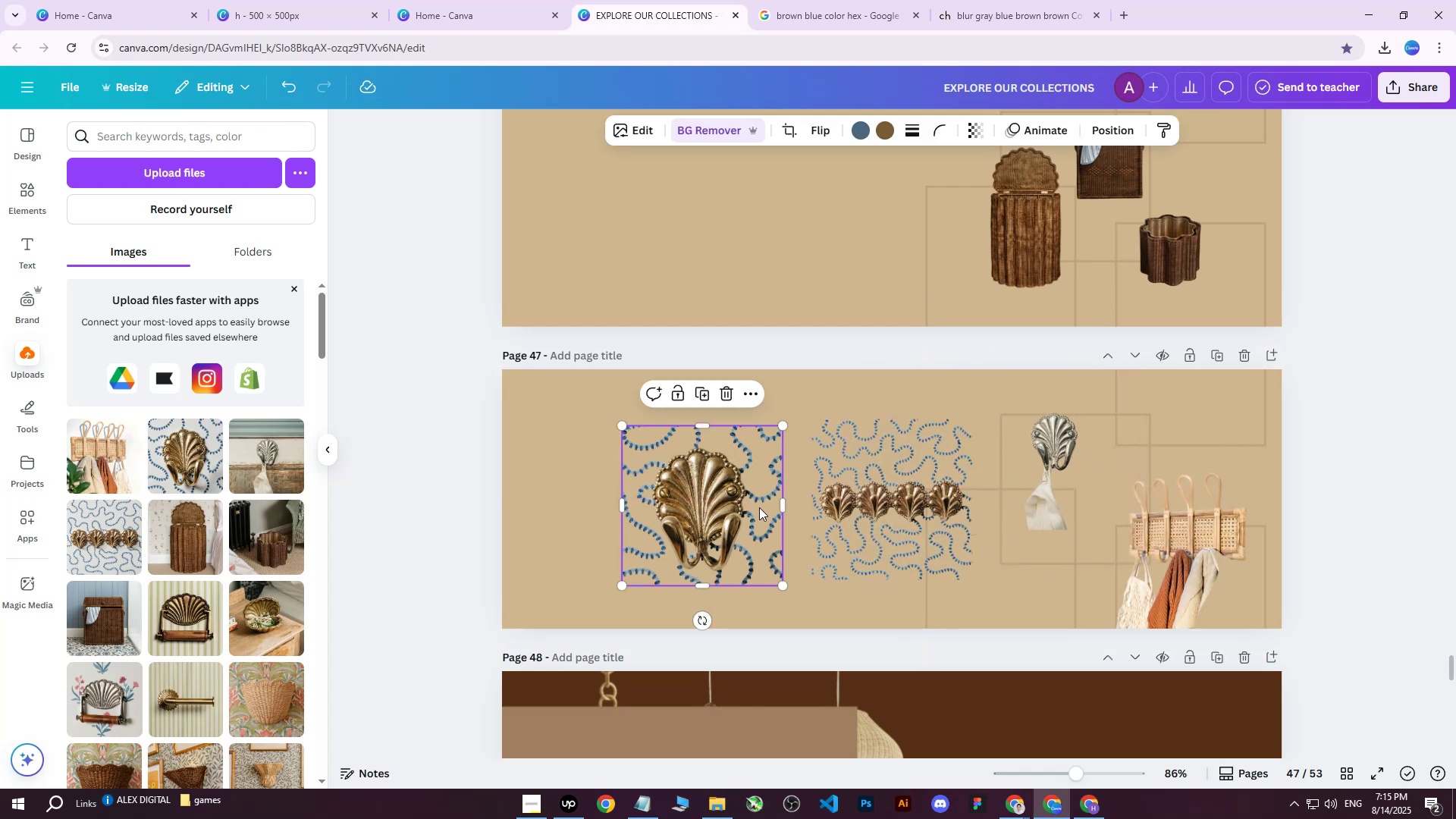 
key(Delete)
 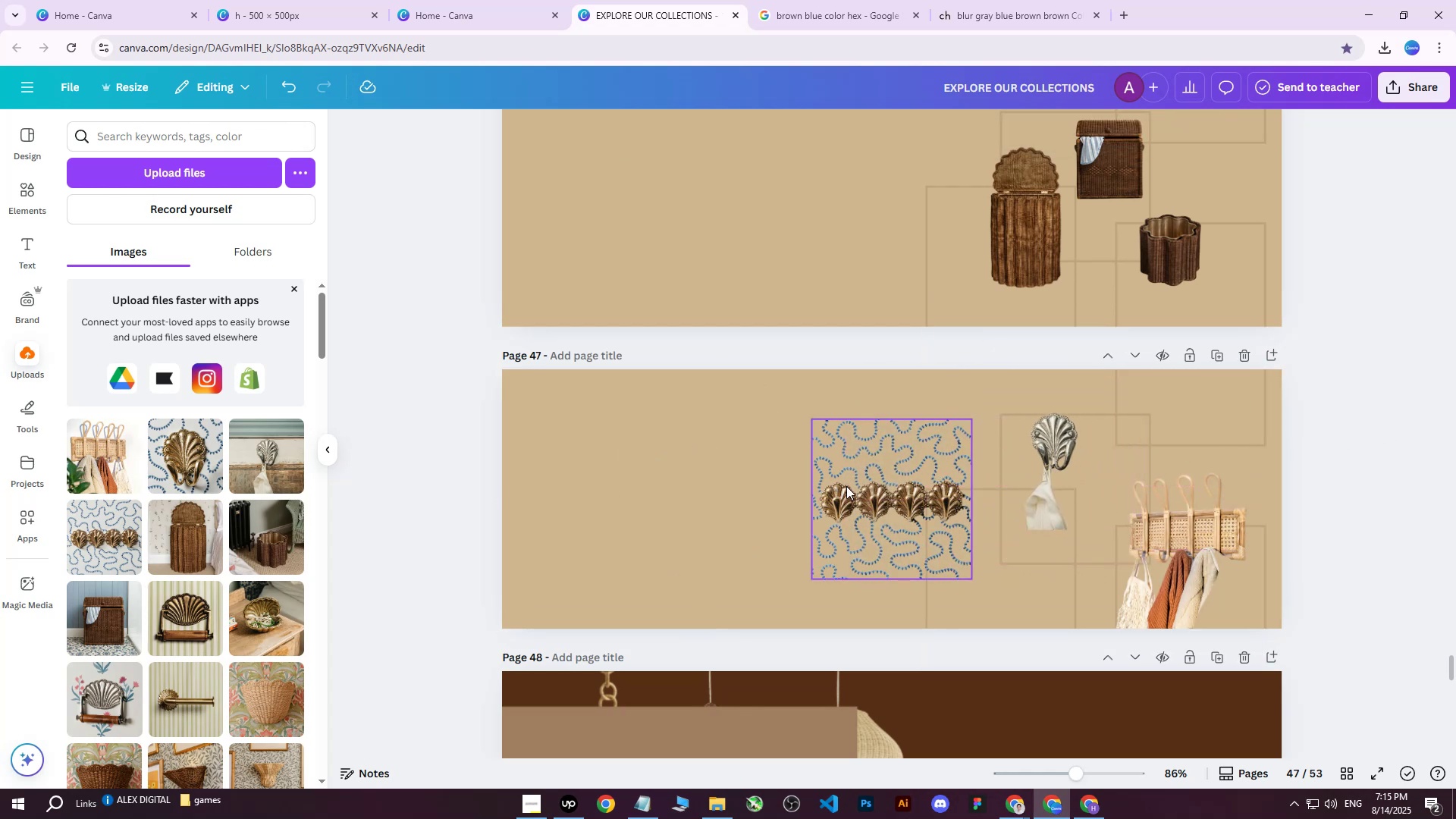 
left_click([851, 486])
 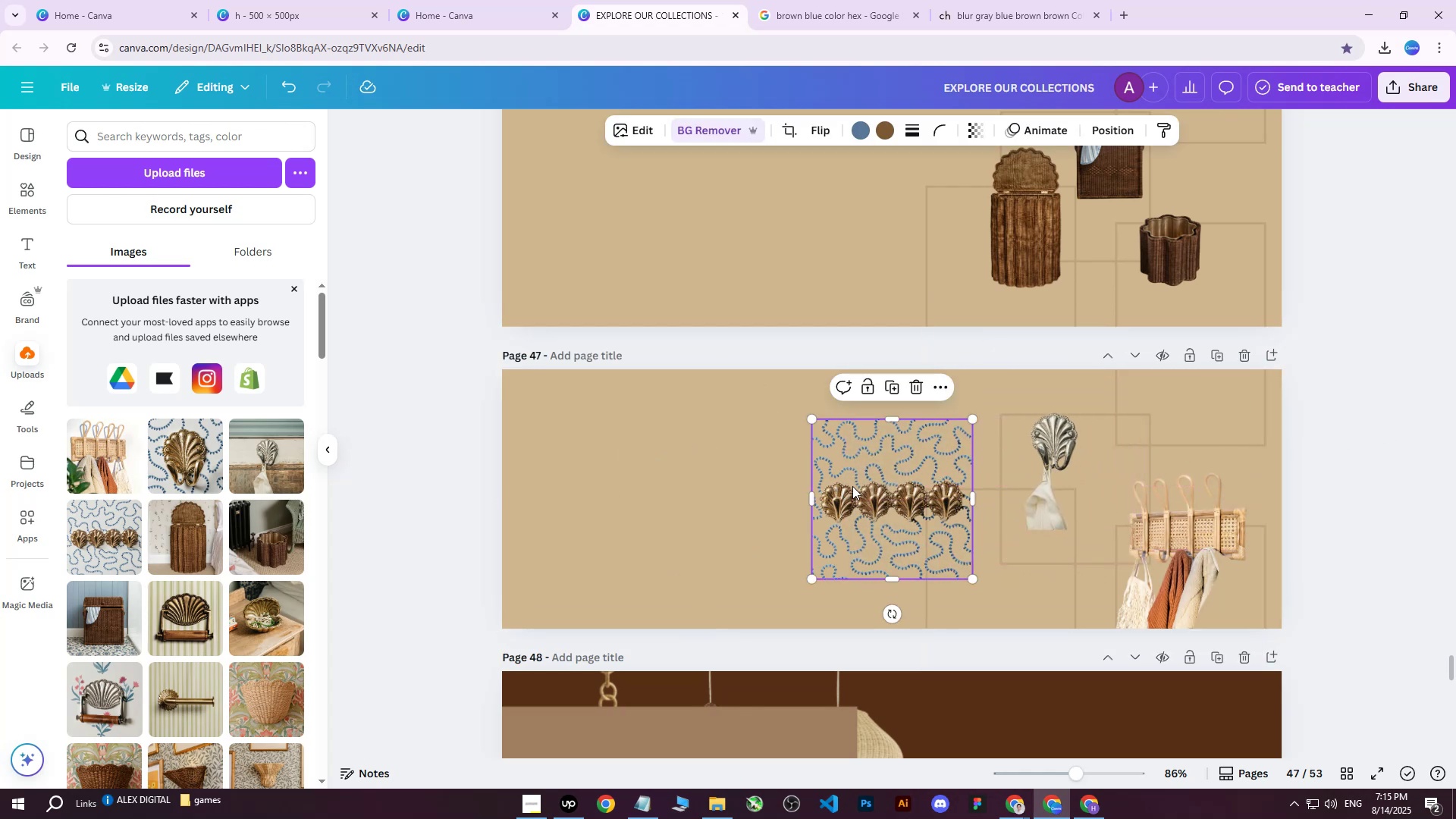 
key(Delete)
 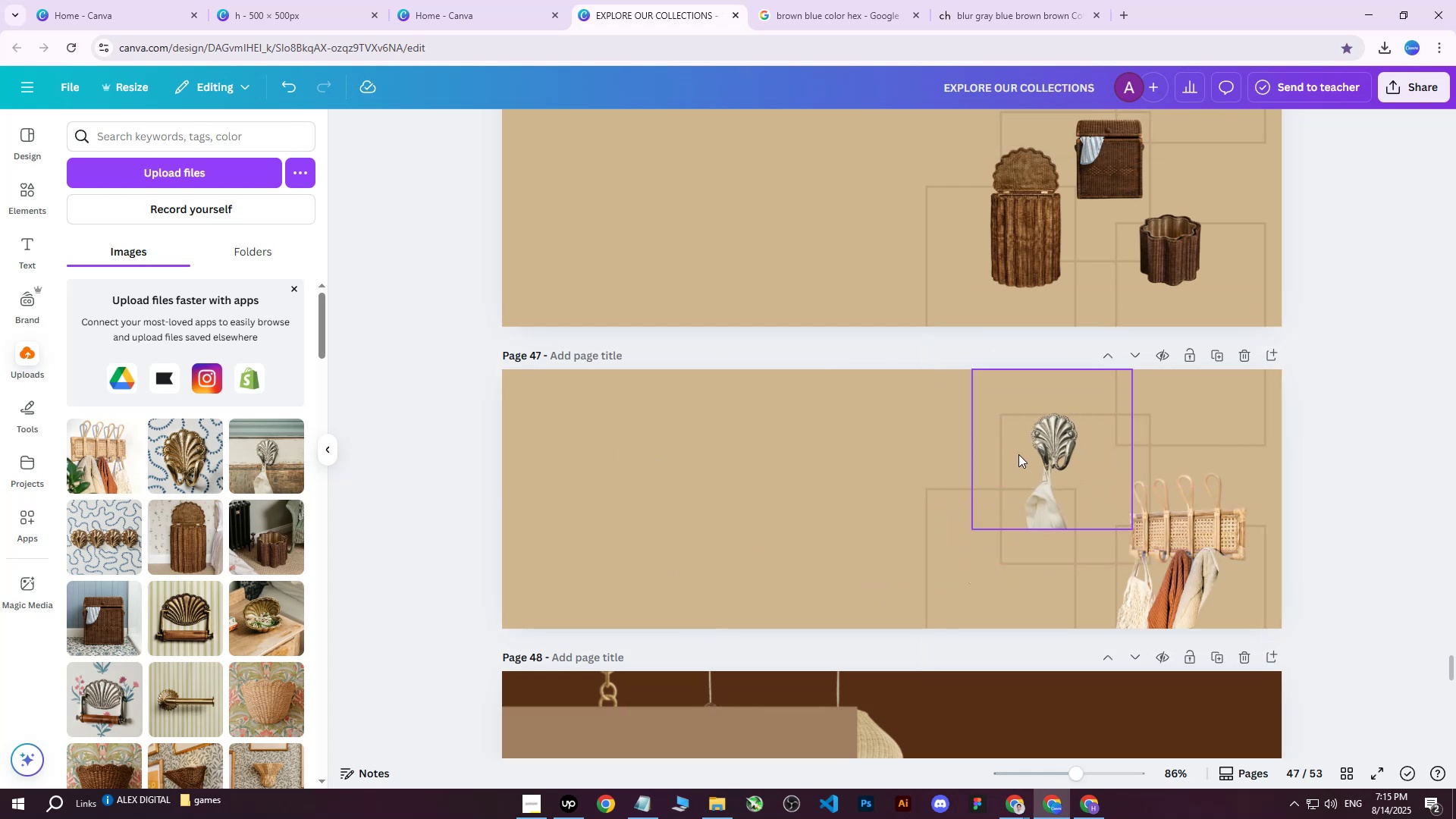 
double_click([1018, 454])
 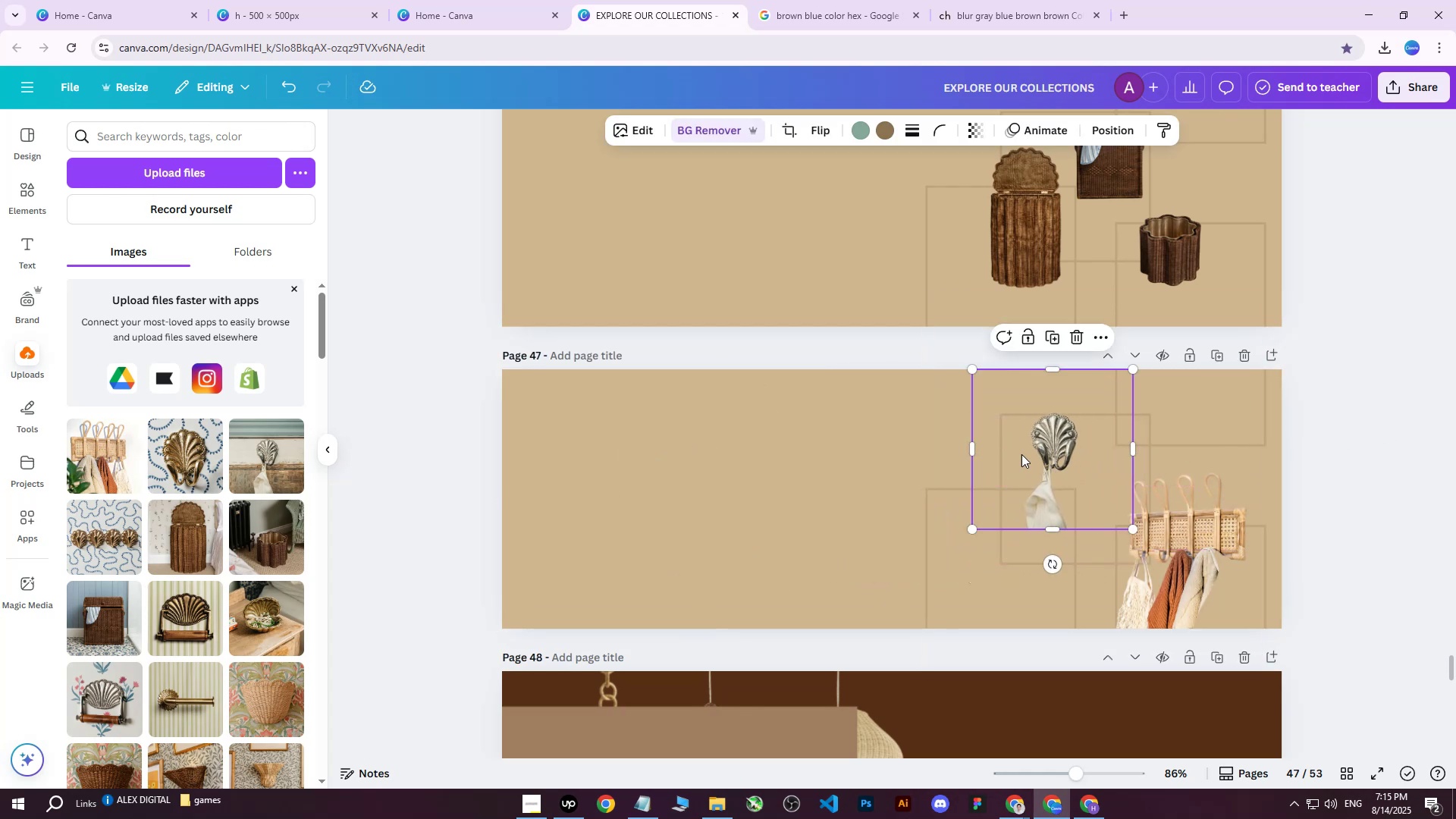 
key(Delete)
 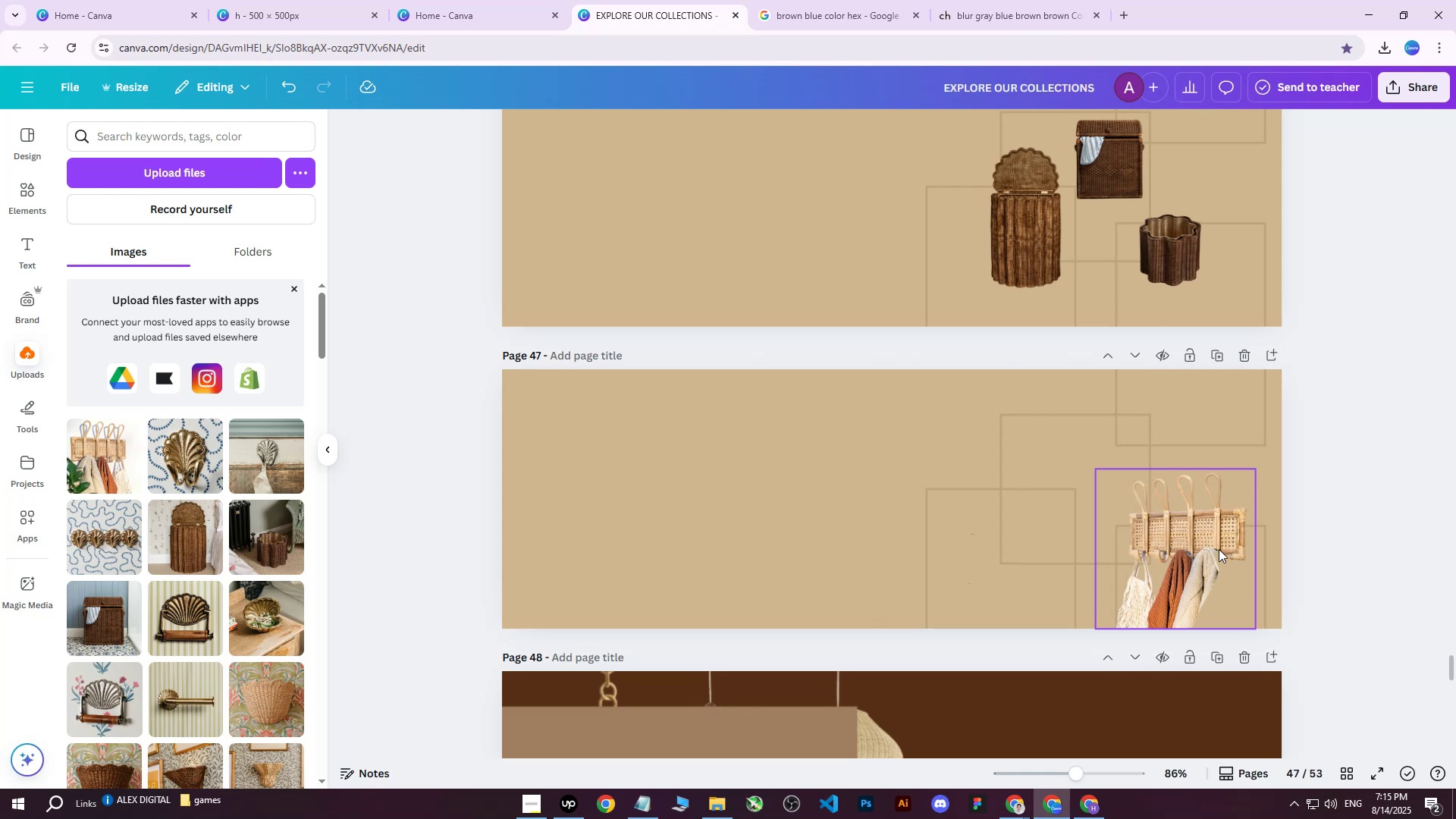 
triple_click([1219, 549])
 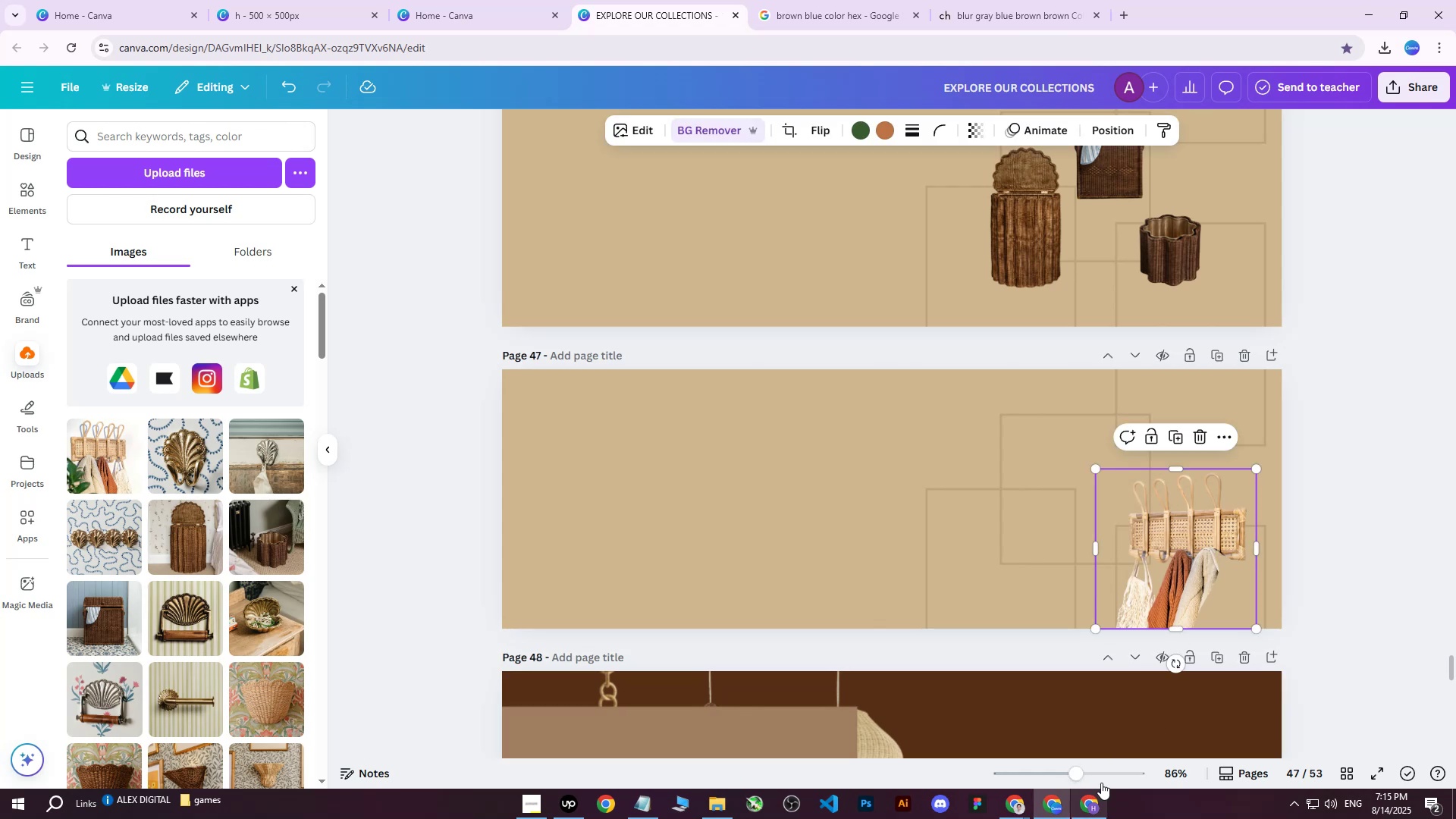 
left_click([1158, 576])
 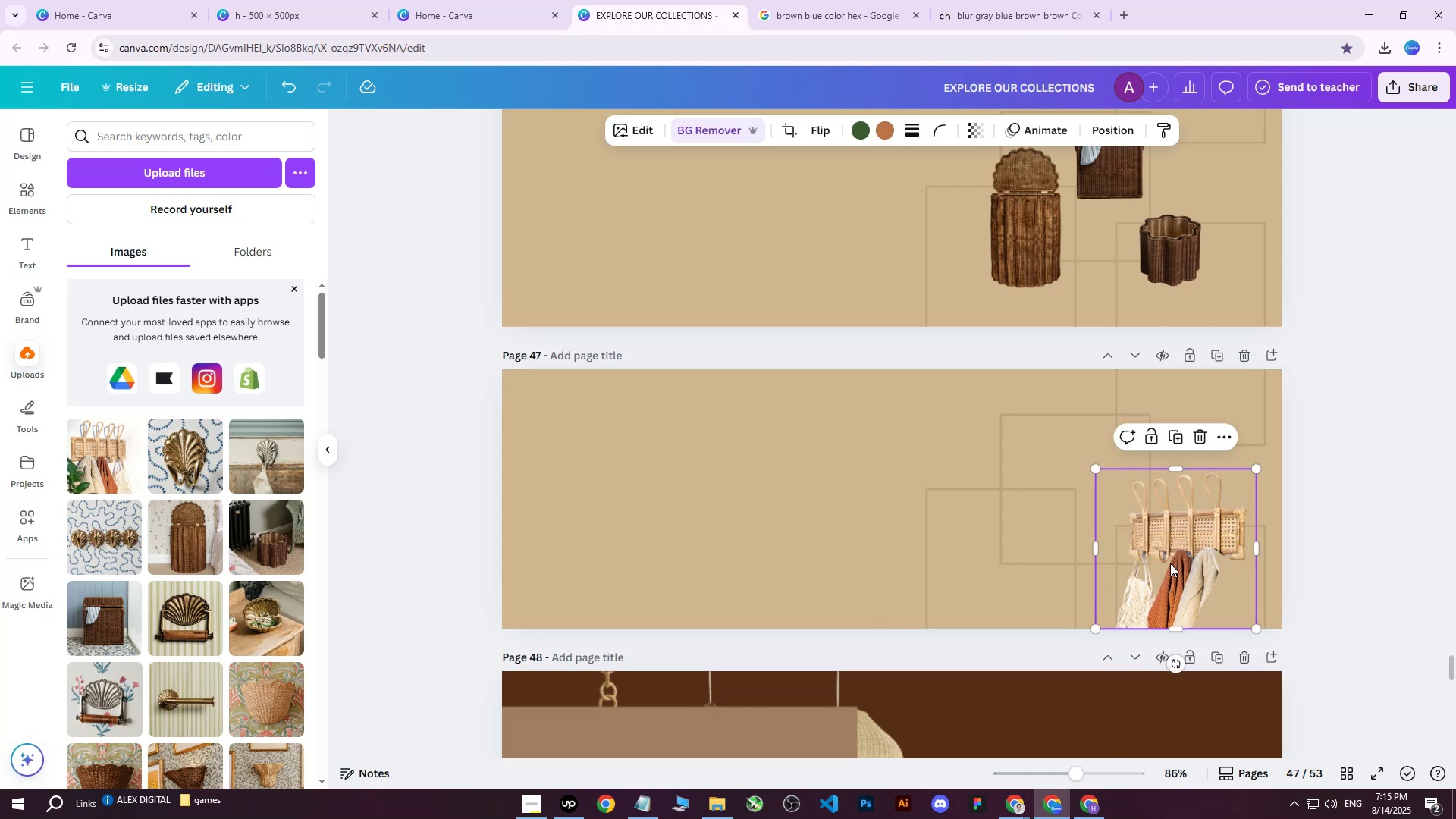 
left_click_drag(start_coordinate=[1178, 556], to_coordinate=[1121, 531])
 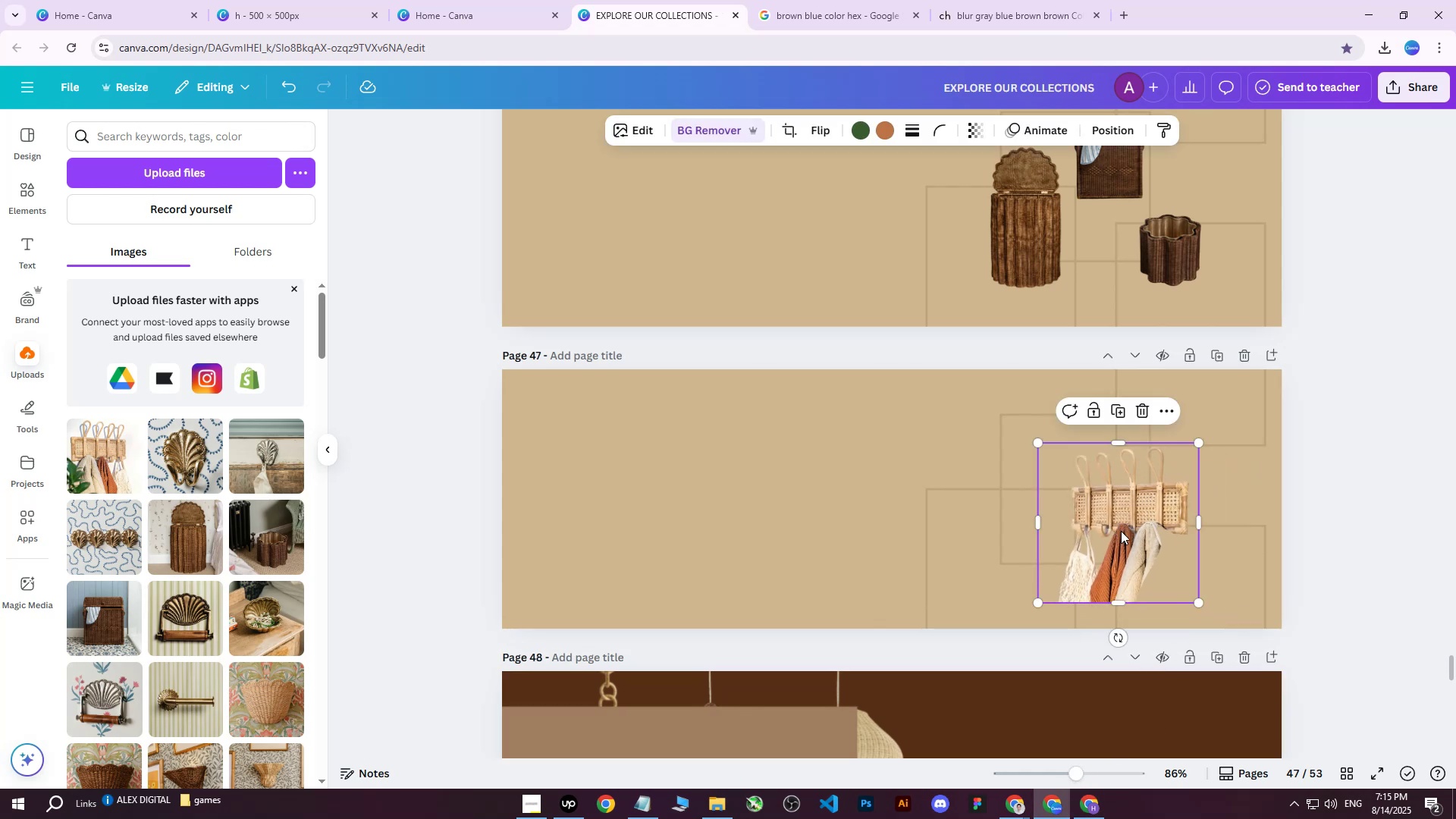 
key(Delete)
 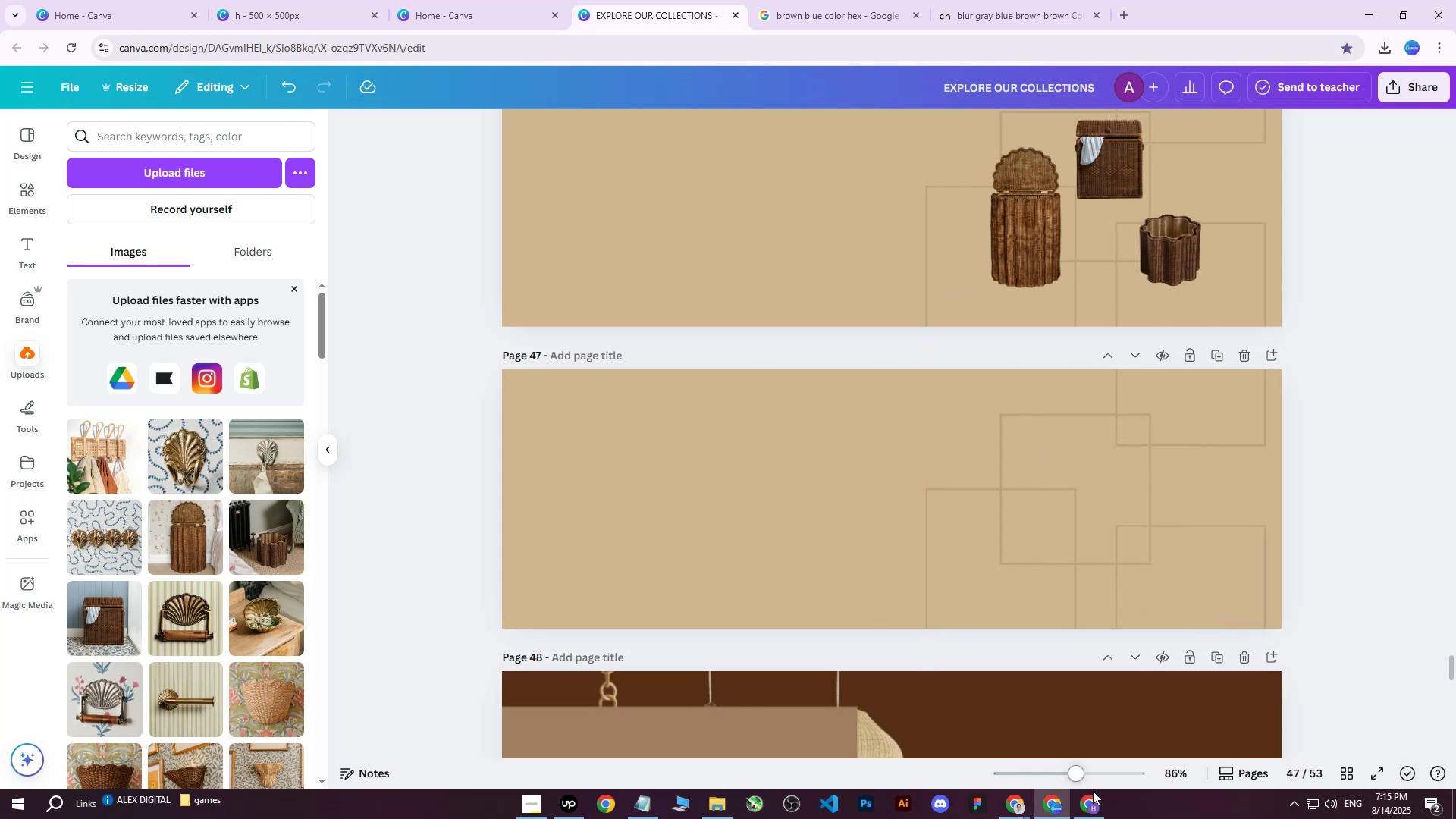 
left_click([1095, 811])
 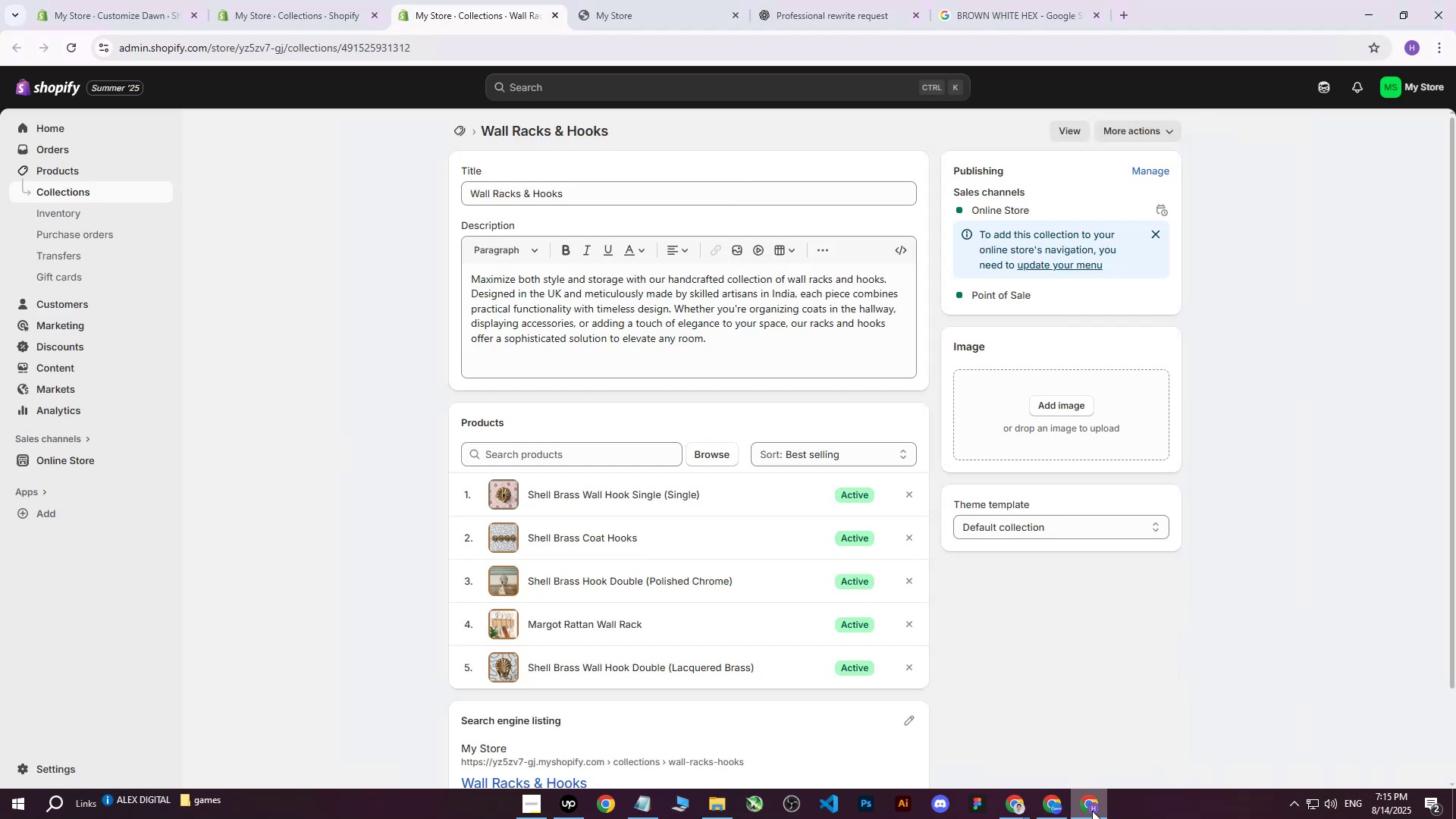 
left_click([1092, 811])
 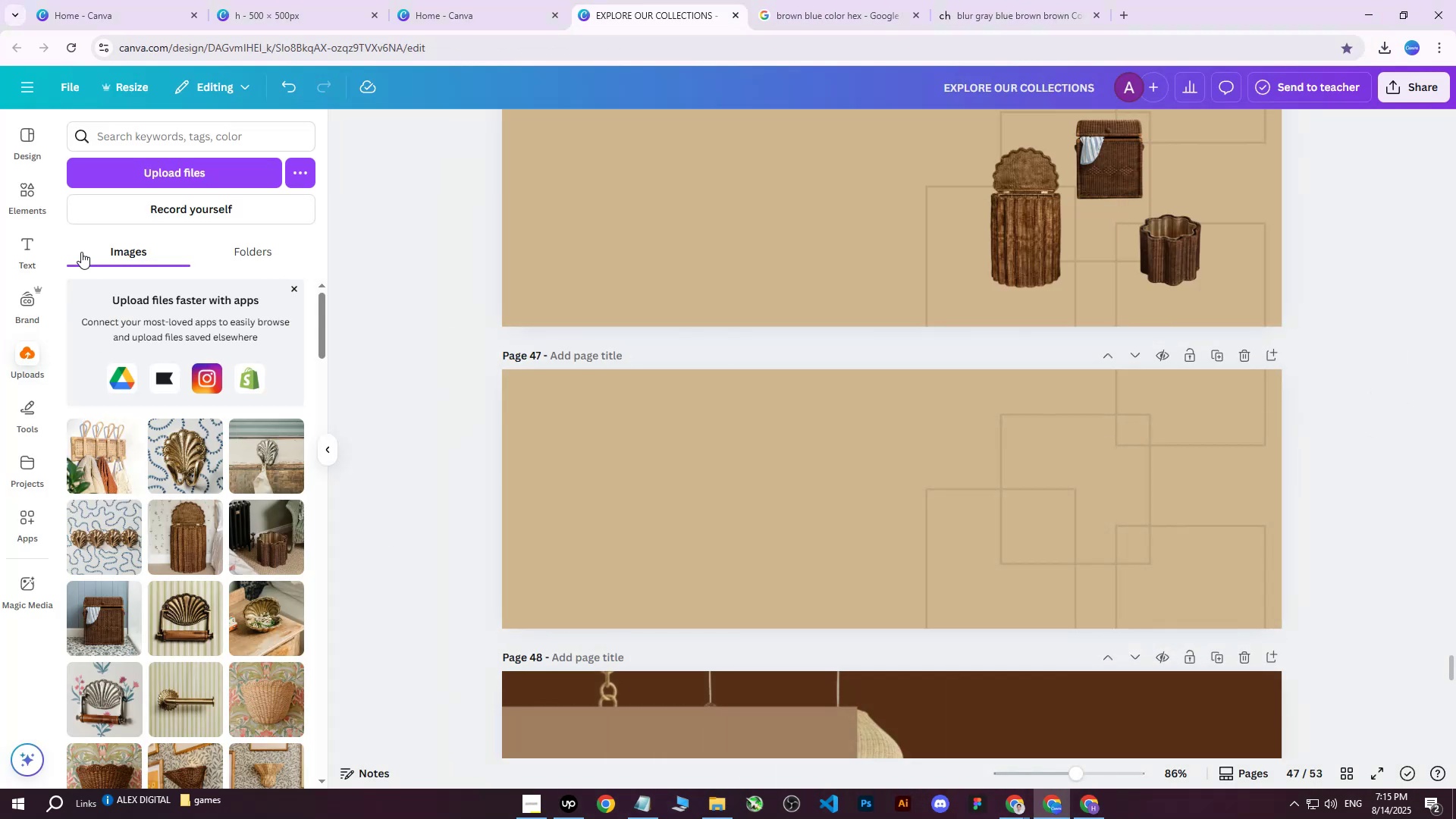 
left_click([184, 180])
 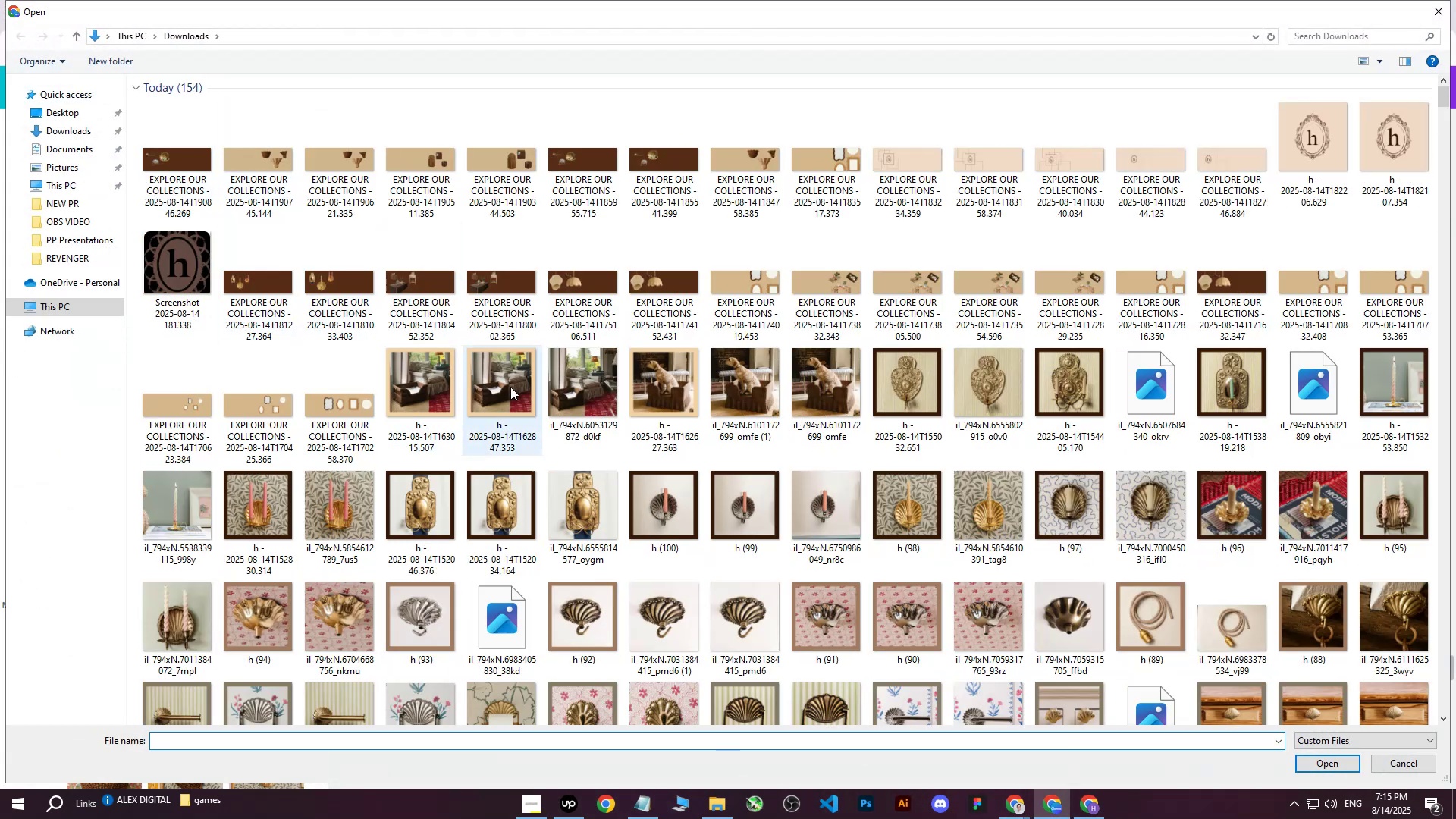 
left_click([580, 406])
 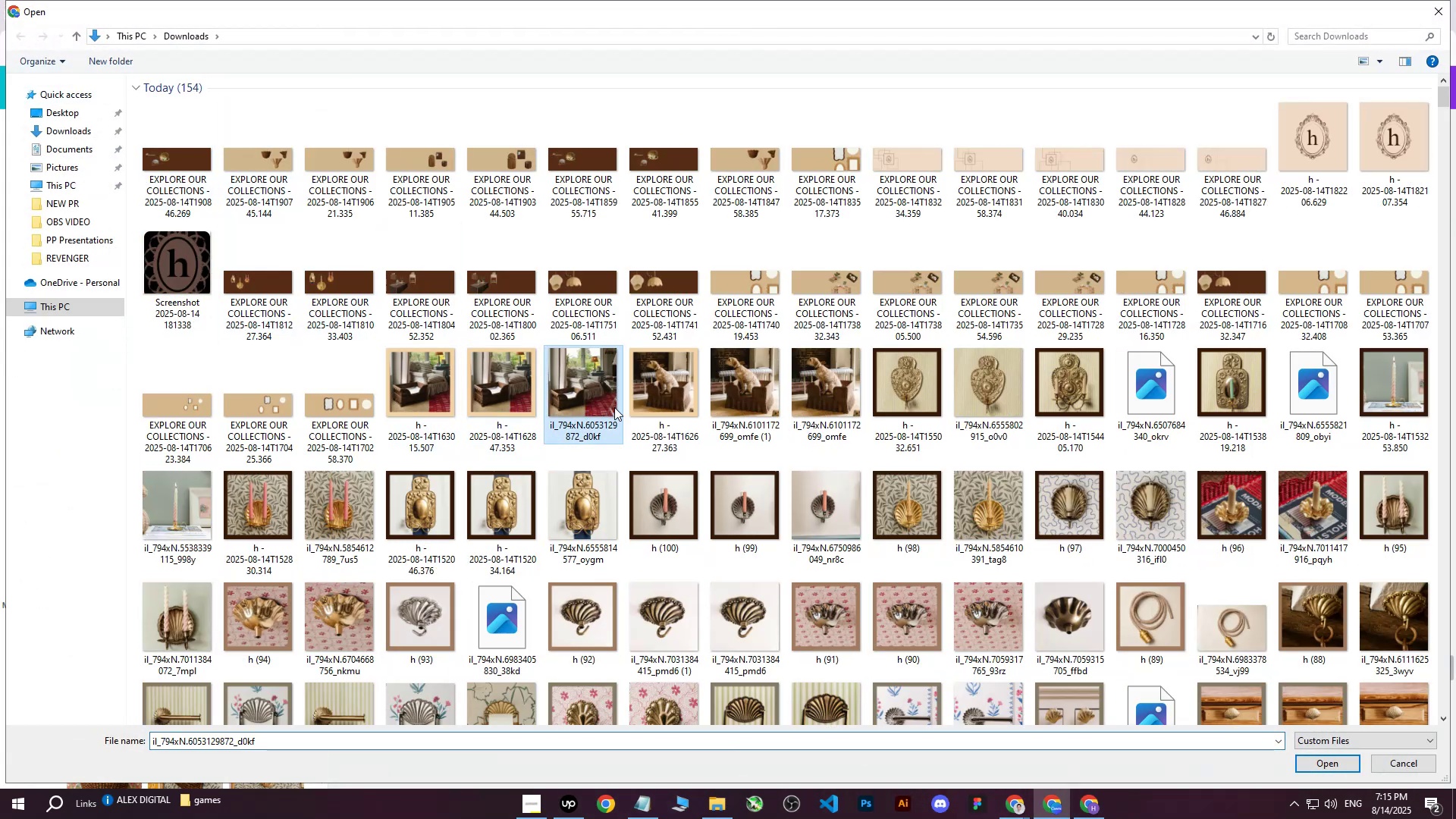 
hold_key(key=ControlLeft, duration=0.82)
left_click([751, 389])
 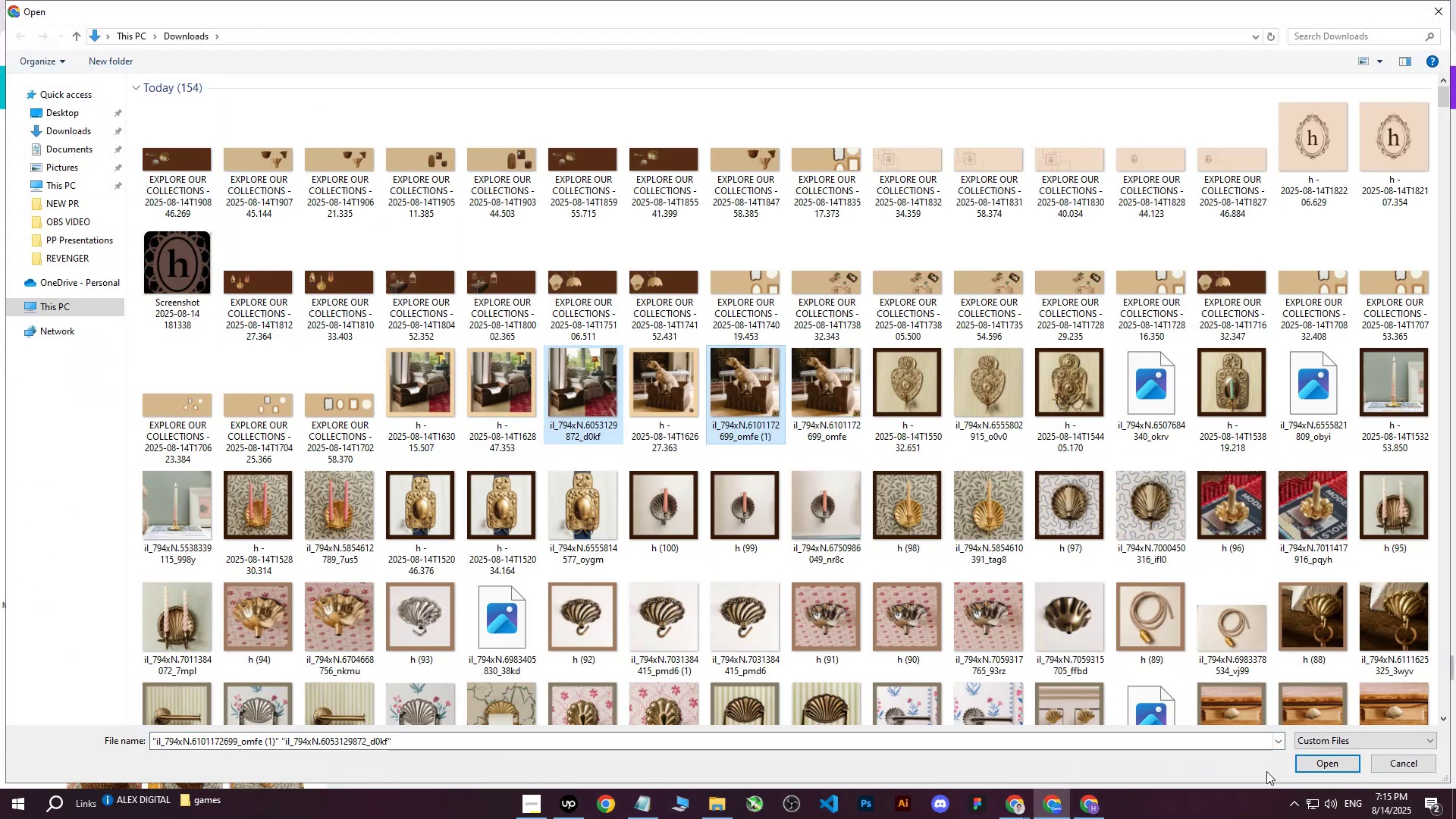 
left_click([1310, 770])
 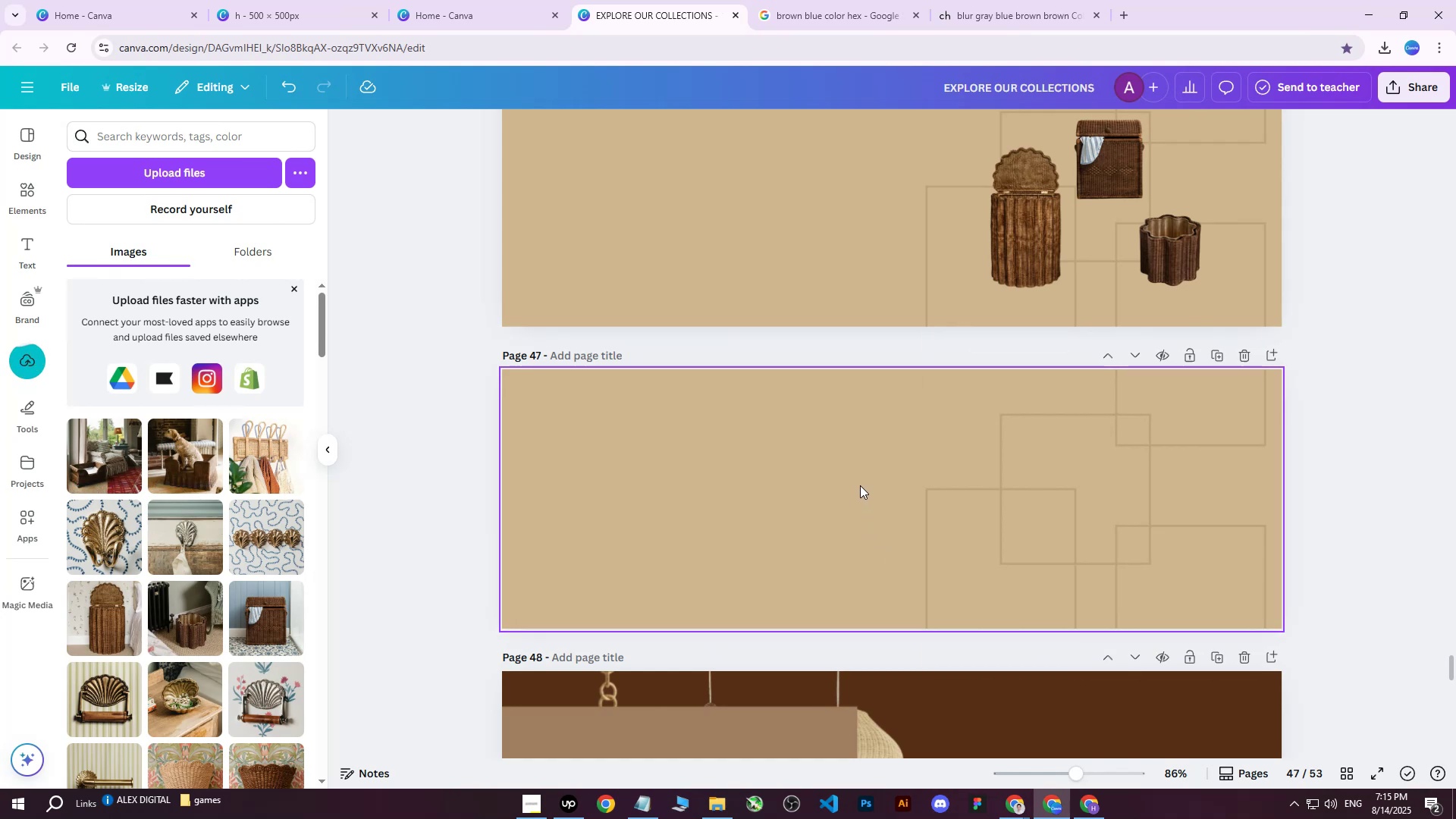 
wait(9.4)
 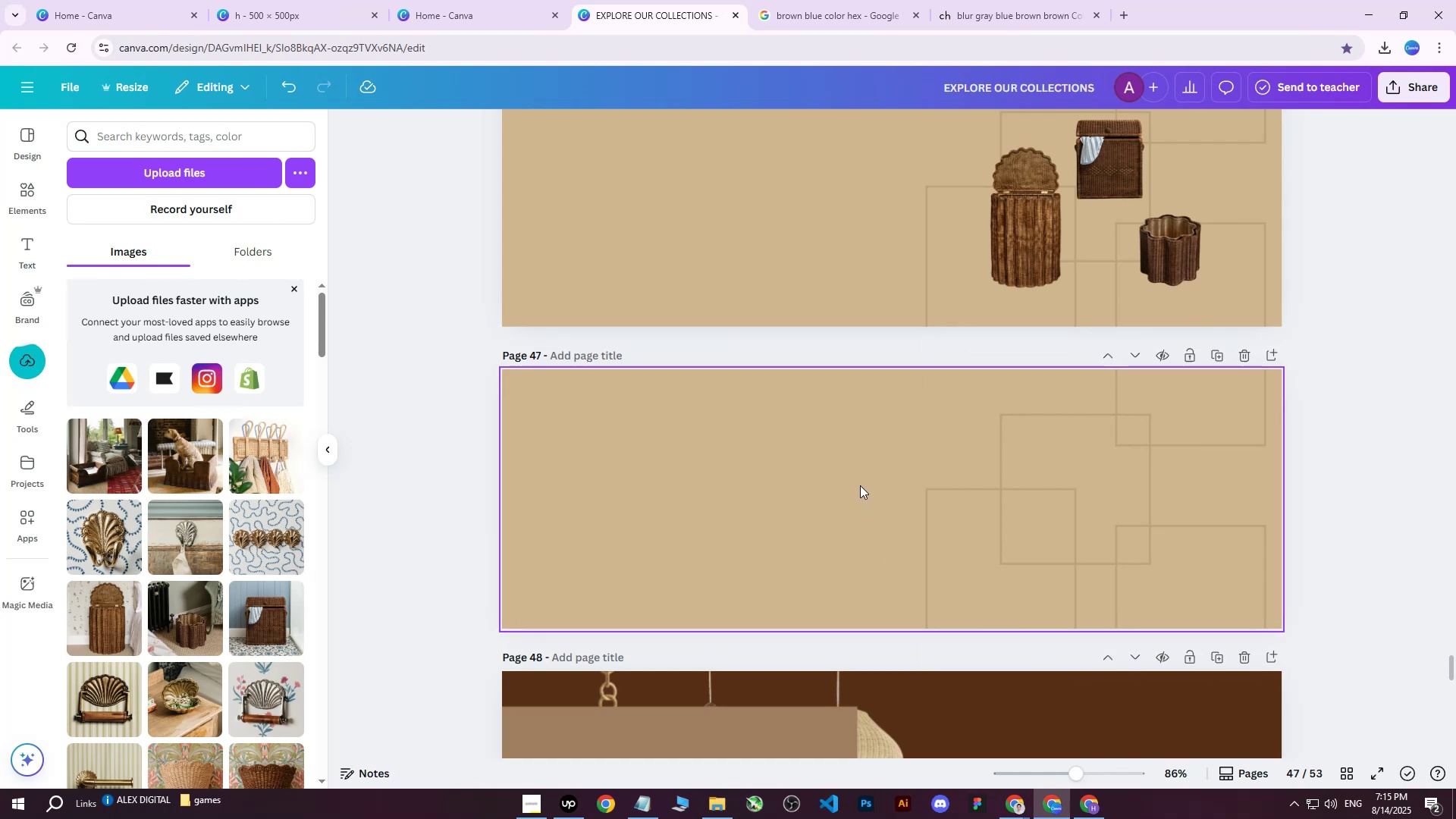 
left_click([177, 467])
 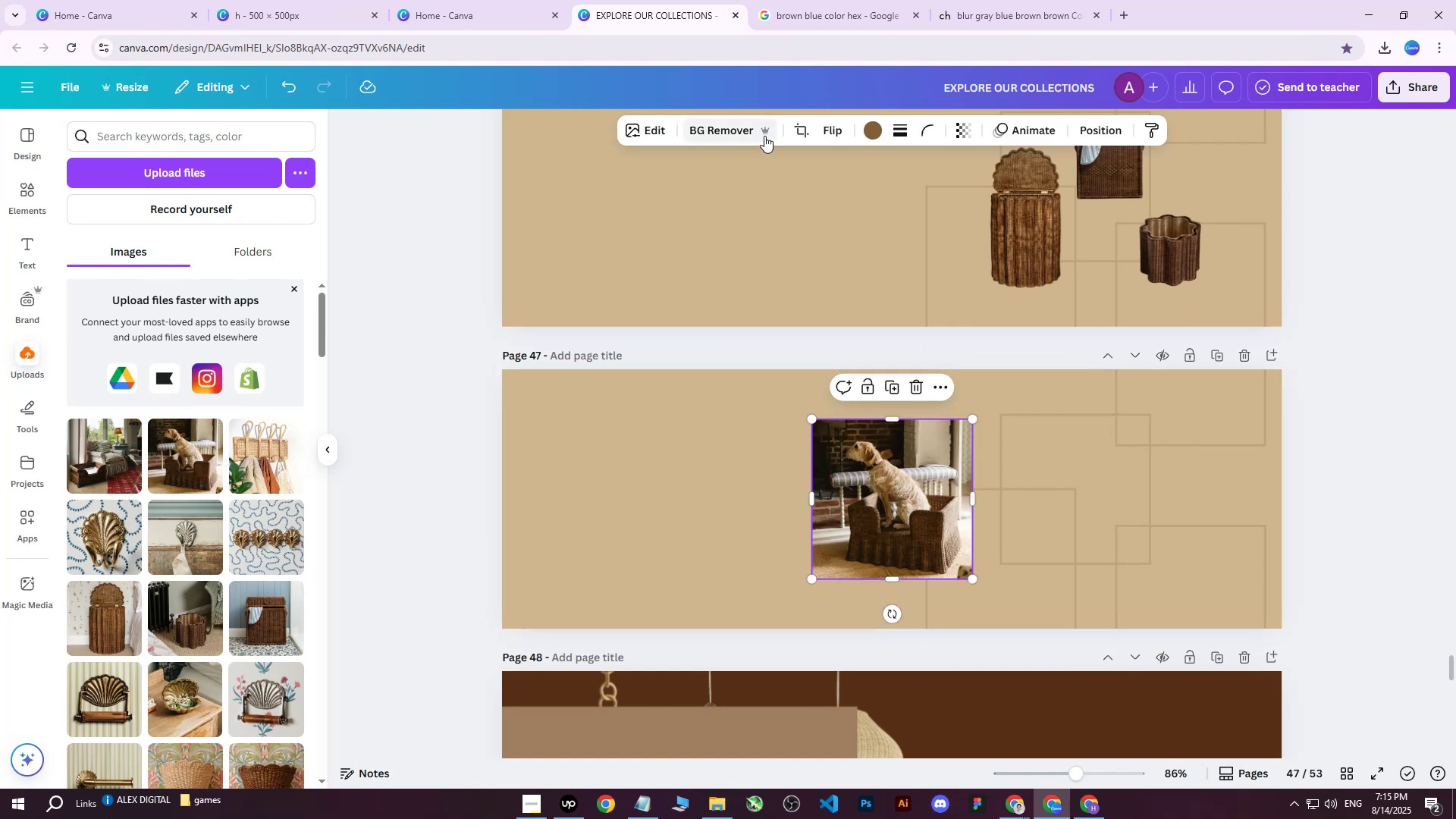 
left_click([736, 127])
 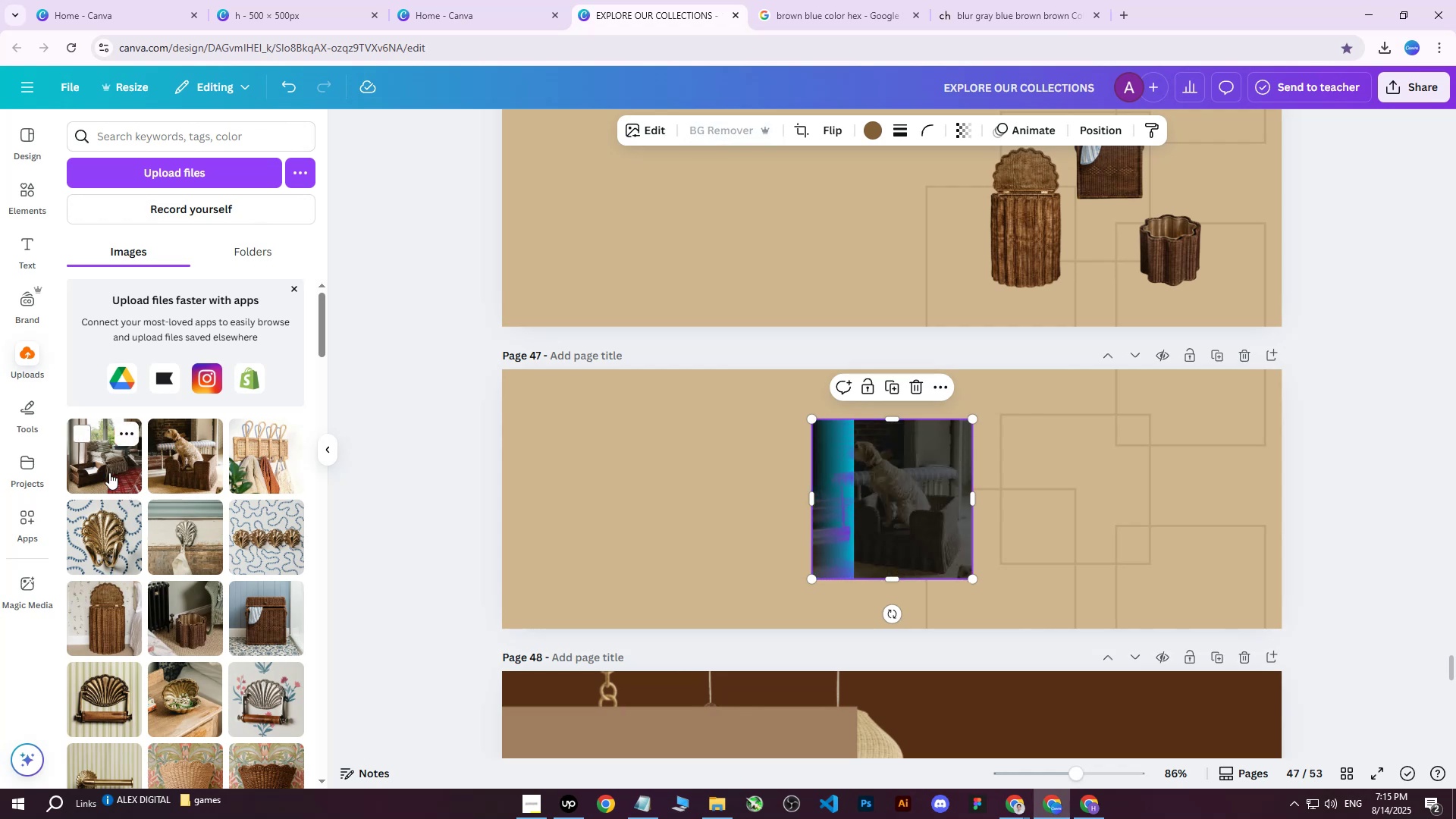 
left_click([109, 472])
 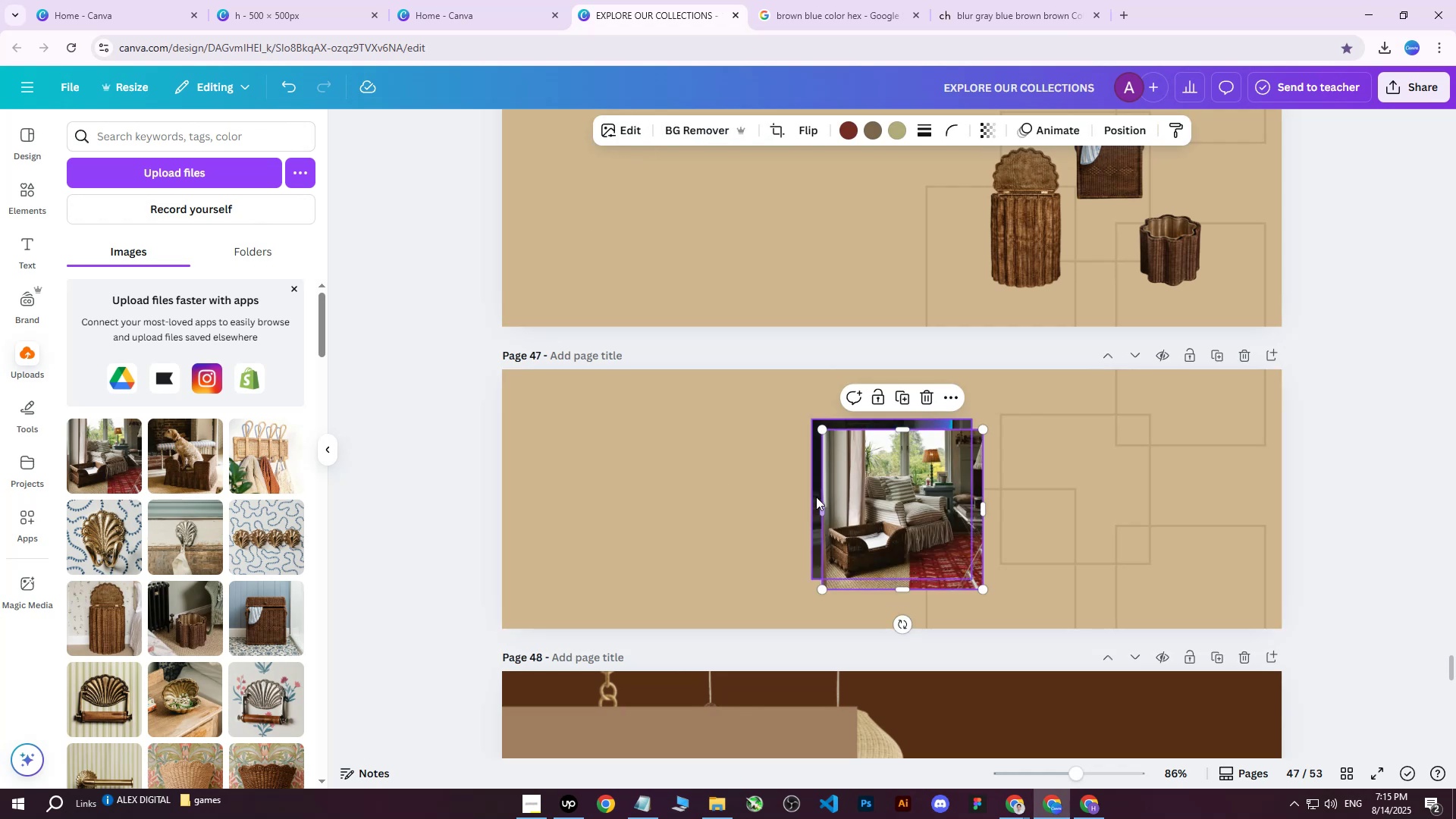 
left_click_drag(start_coordinate=[881, 500], to_coordinate=[1043, 485])
 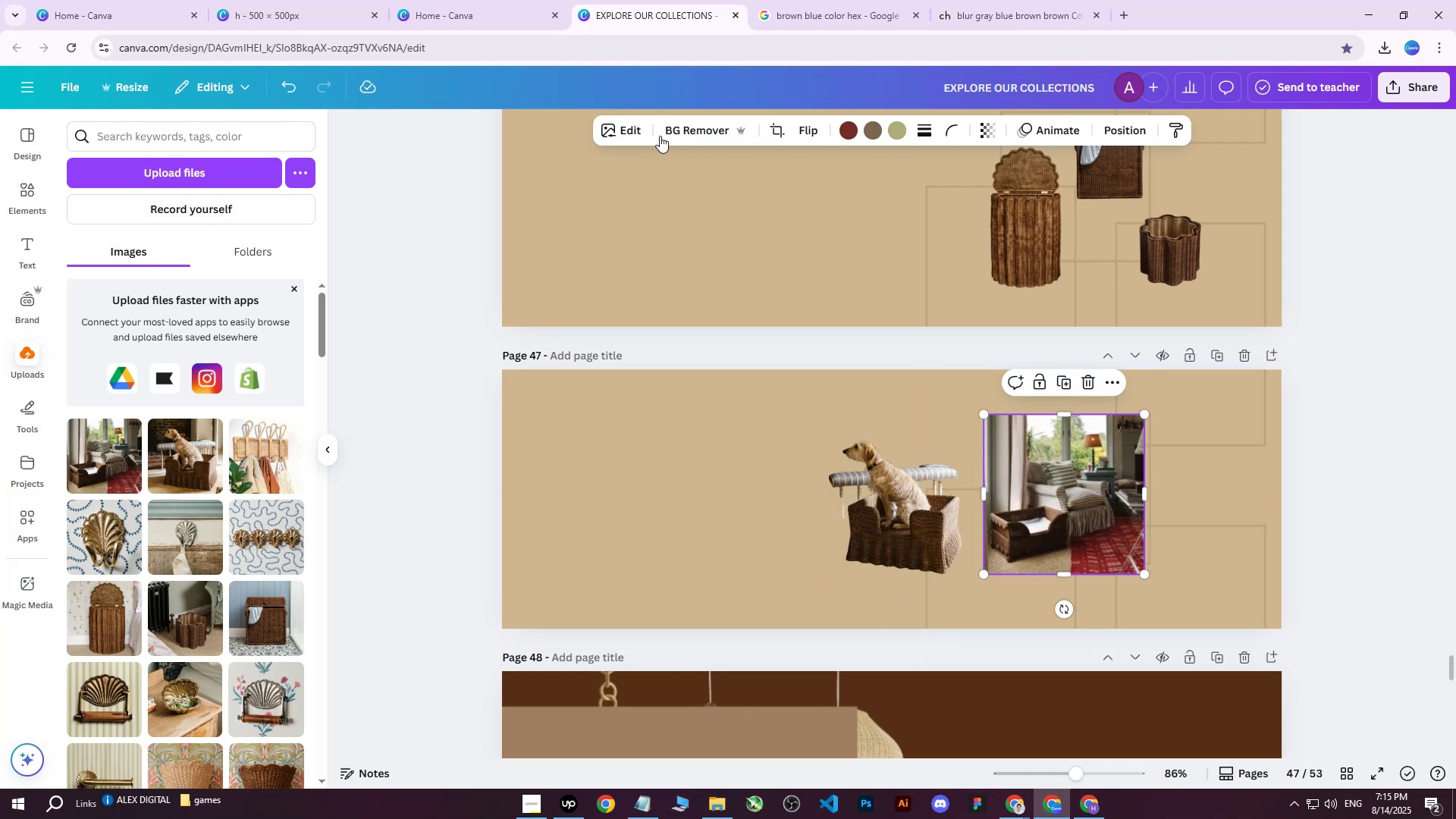 
left_click([679, 131])
 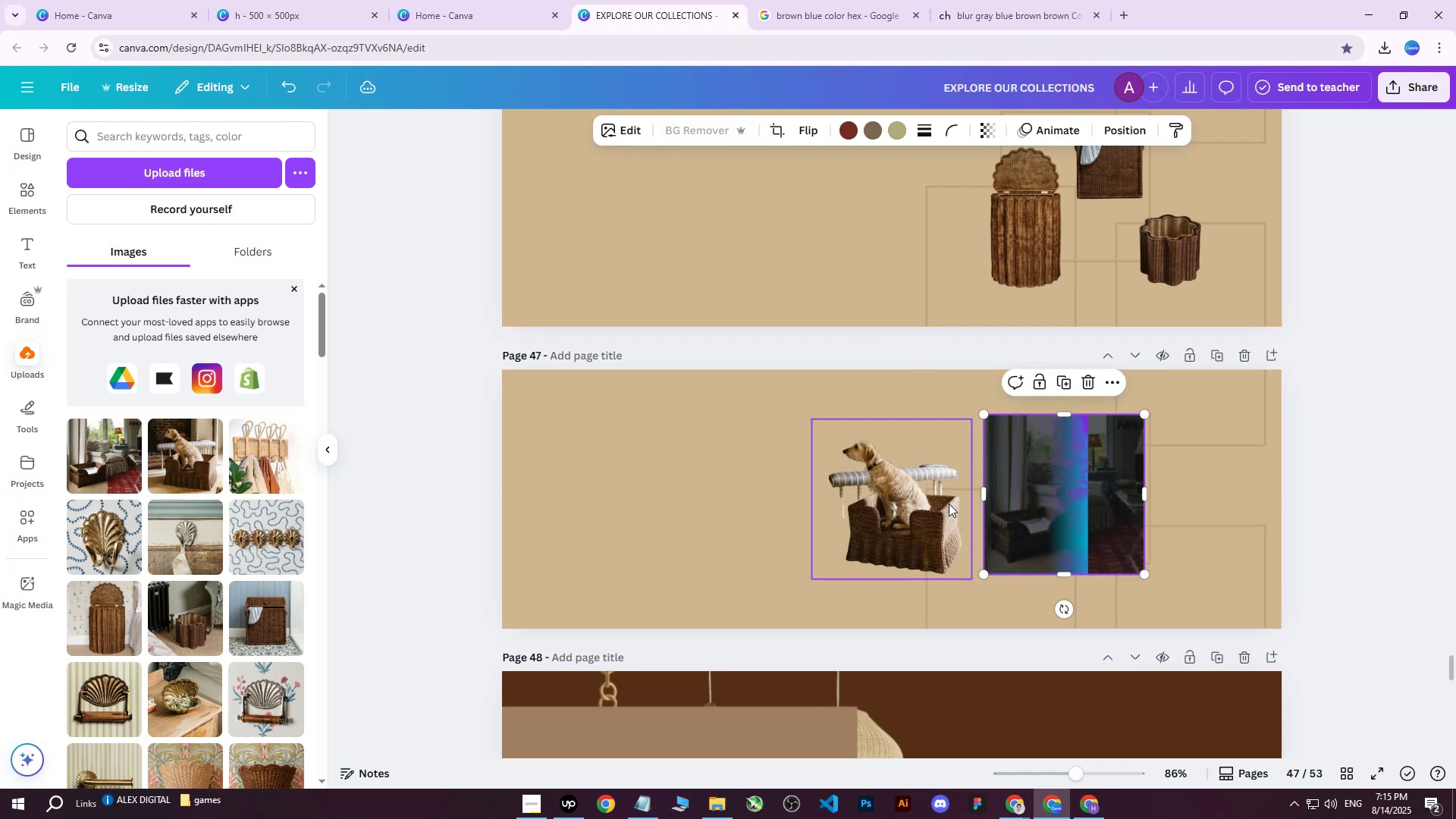 
left_click_drag(start_coordinate=[904, 516], to_coordinate=[852, 519])
 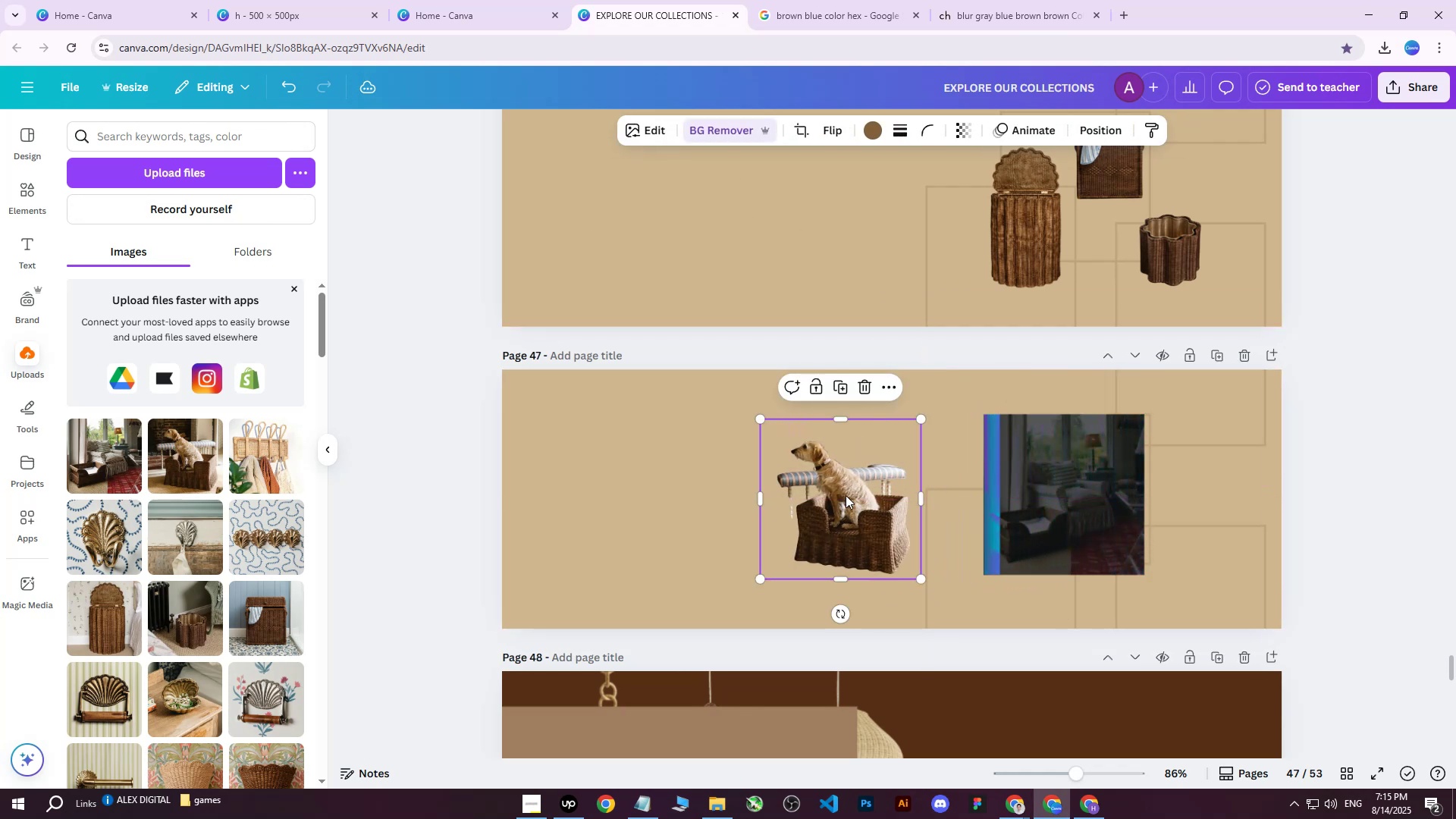 
double_click([846, 495])
 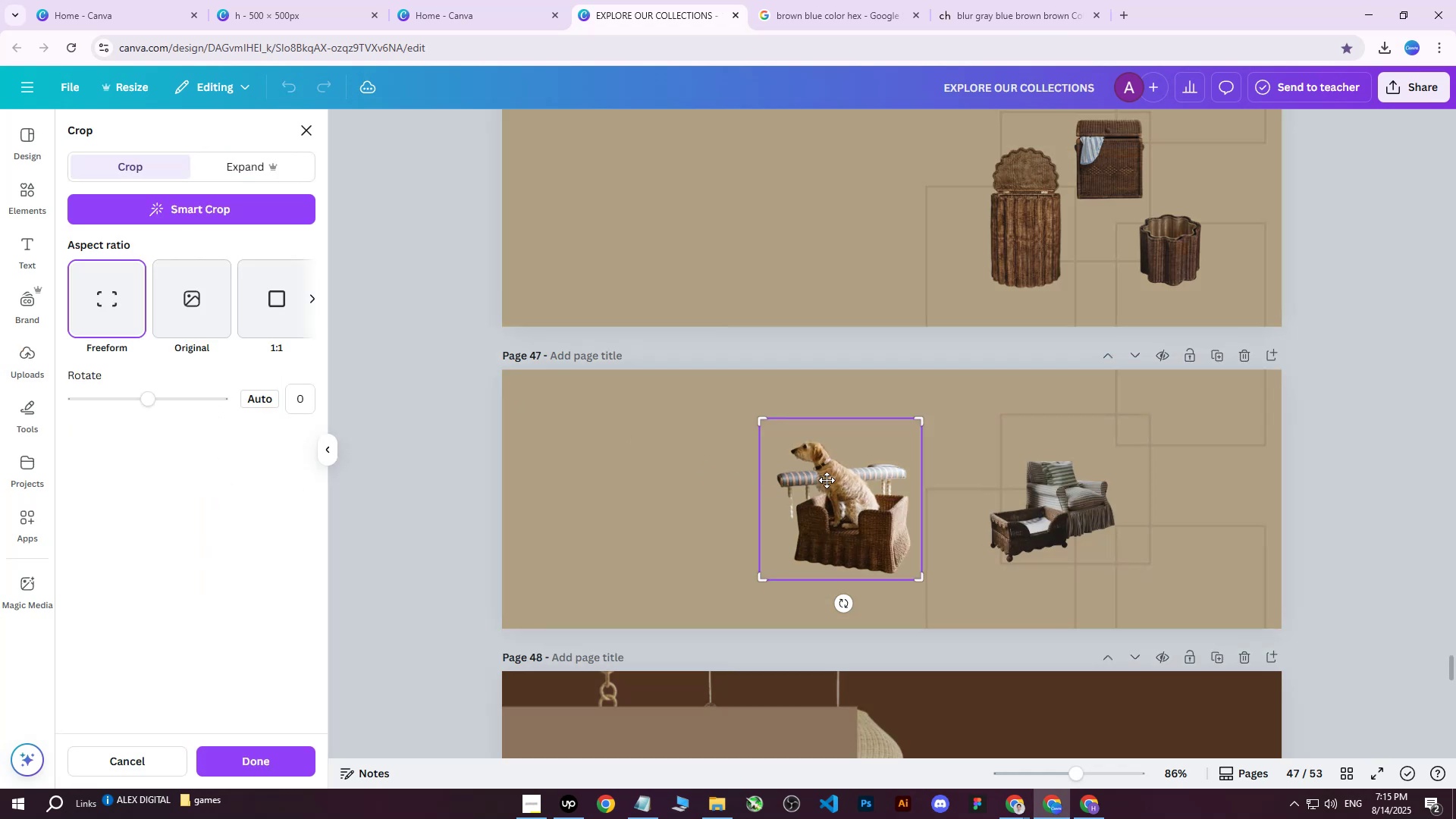 
double_click([690, 431])
 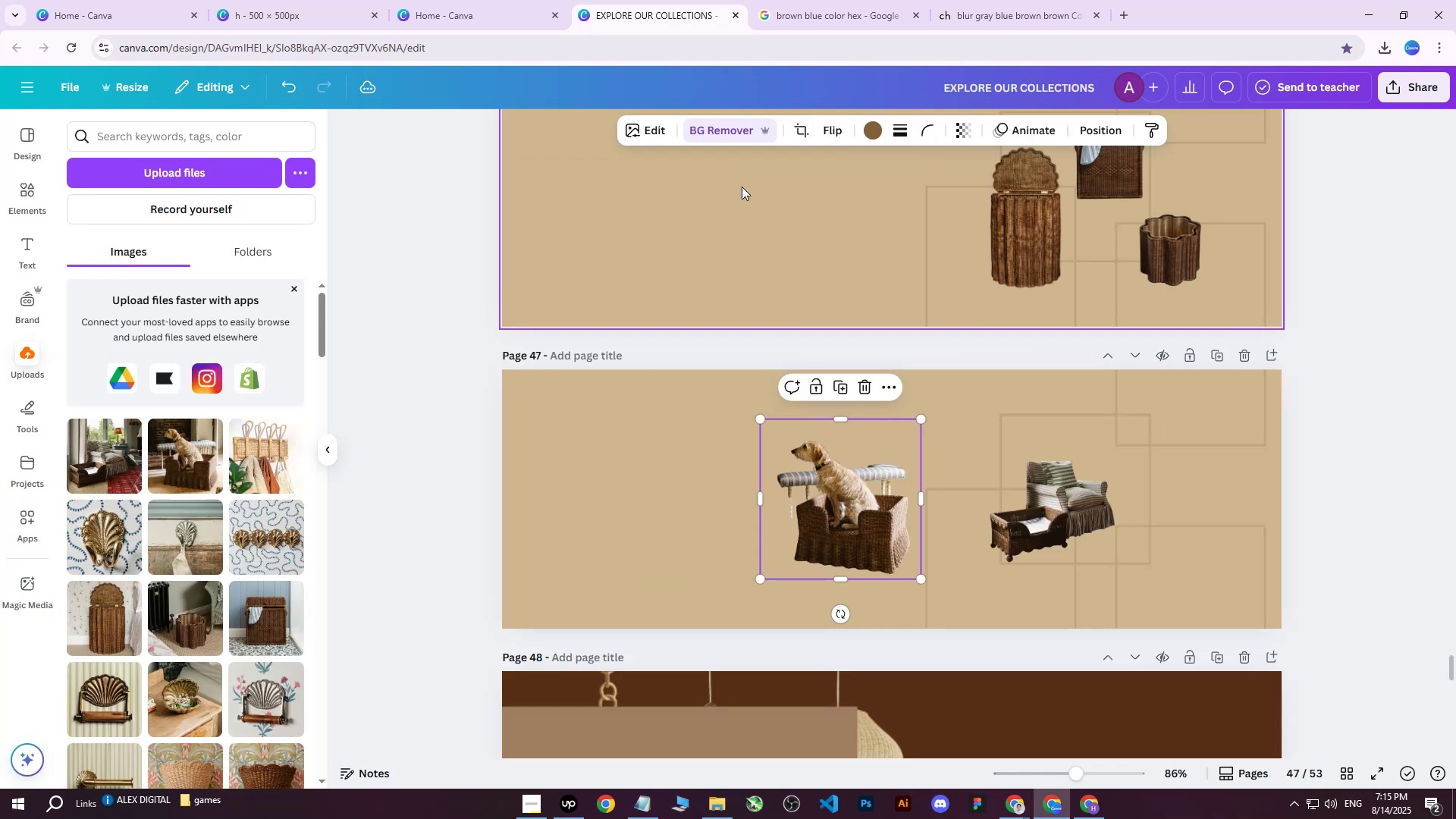 
left_click([719, 128])
 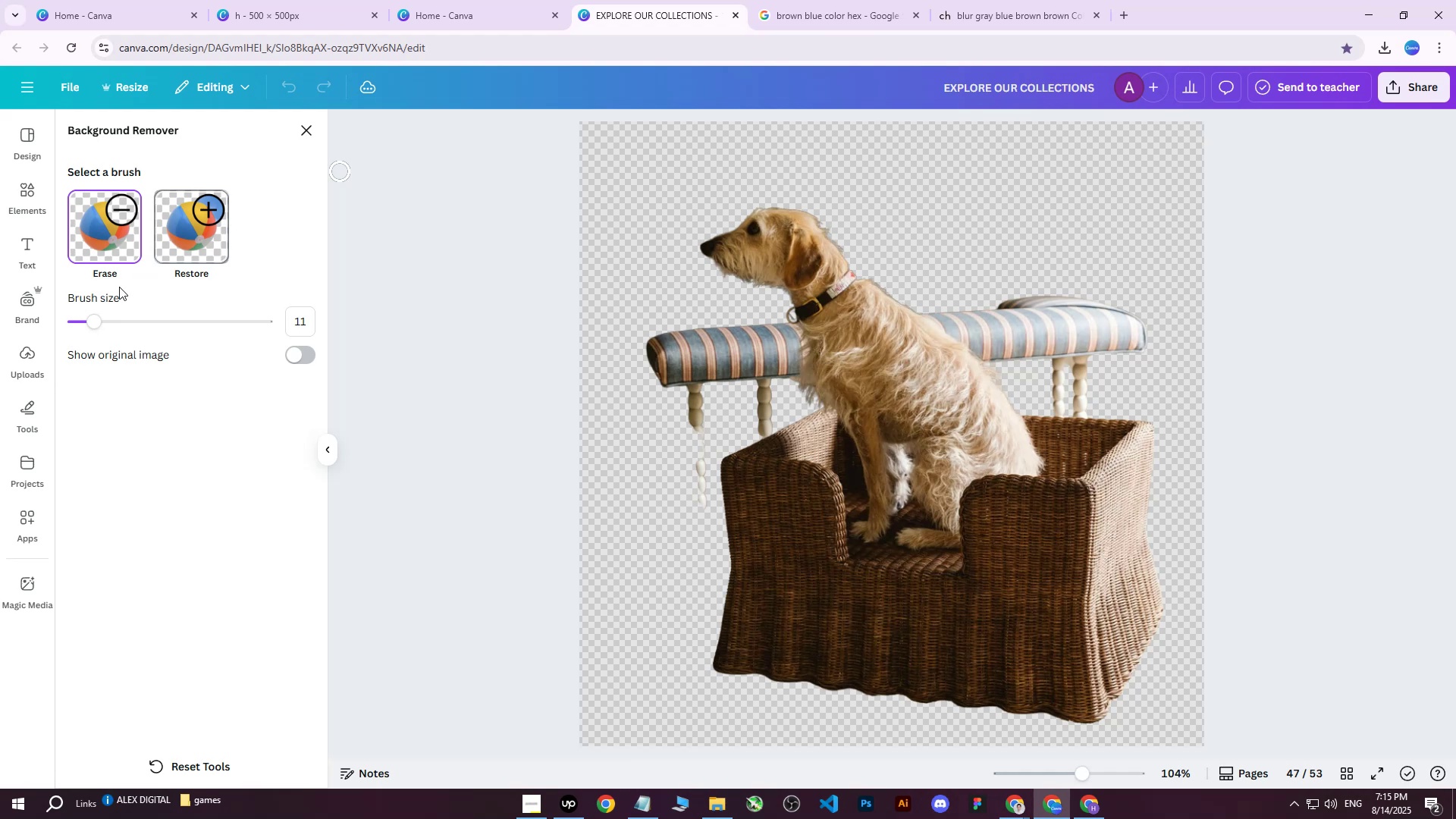 
left_click_drag(start_coordinate=[93, 315], to_coordinate=[100, 318])
 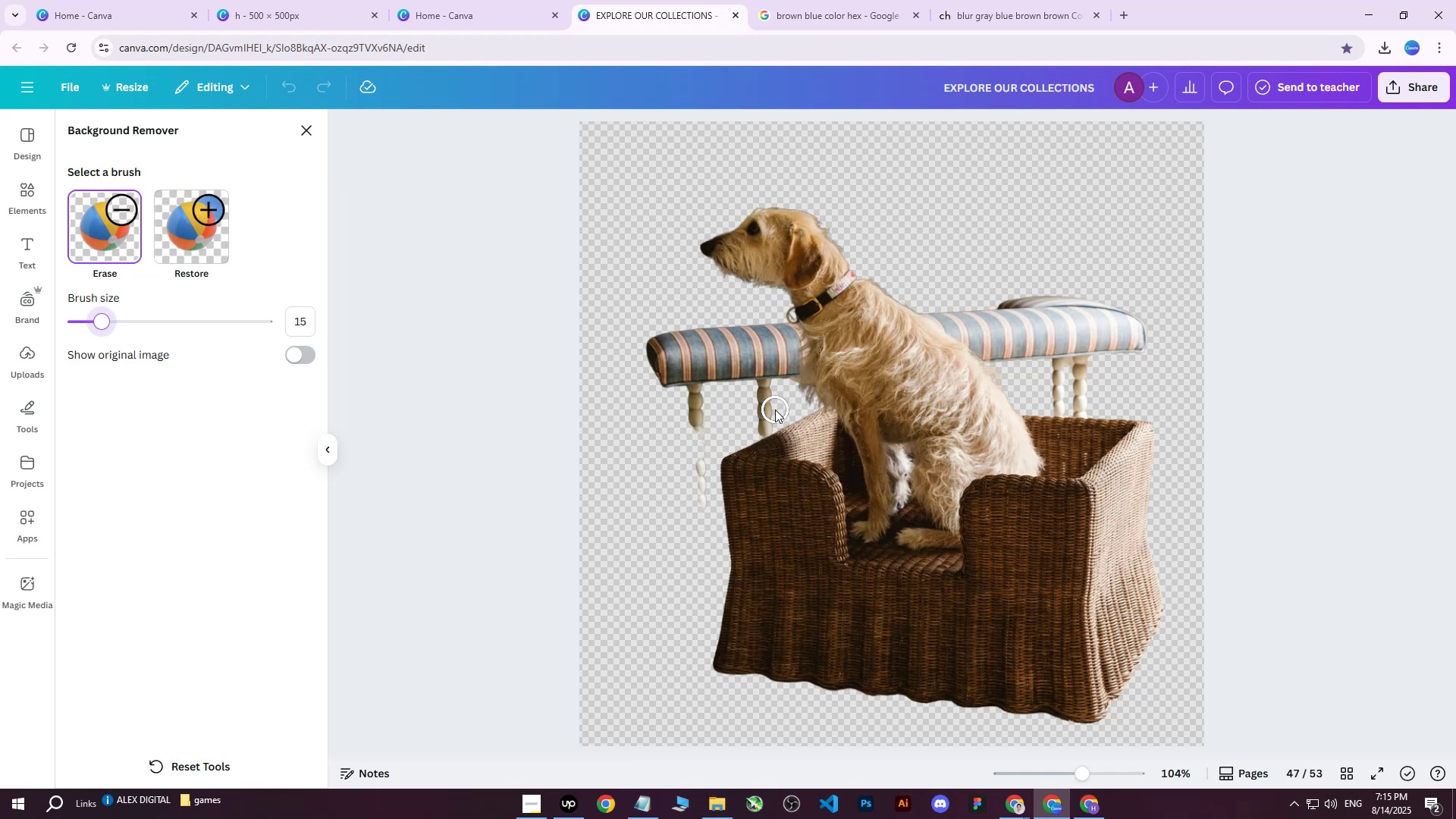 
left_click_drag(start_coordinate=[673, 446], to_coordinate=[665, 347])
 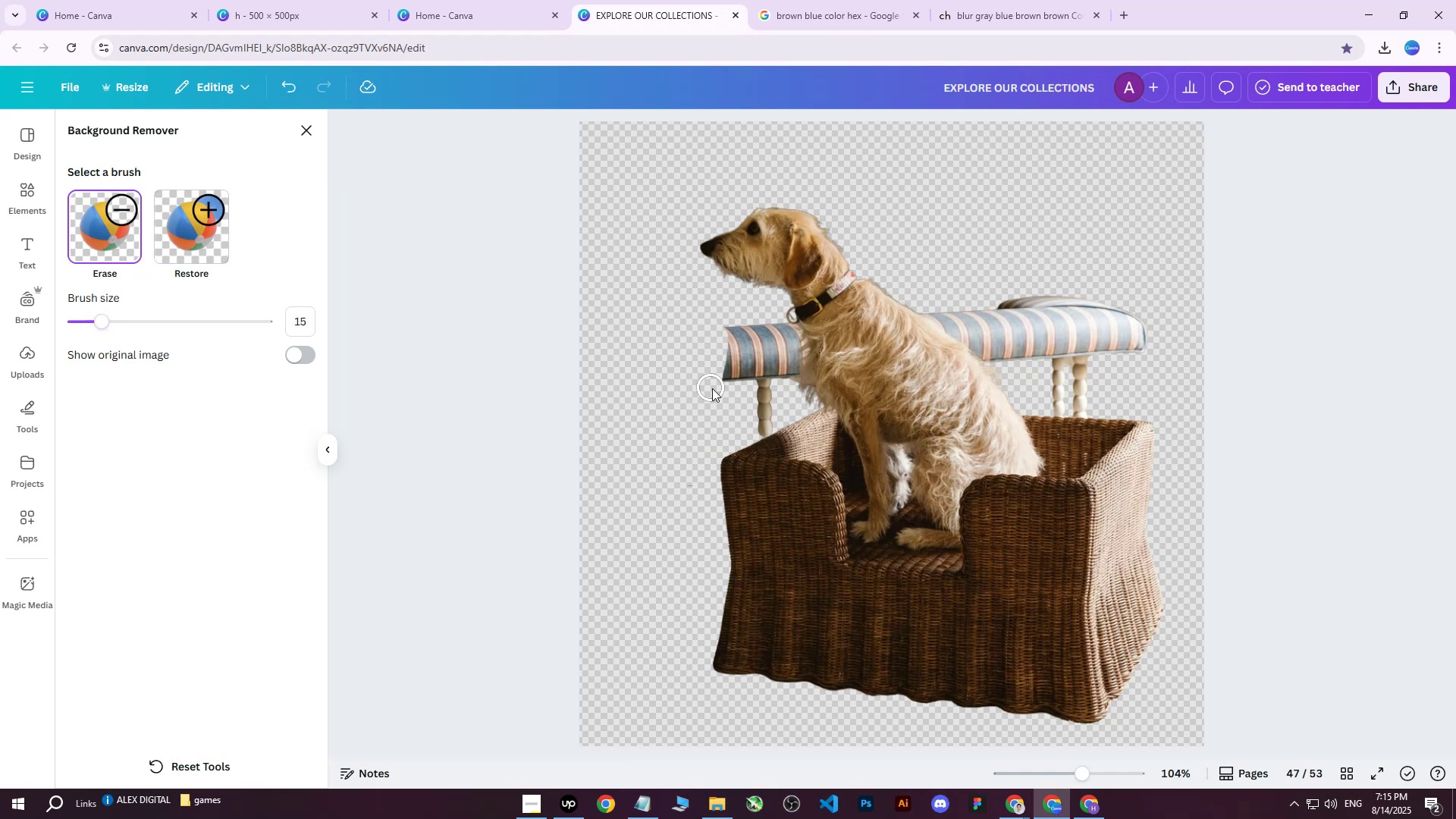 
left_click_drag(start_coordinate=[714, 389], to_coordinate=[745, 382])
 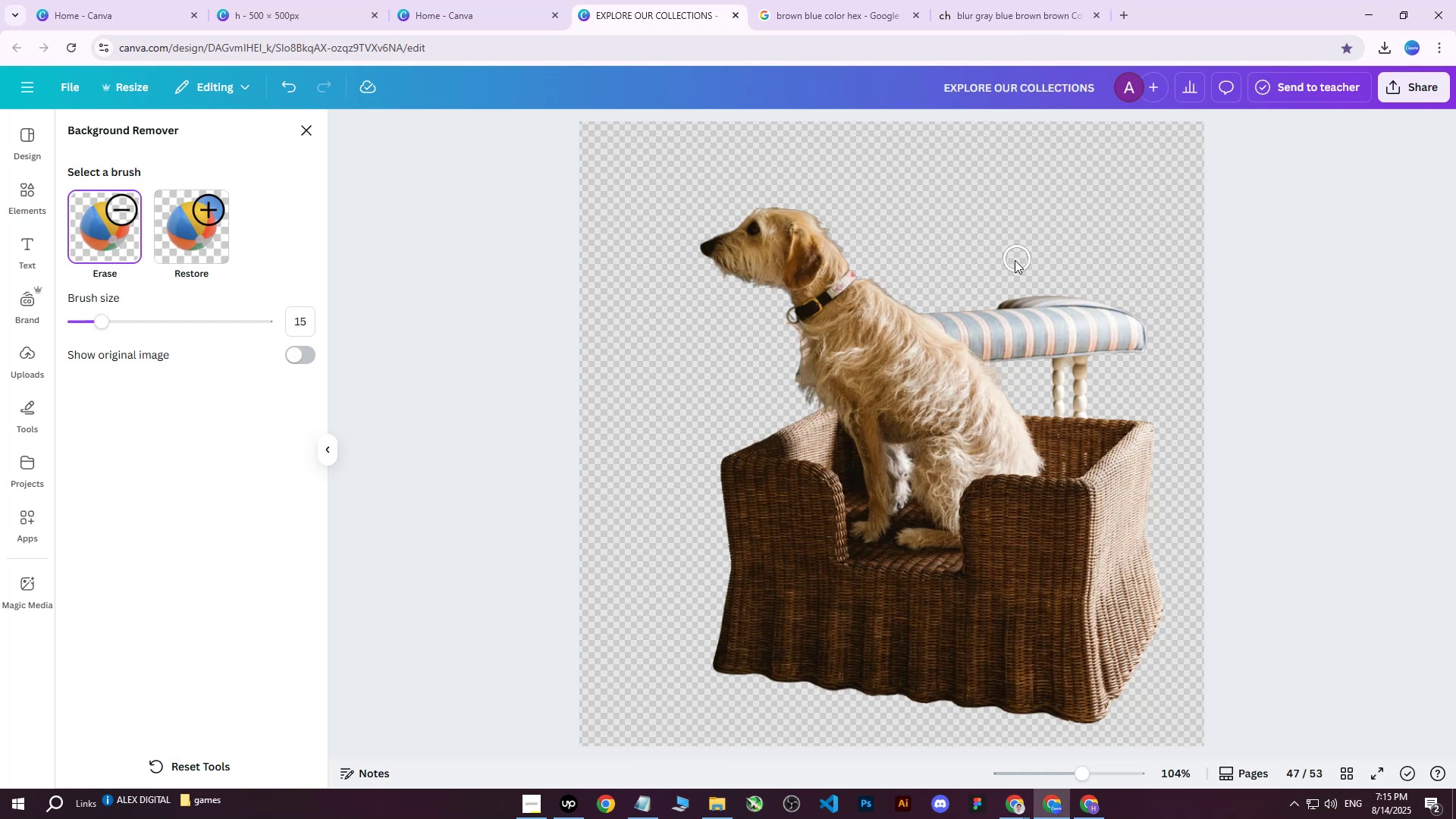 
left_click_drag(start_coordinate=[931, 272], to_coordinate=[974, 332])
 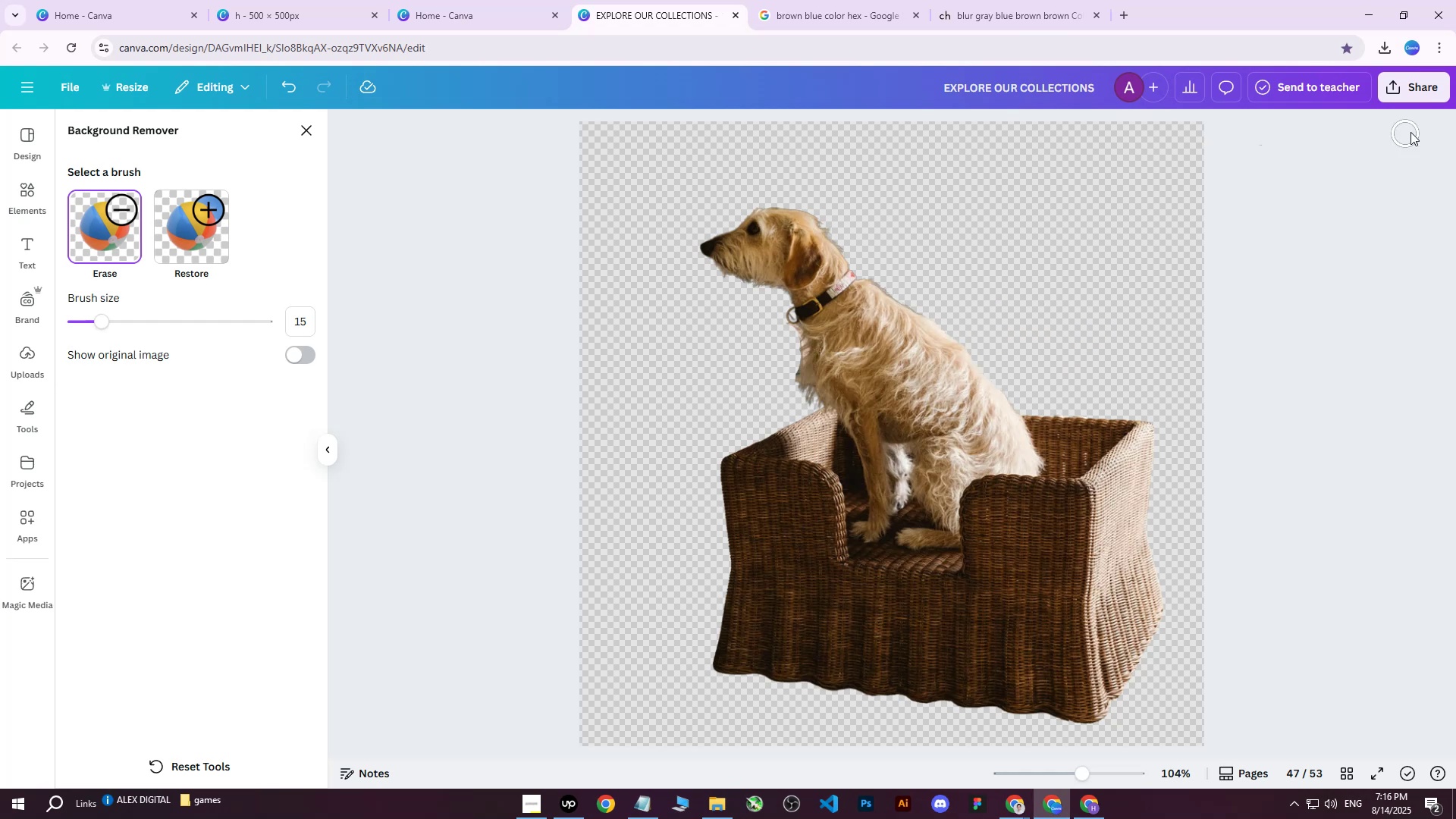 
left_click([1417, 93])
 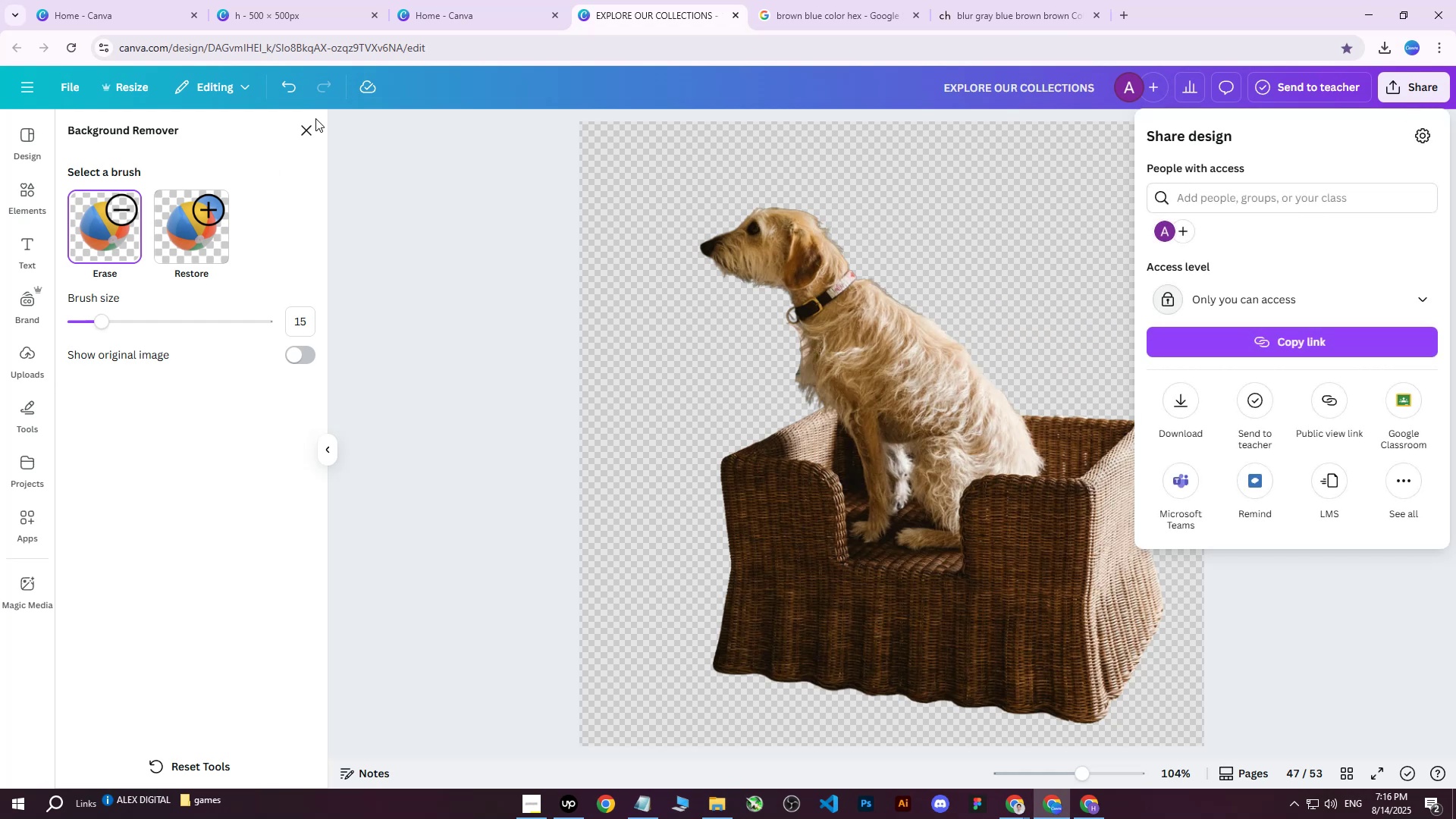 
double_click([304, 131])
 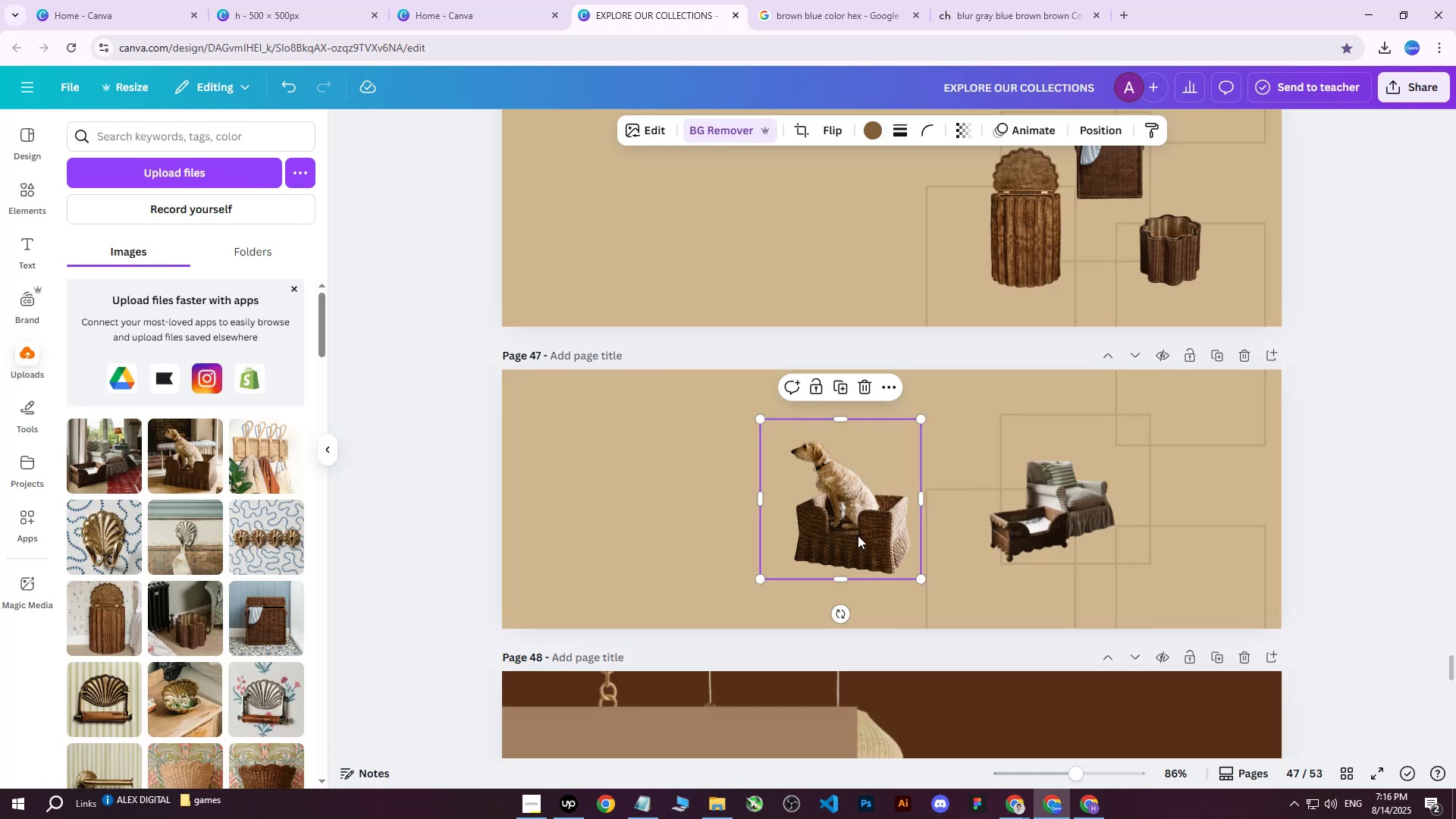 
left_click_drag(start_coordinate=[852, 506], to_coordinate=[774, 508])
 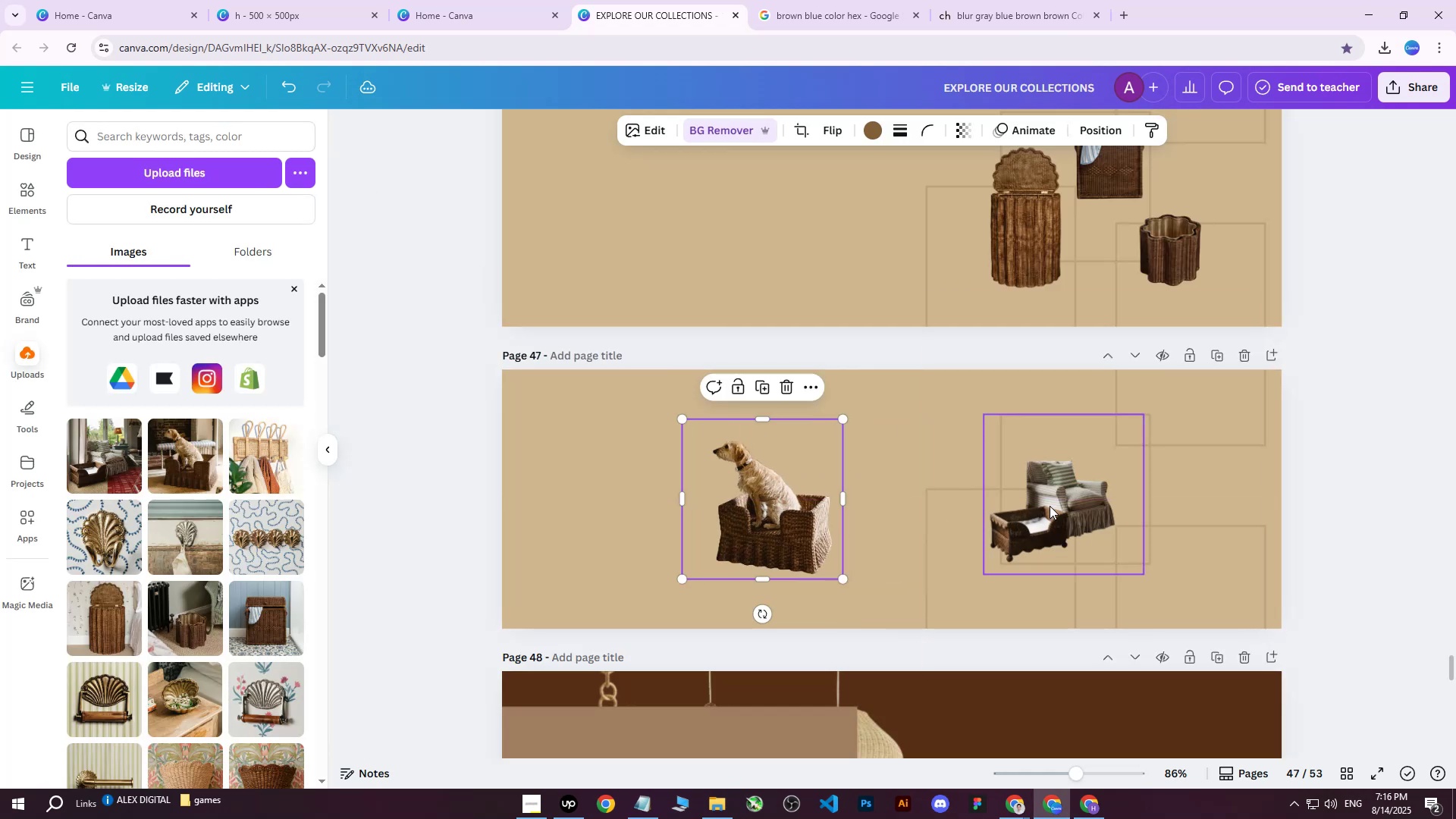 
left_click([1058, 504])
 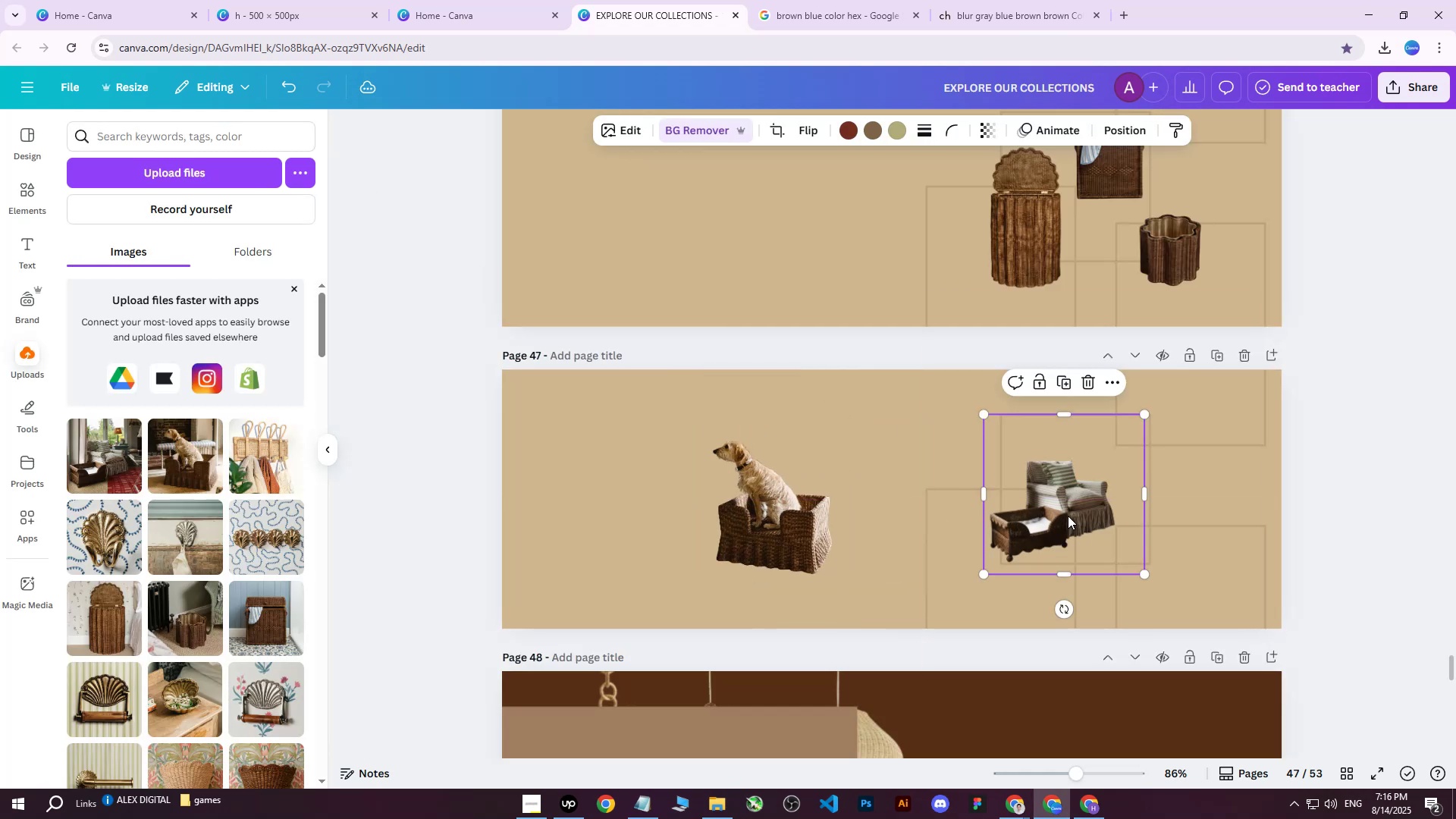 
left_click_drag(start_coordinate=[1072, 516], to_coordinate=[951, 491])
 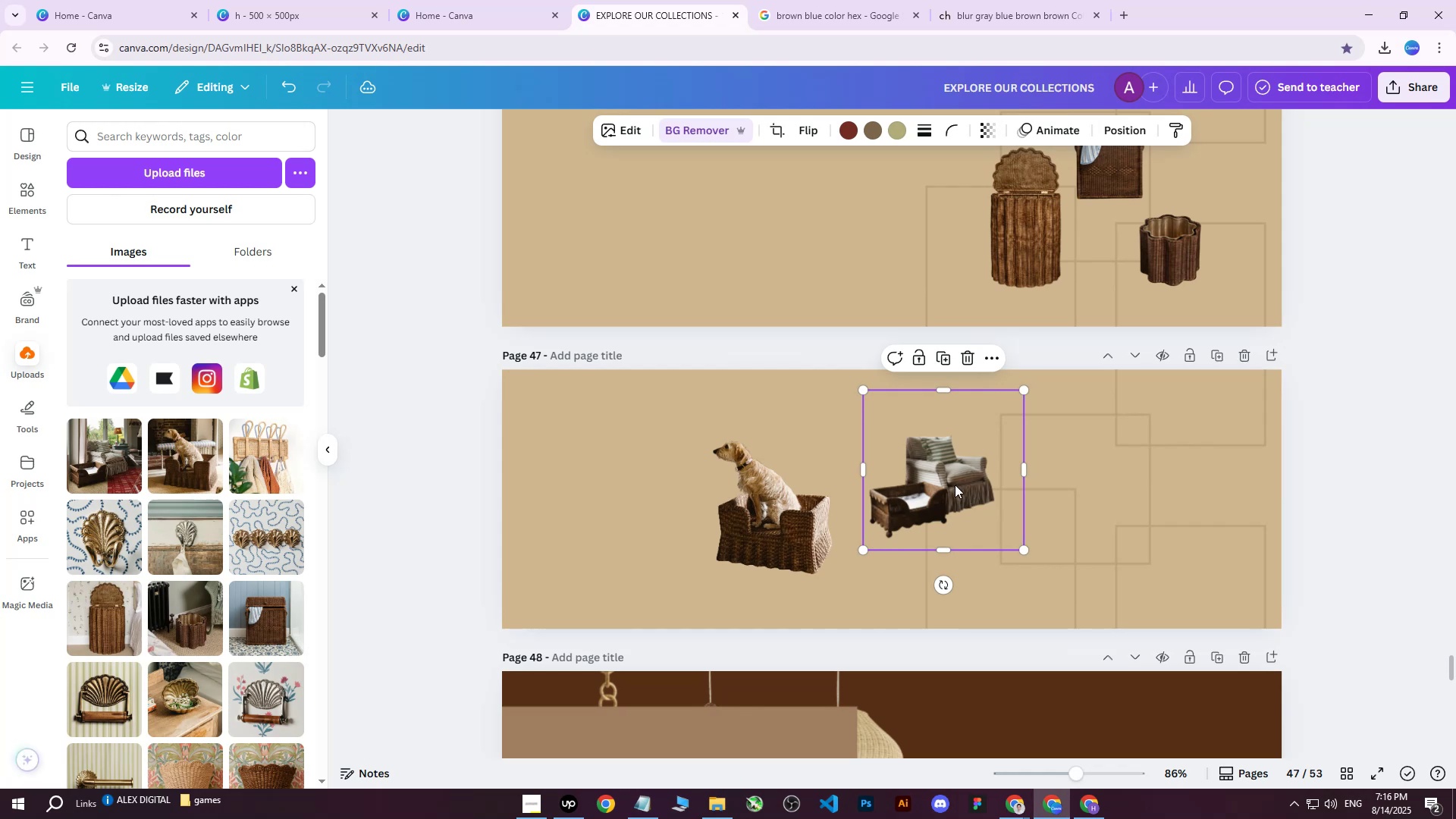 
hold_key(key=ControlLeft, duration=1.51)
scroll: coordinate [966, 499], scroll_direction: up, amount: 7.0
 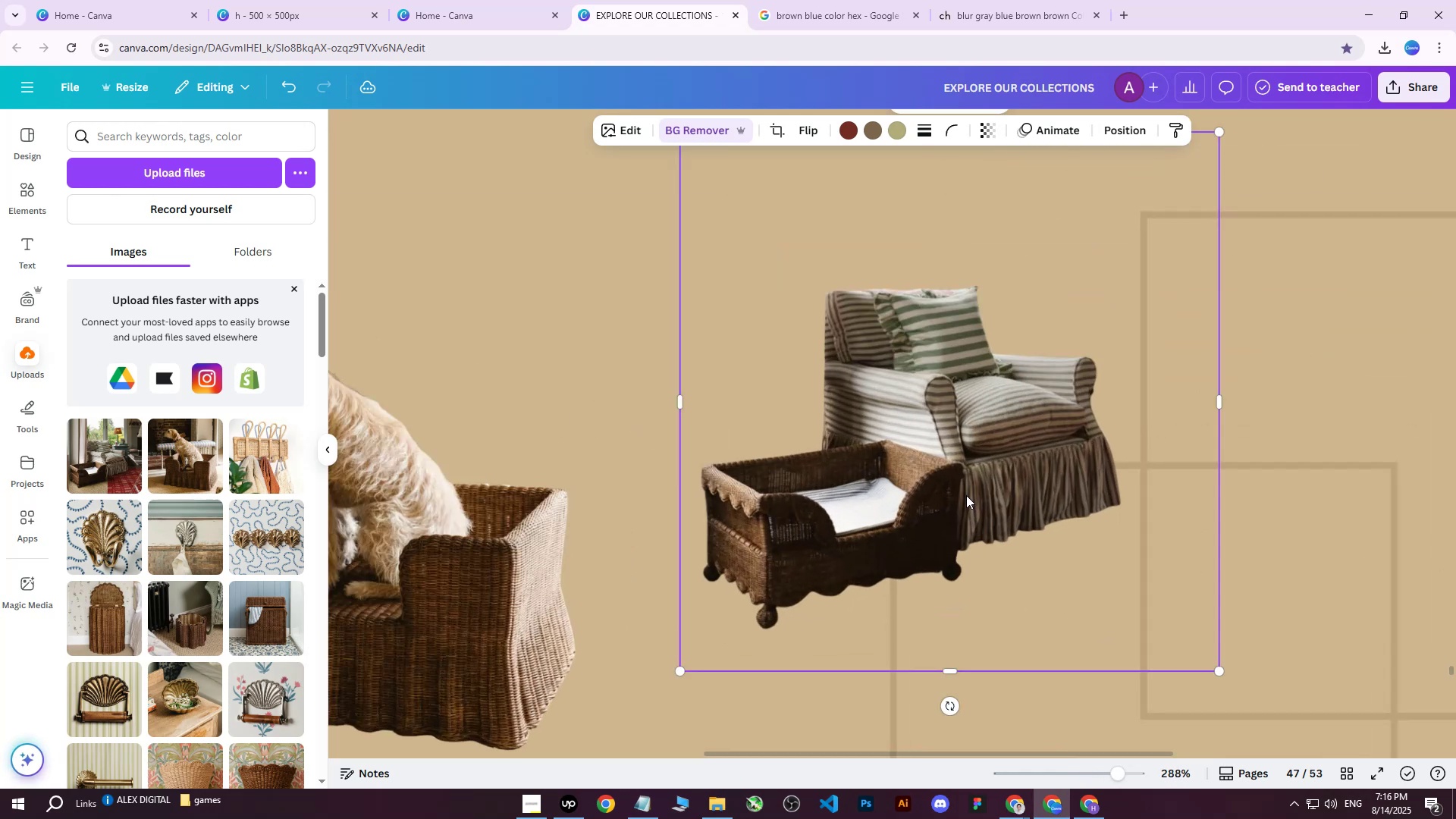 
scroll: coordinate [966, 495], scroll_direction: down, amount: 5.0
 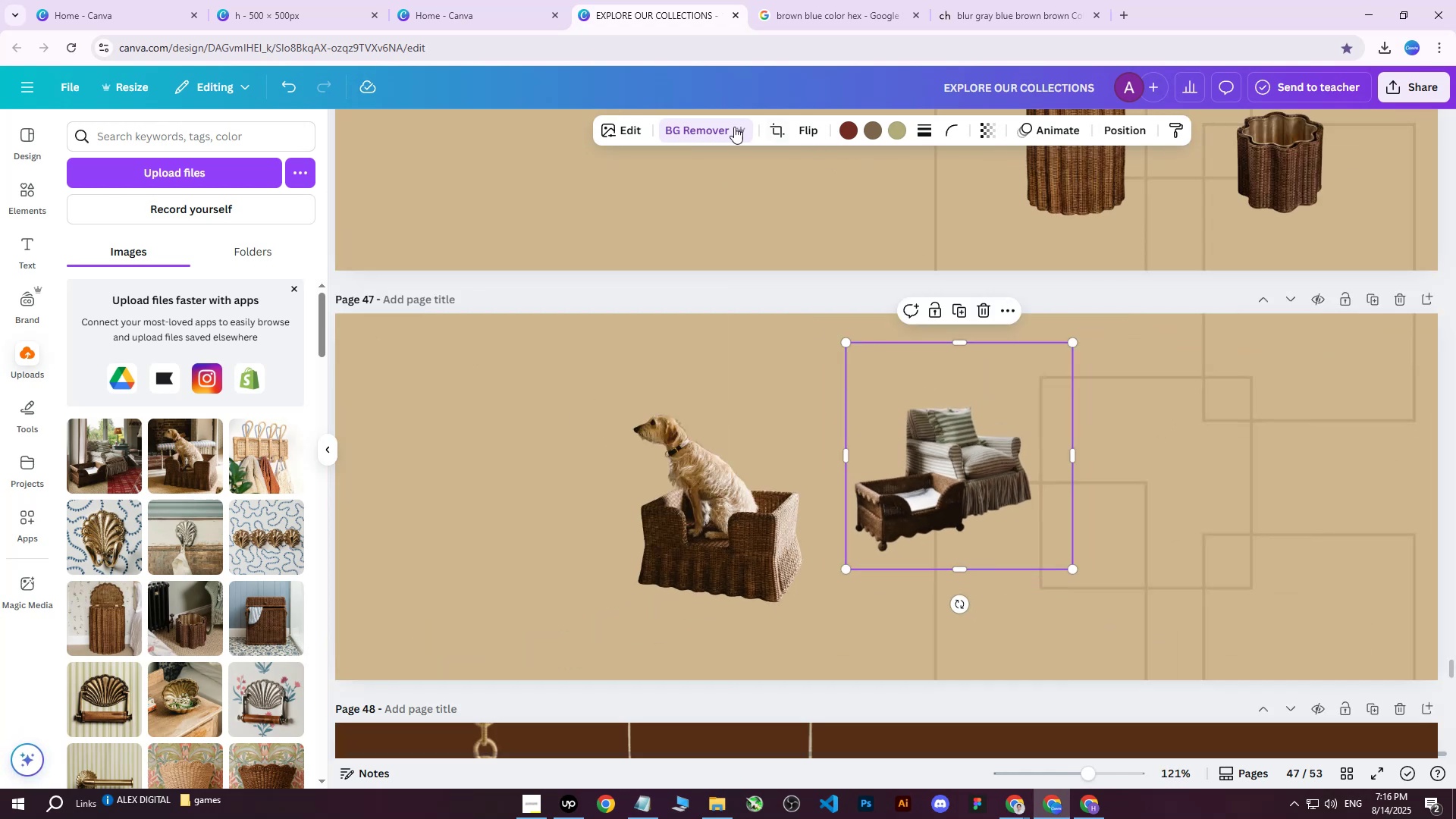 
wait(5.07)
 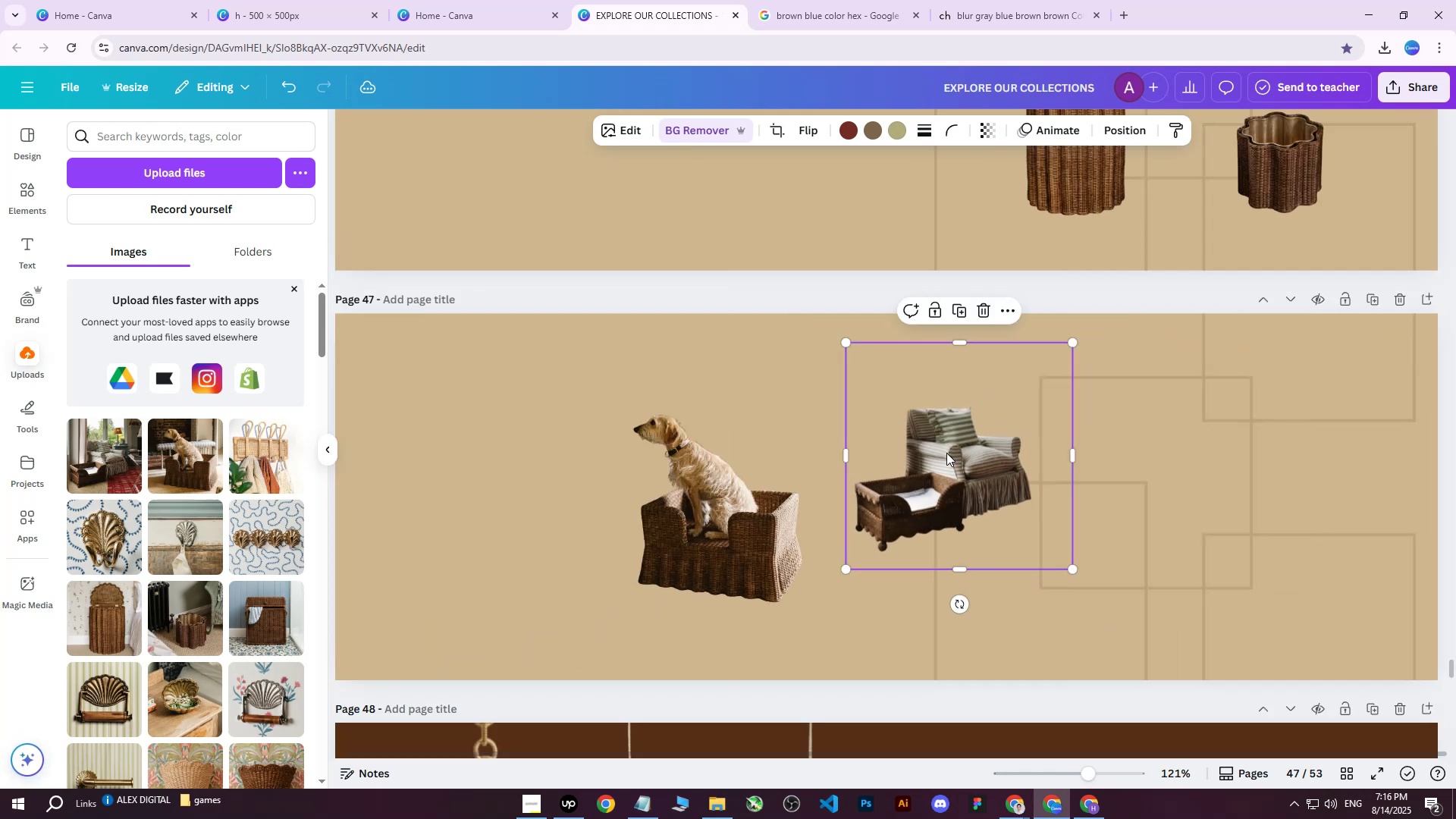 
left_click([705, 133])
 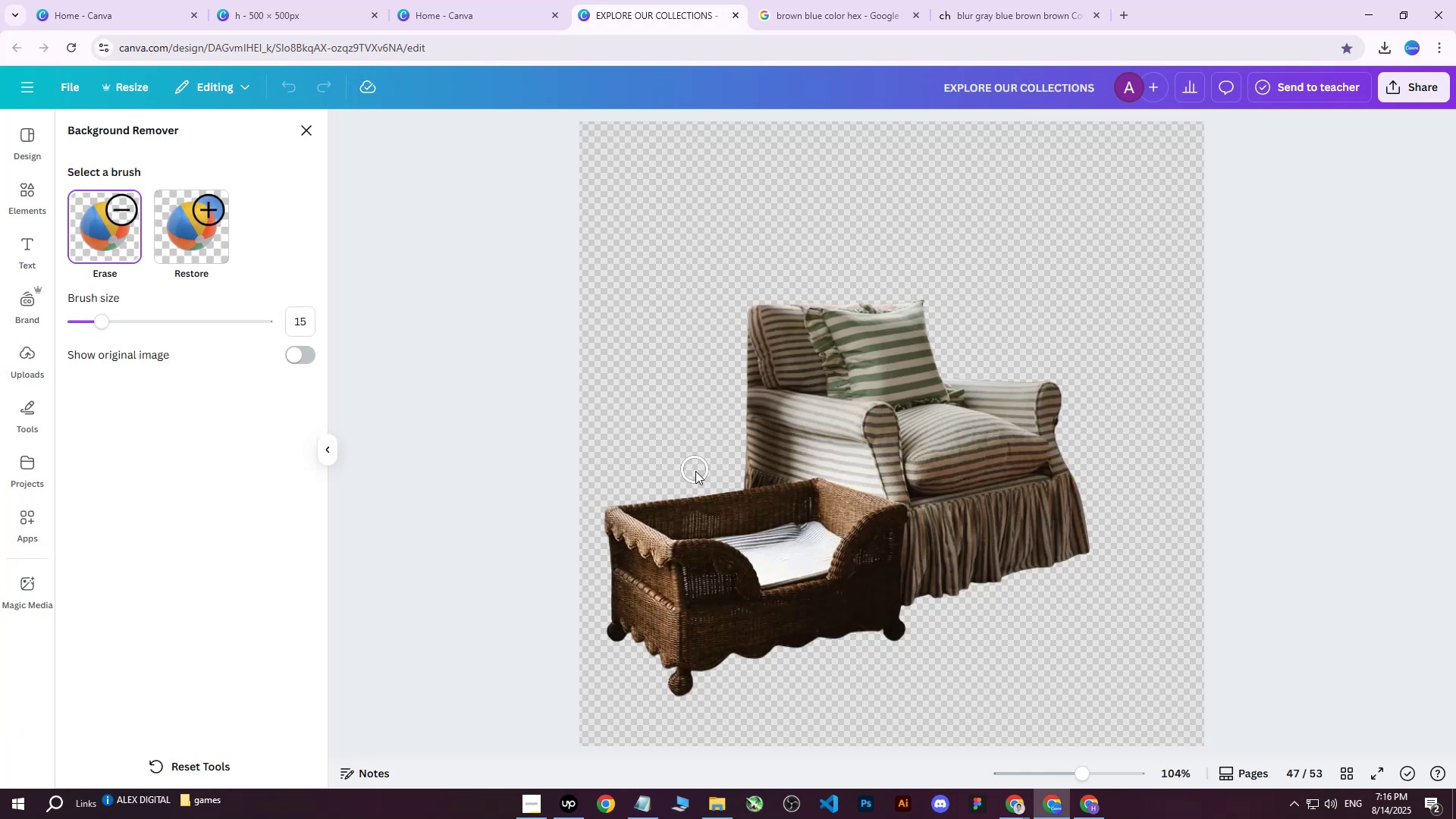 
left_click_drag(start_coordinate=[752, 472], to_coordinate=[961, 450])
 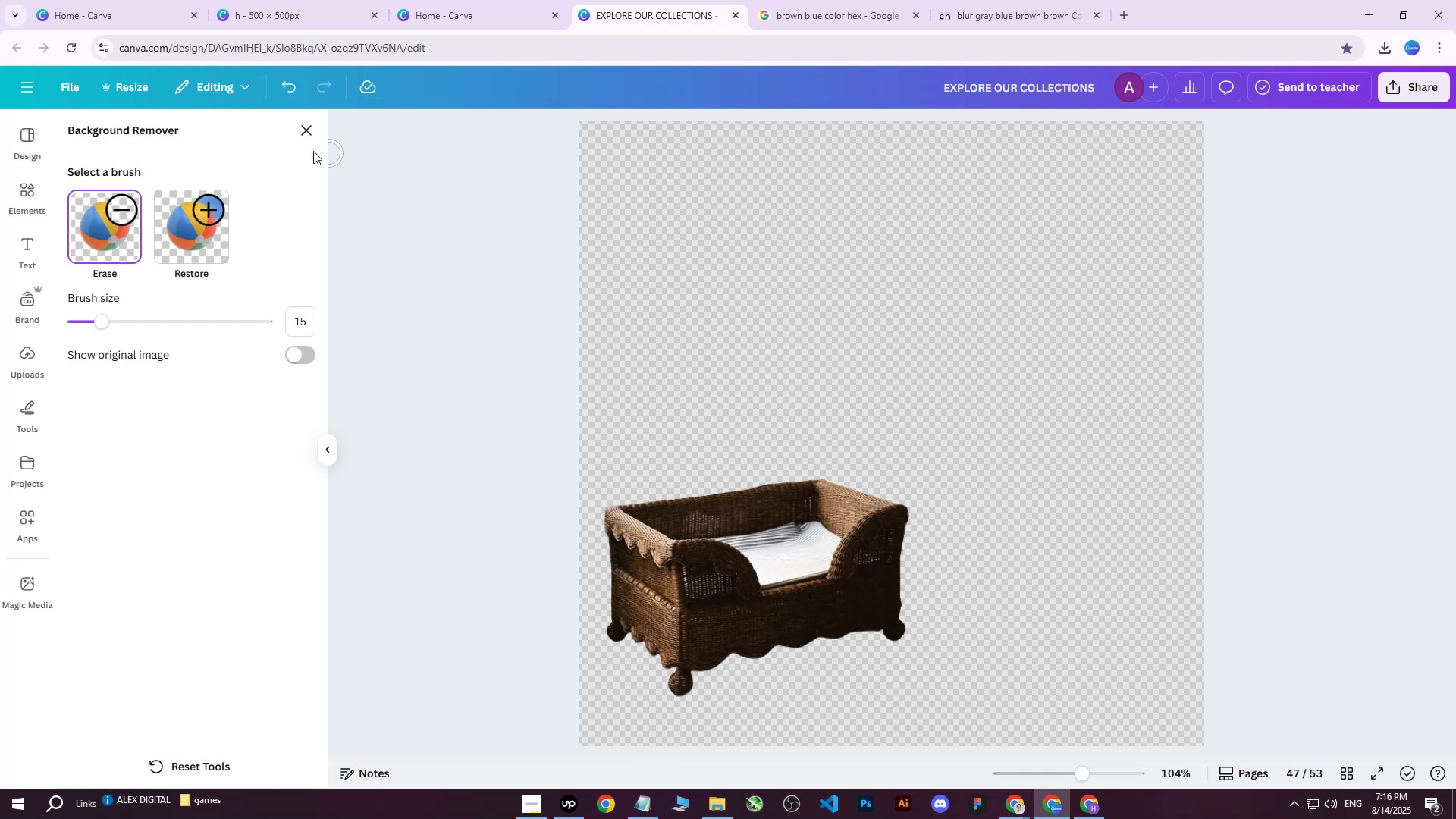 
left_click([303, 133])
 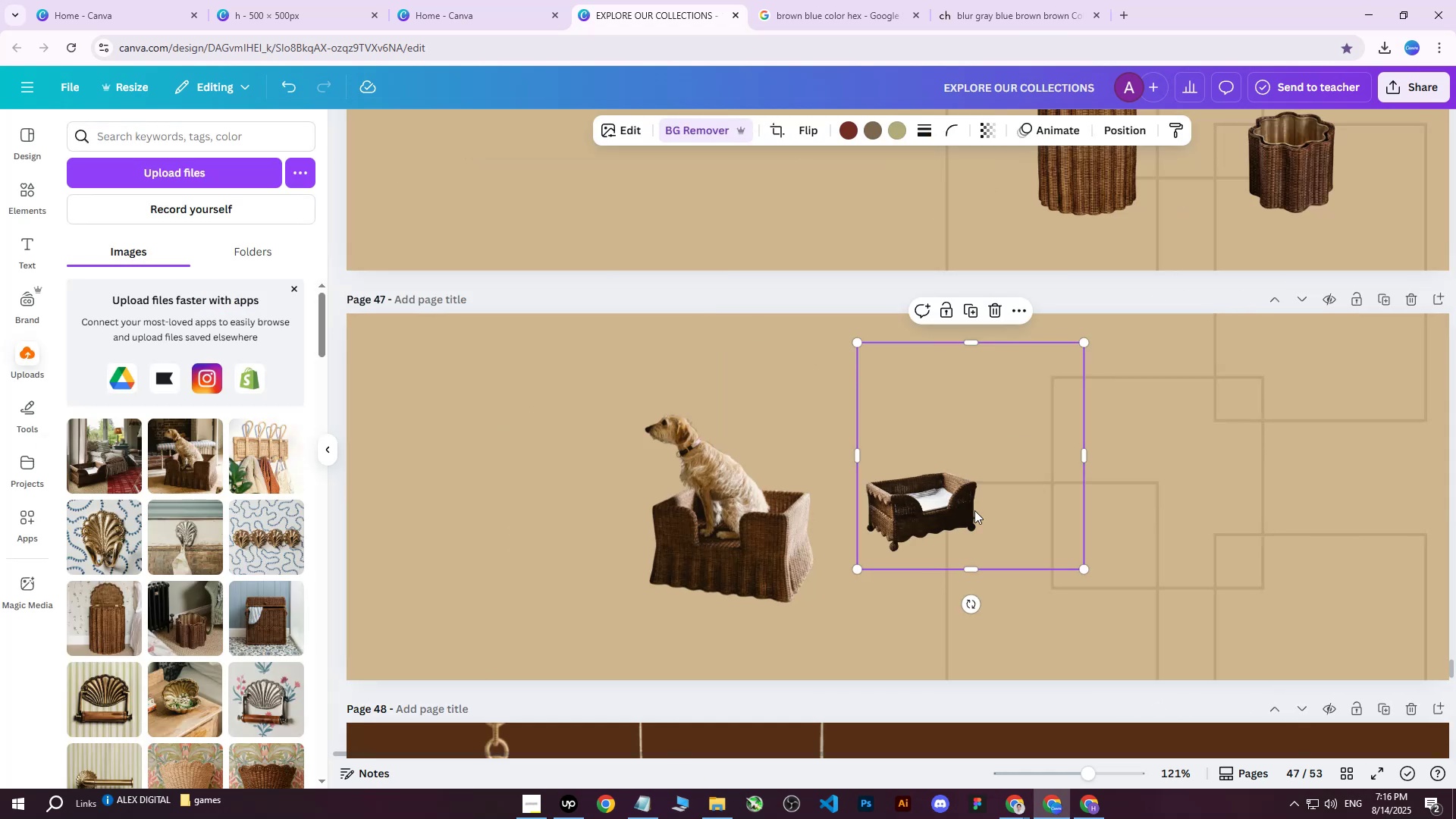 
left_click_drag(start_coordinate=[921, 484], to_coordinate=[1103, 486])
 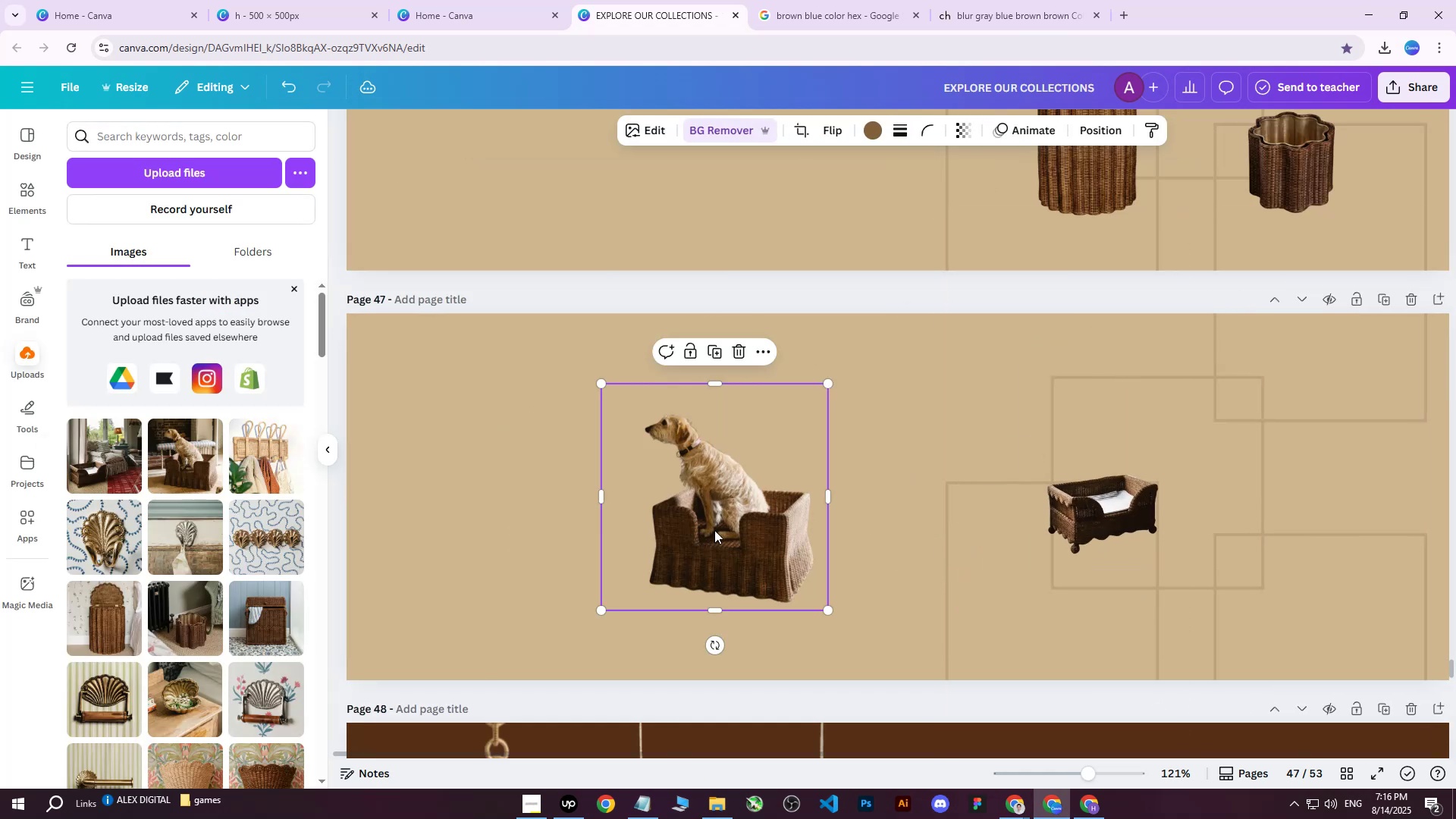 
left_click_drag(start_coordinate=[756, 545], to_coordinate=[1031, 560])
 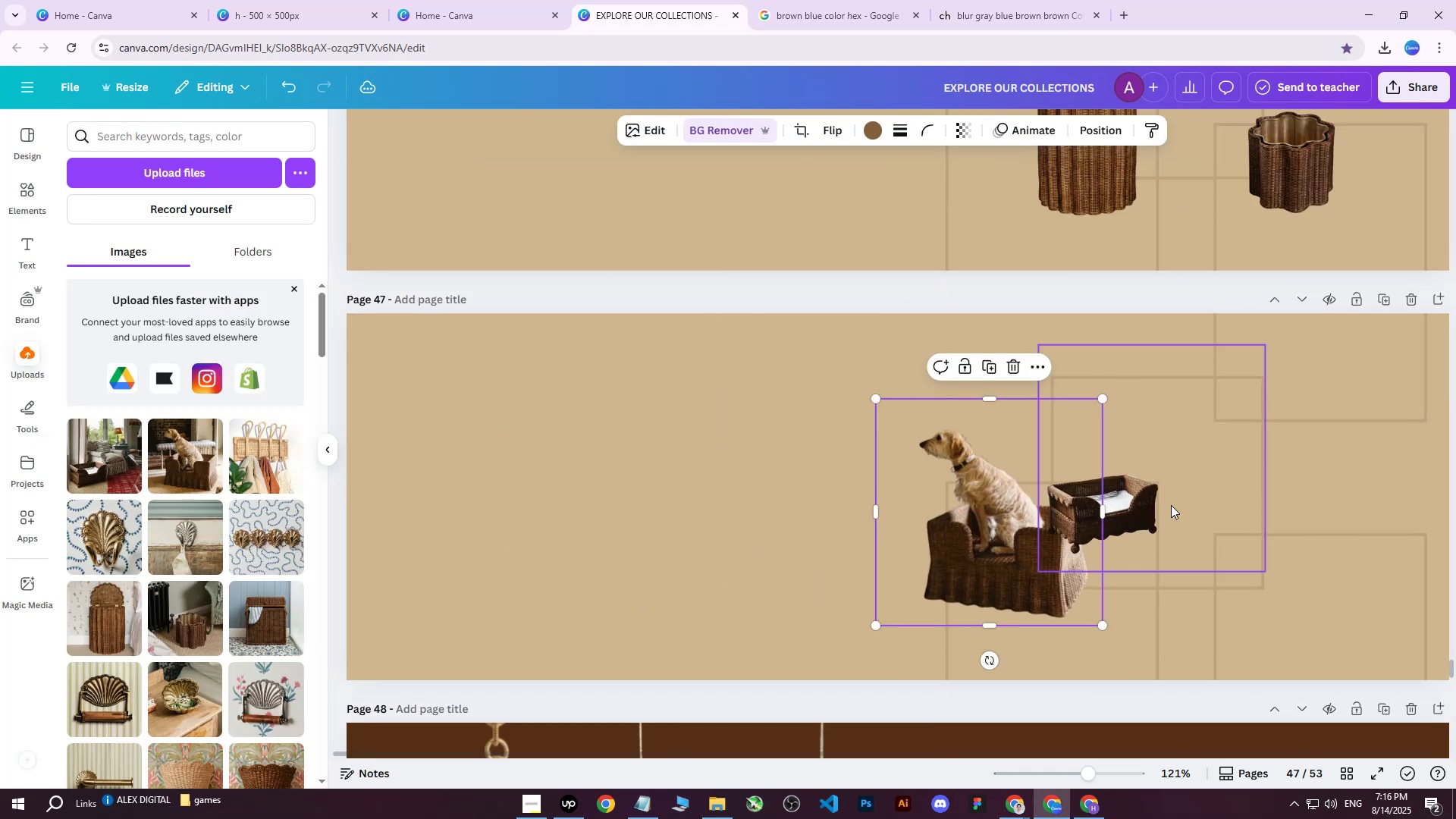 
left_click([1166, 503])
 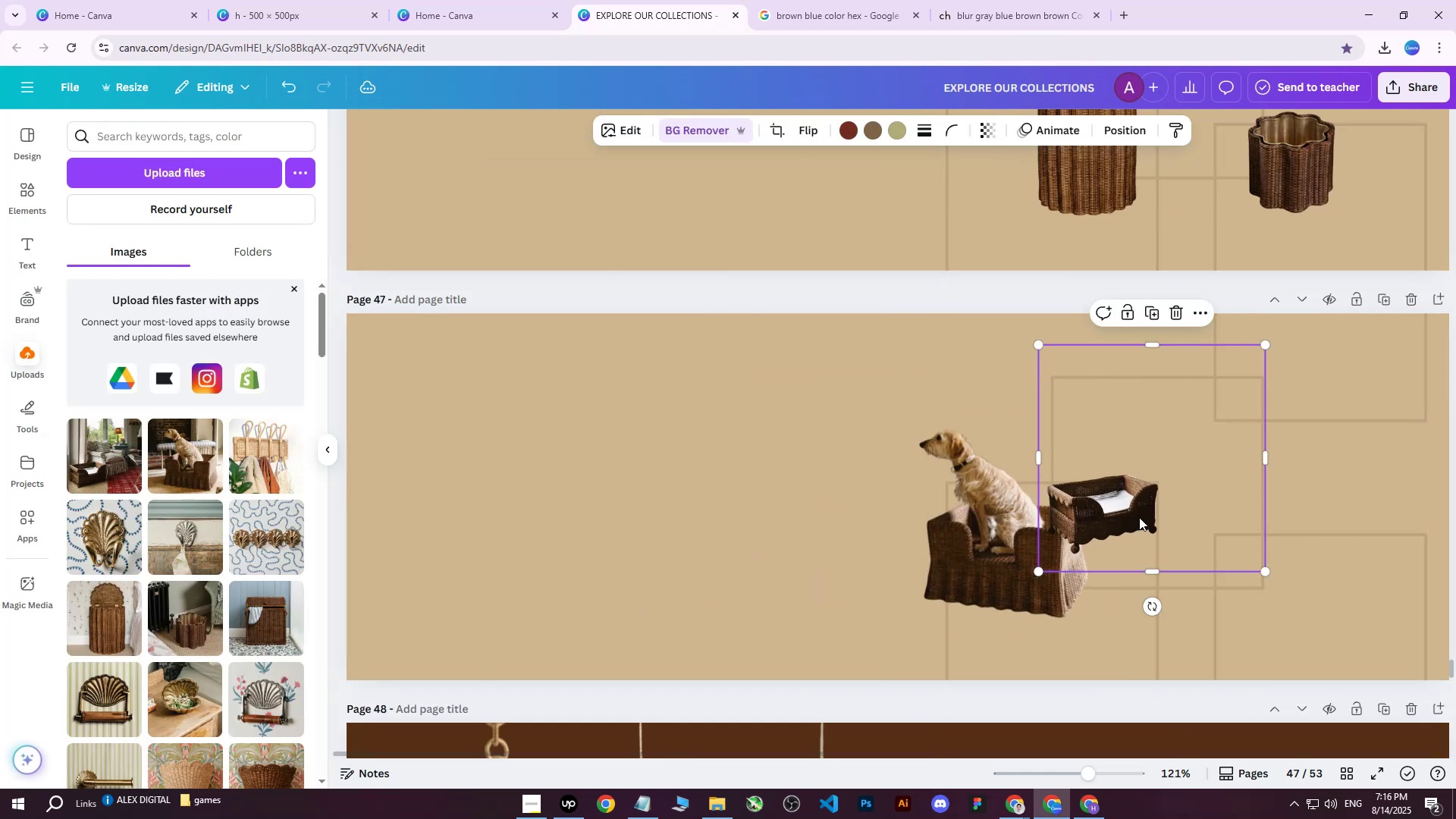 
left_click_drag(start_coordinate=[1116, 497], to_coordinate=[1211, 462])
 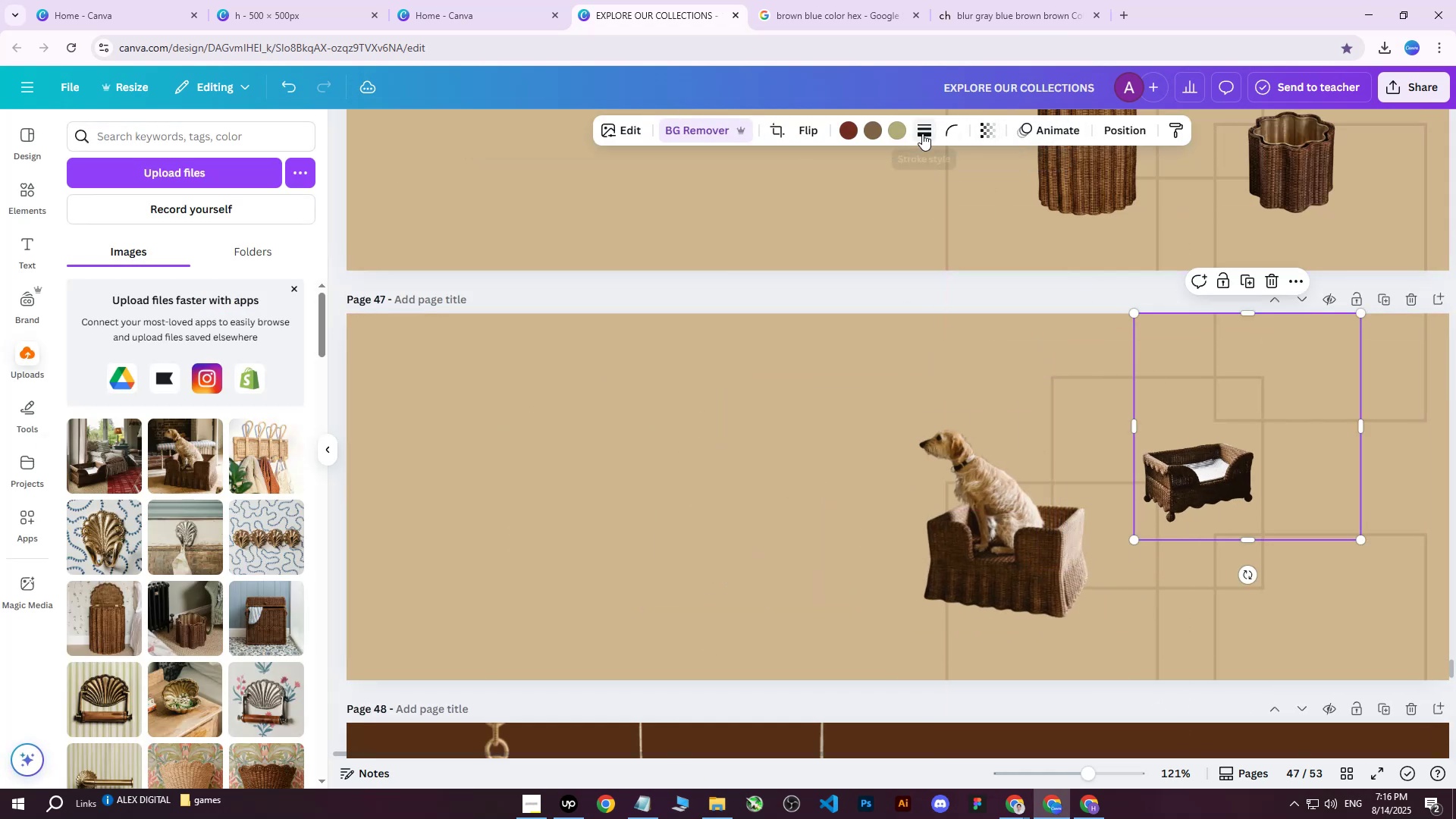 
left_click([801, 130])
 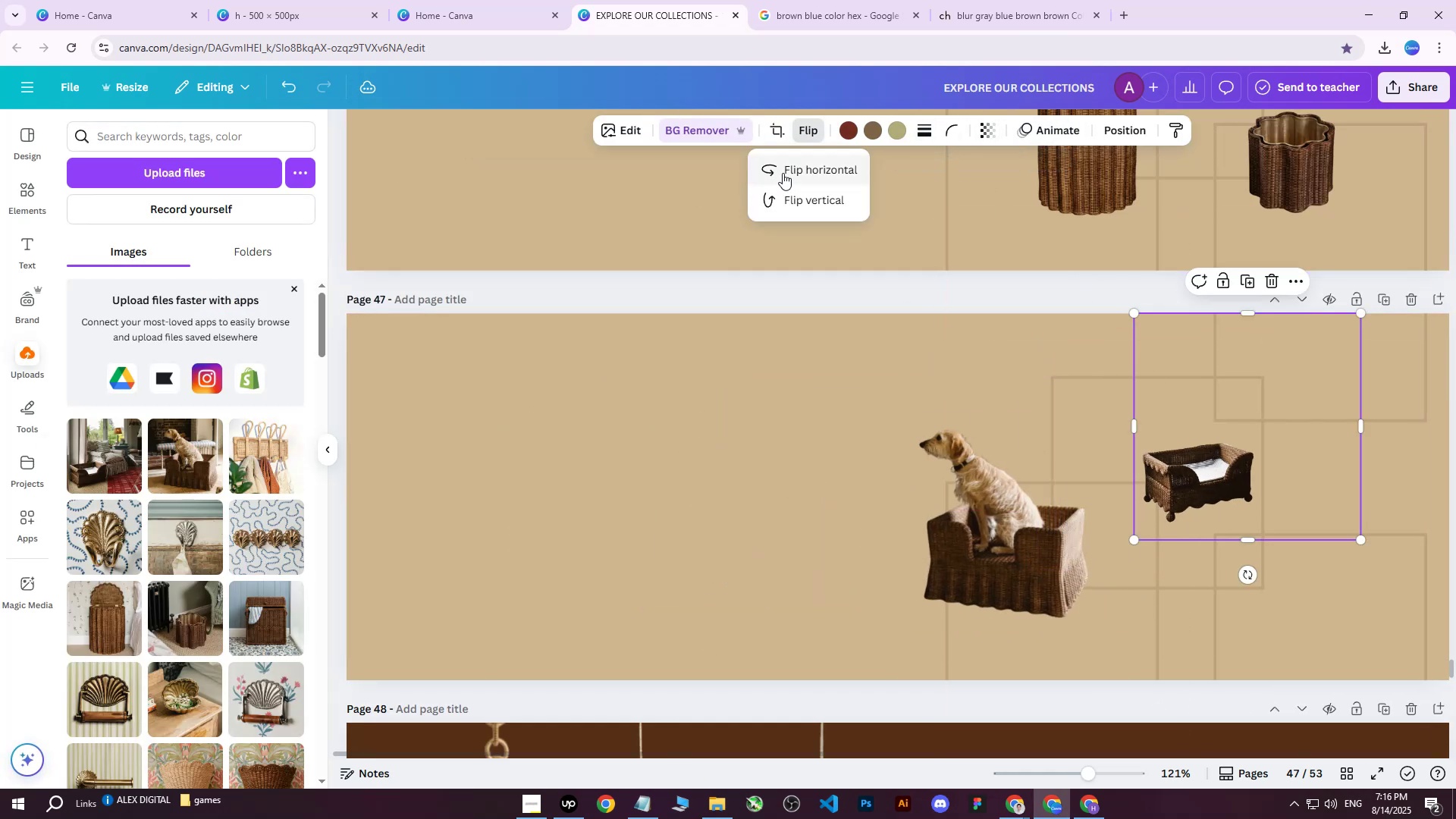 
left_click([799, 170])
 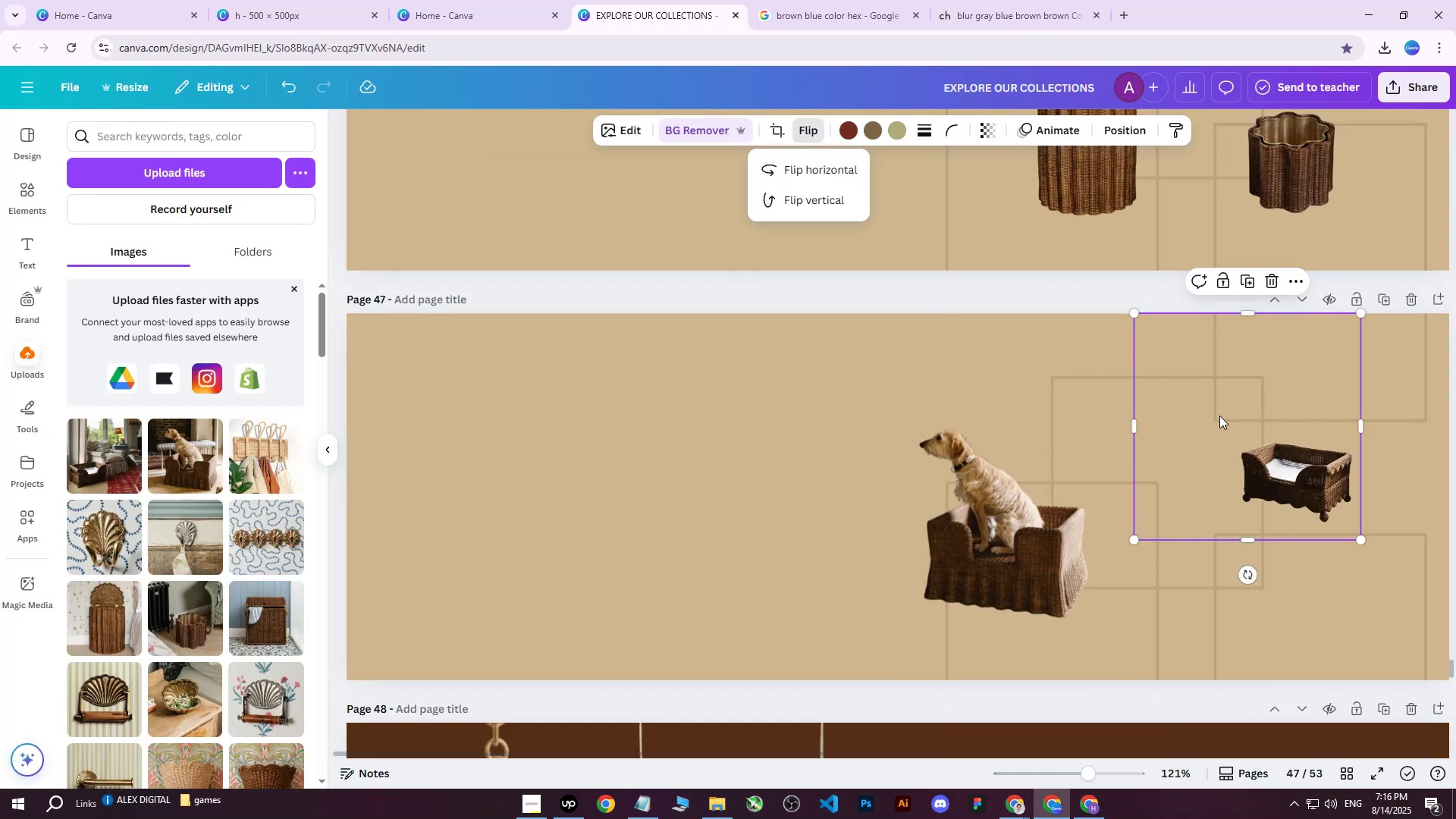 
left_click_drag(start_coordinate=[1279, 475], to_coordinate=[1197, 431])
 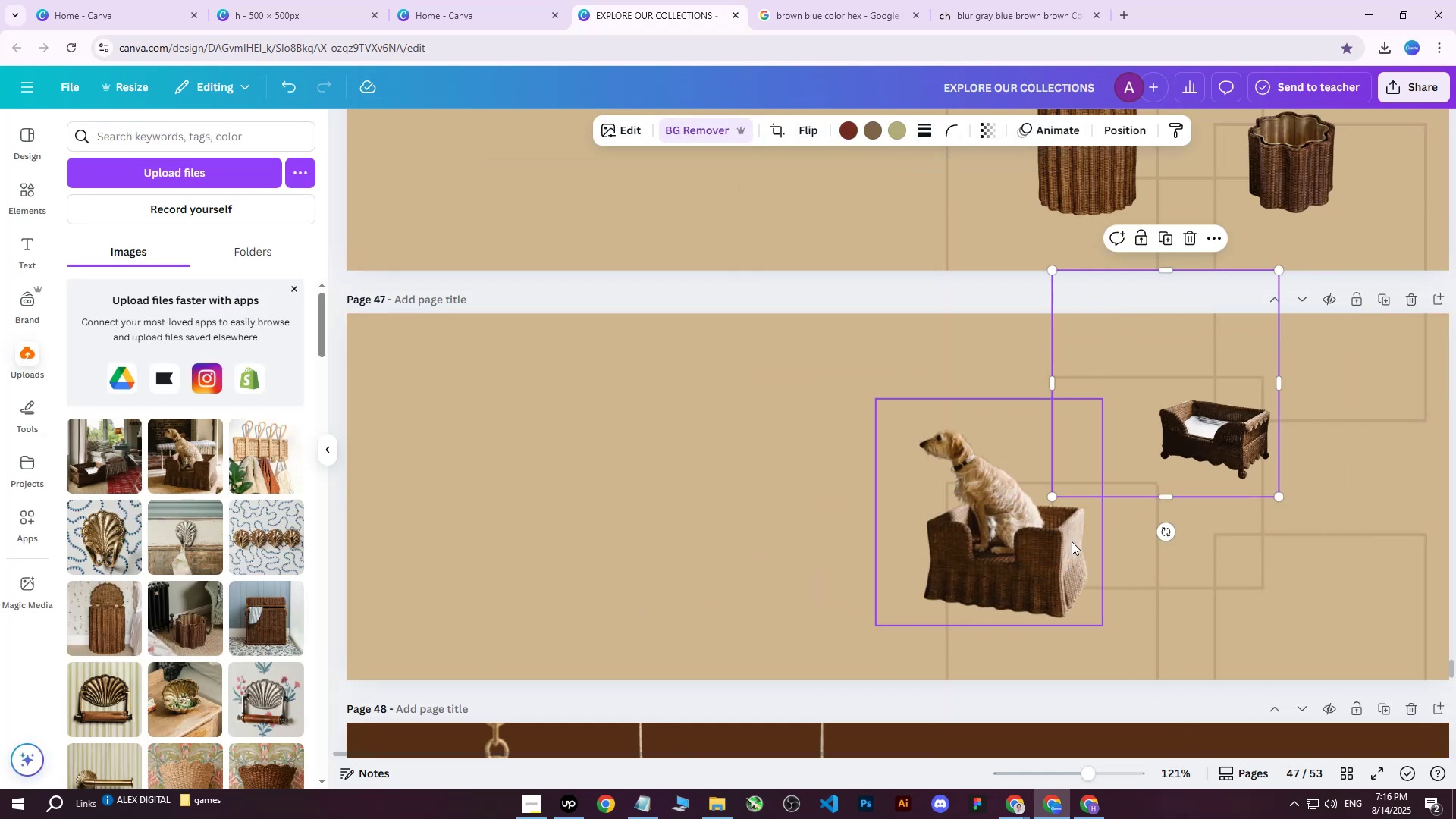 
left_click_drag(start_coordinate=[1043, 551], to_coordinate=[1097, 566])
 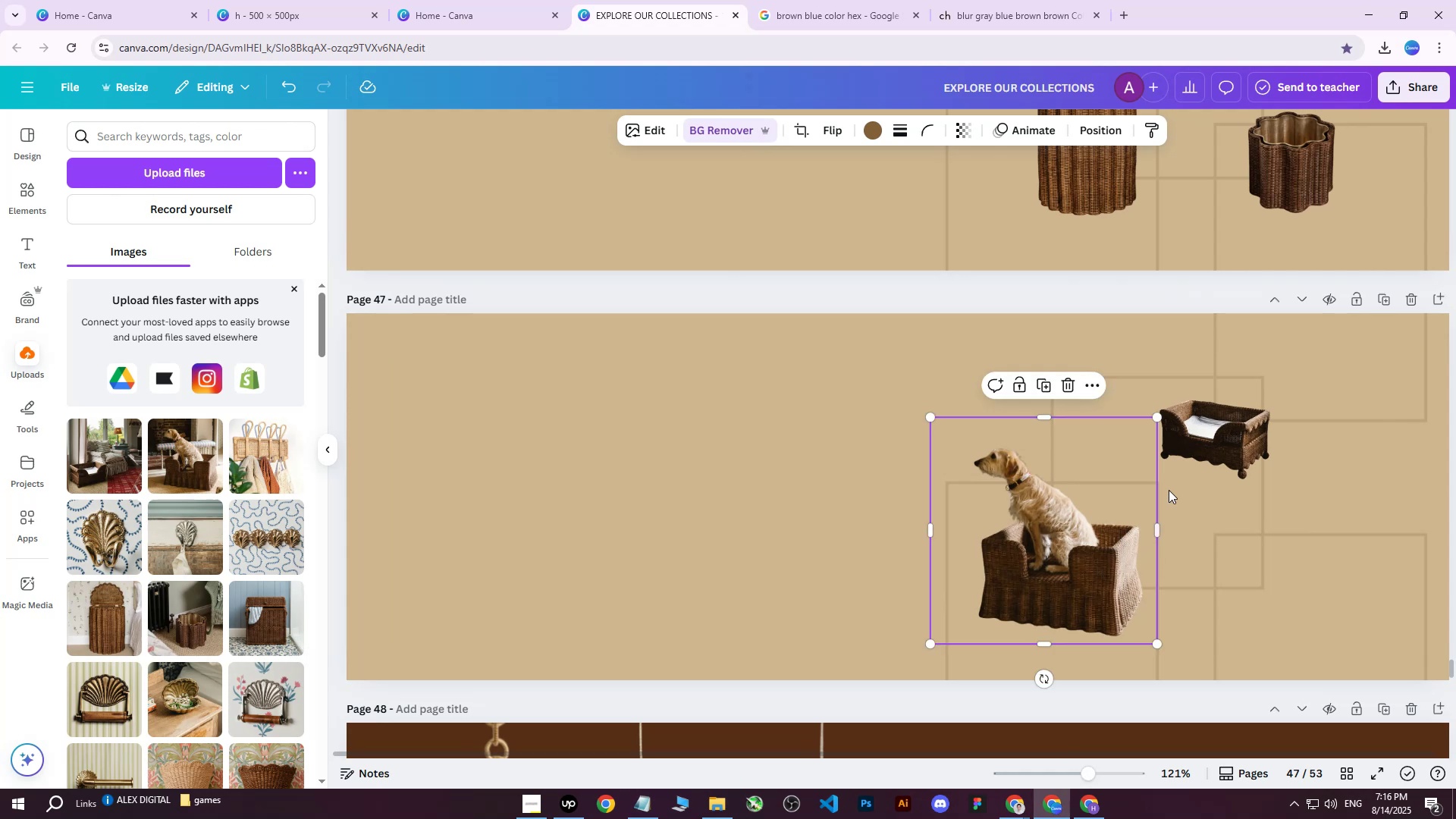 
left_click([1236, 423])
 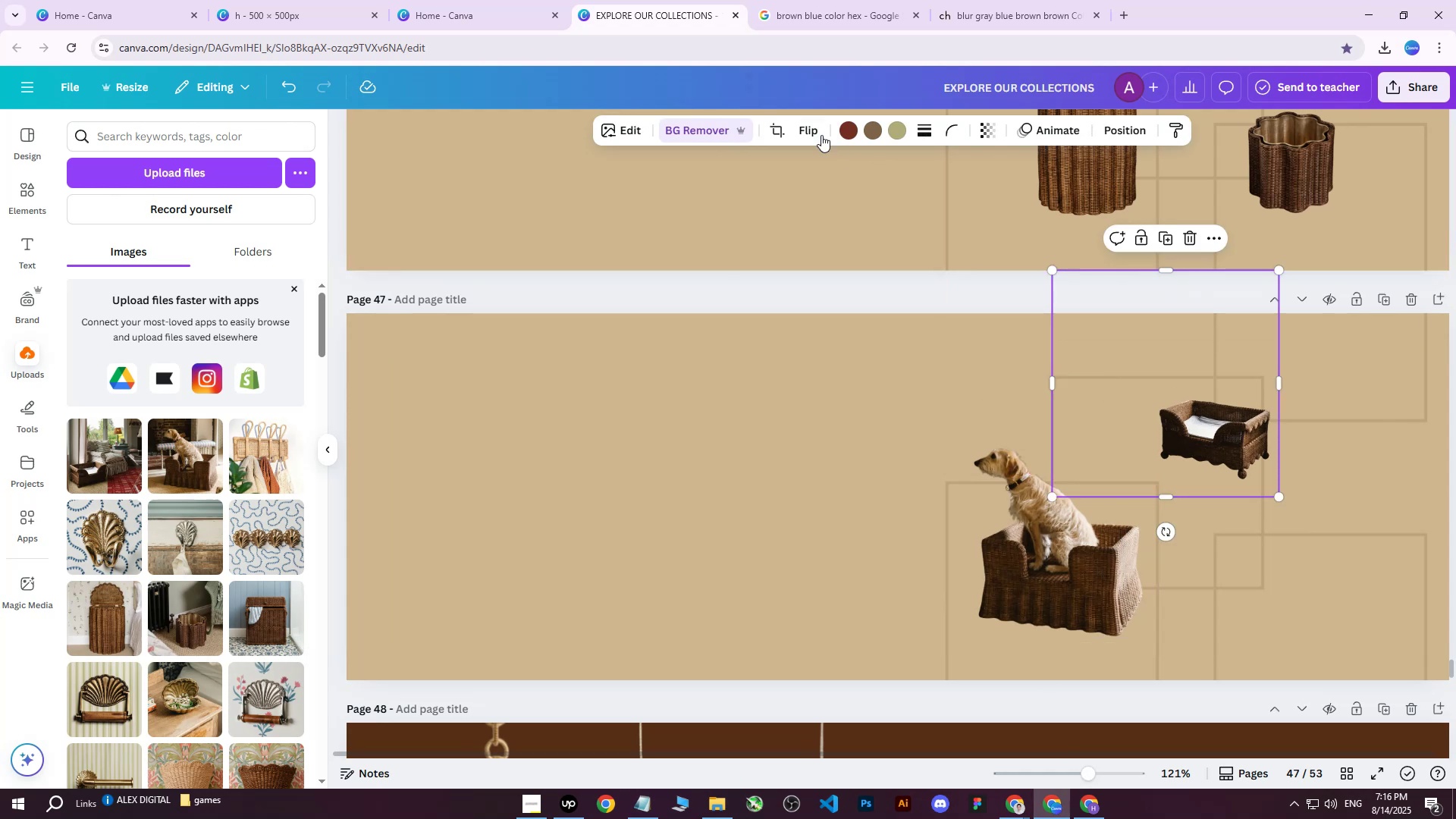 
left_click([819, 134])
 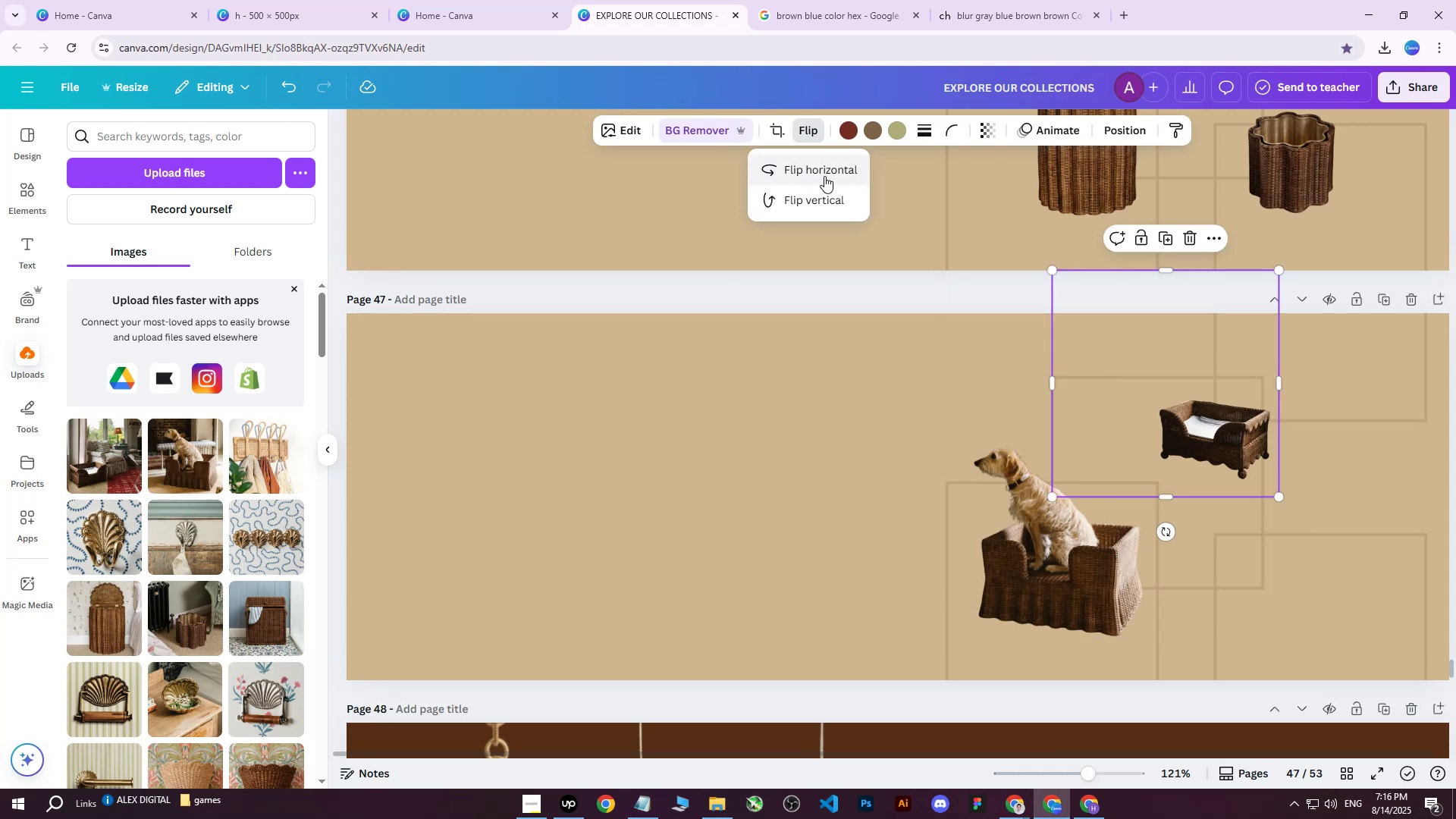 
left_click([824, 176])
 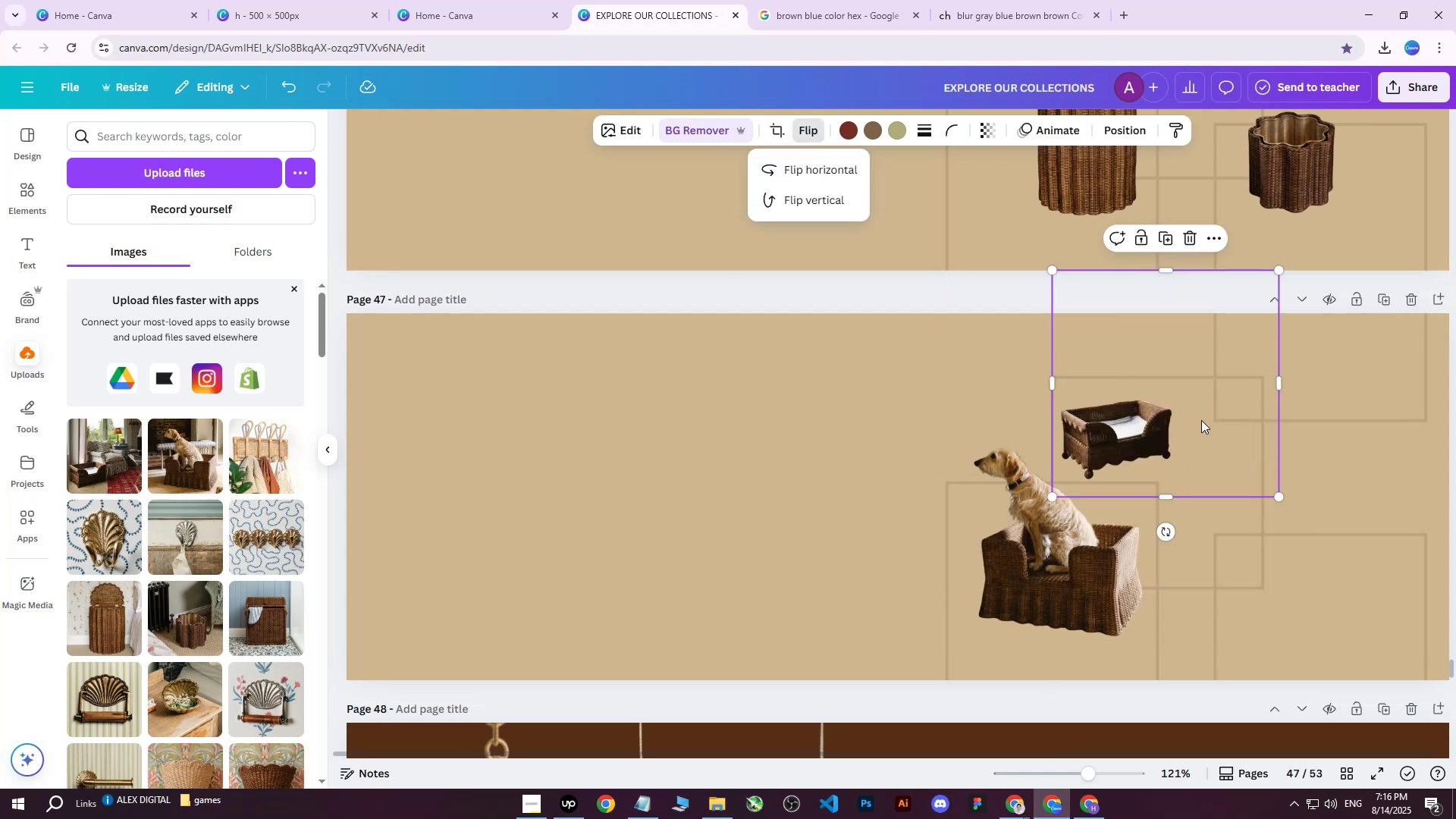 
left_click_drag(start_coordinate=[1124, 428], to_coordinate=[1244, 453])
 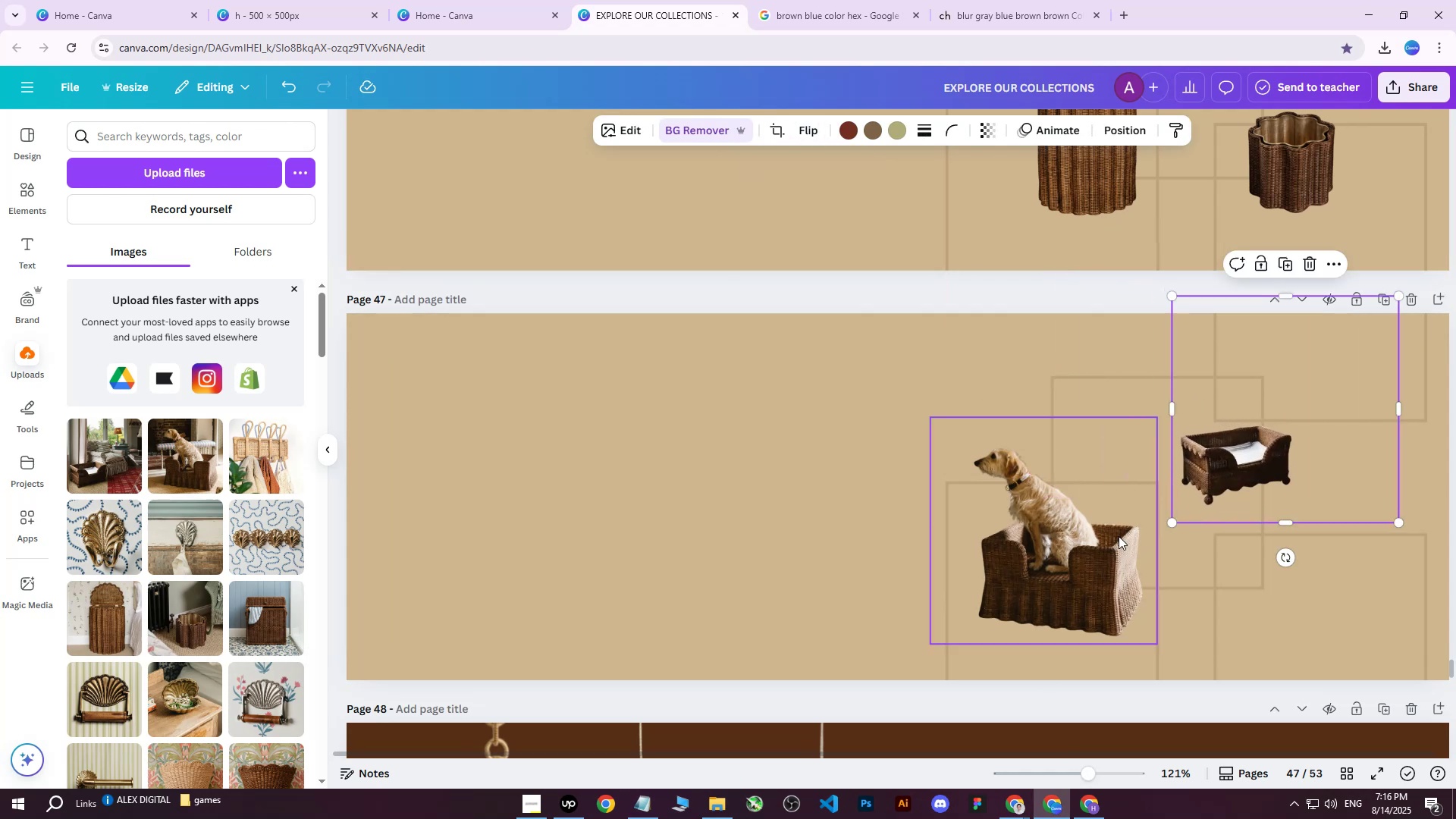 
left_click_drag(start_coordinate=[1088, 553], to_coordinate=[1074, 486])
 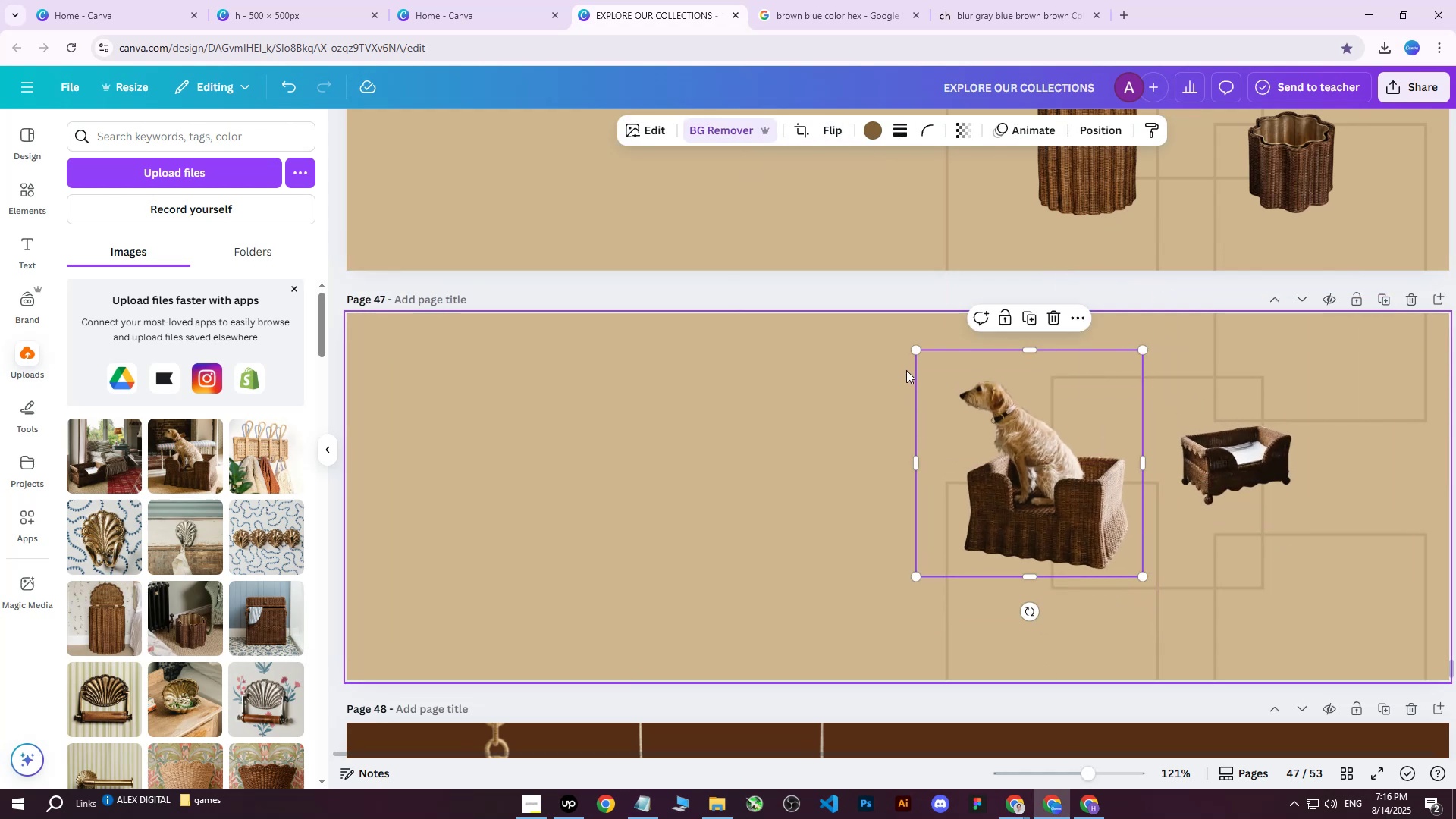 
left_click_drag(start_coordinate=[914, 351], to_coordinate=[806, 273])
 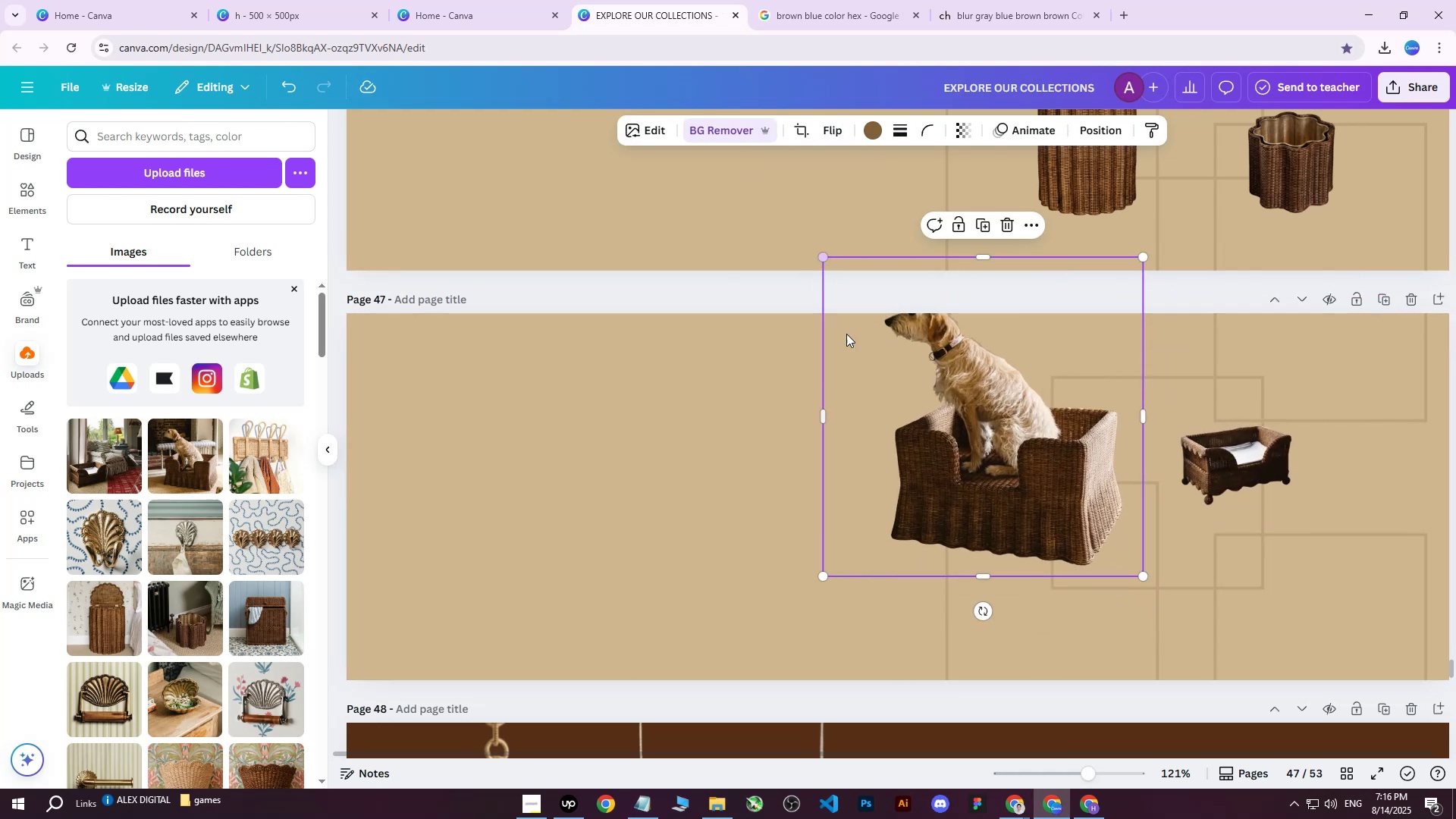 
left_click_drag(start_coordinate=[962, 445], to_coordinate=[1018, 514])
 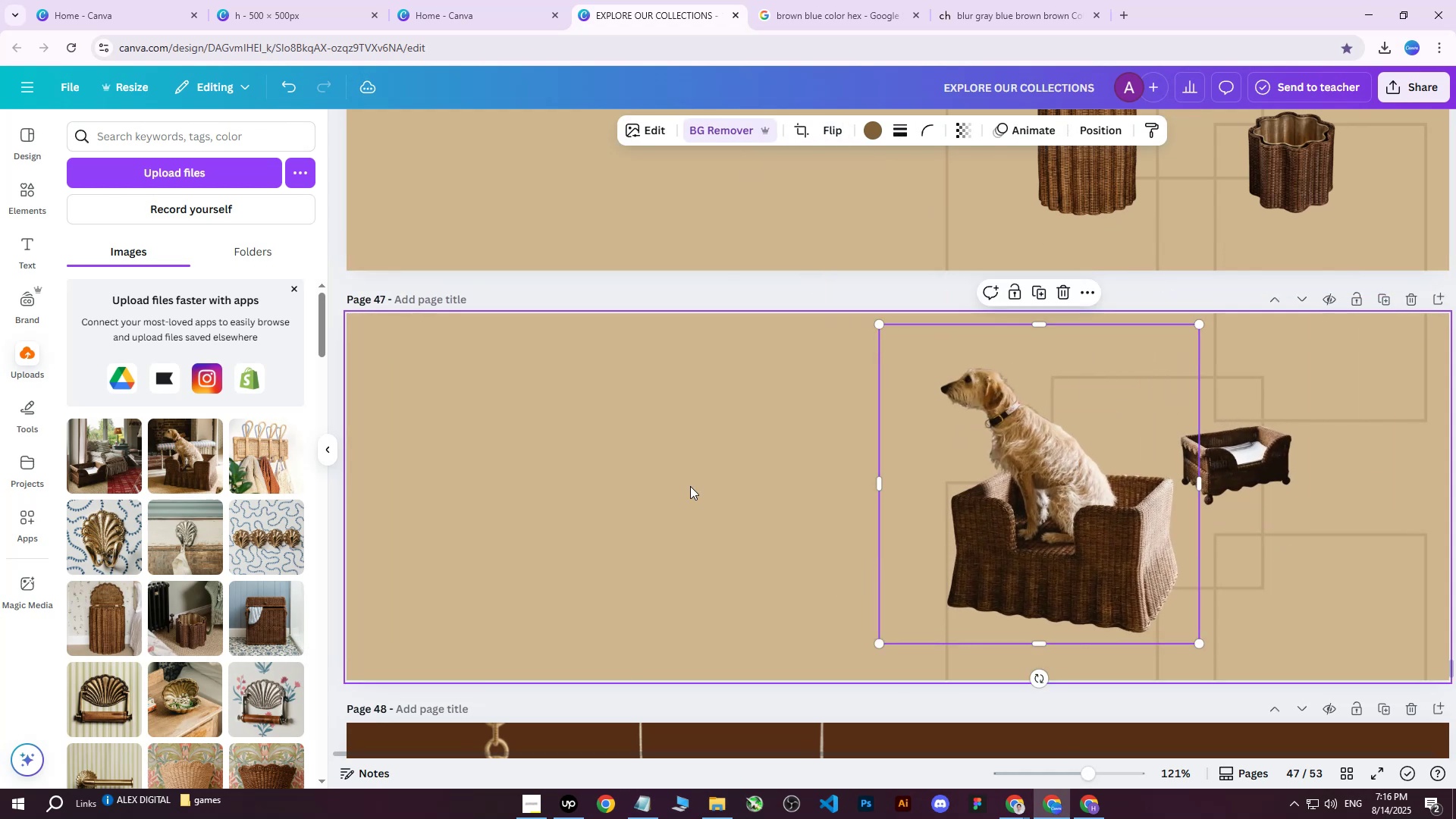 
left_click([647, 479])
 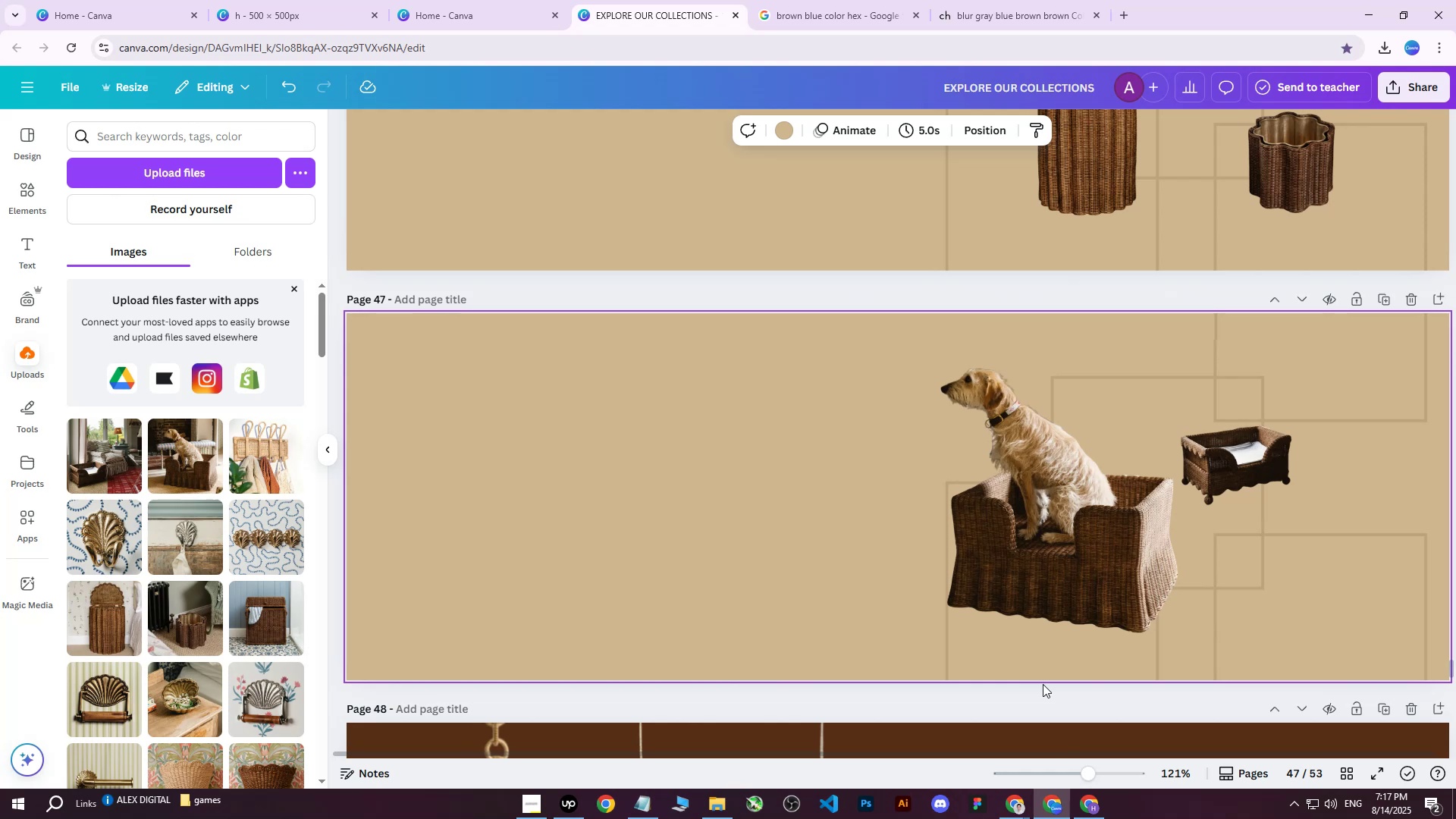 
wait(26.03)
 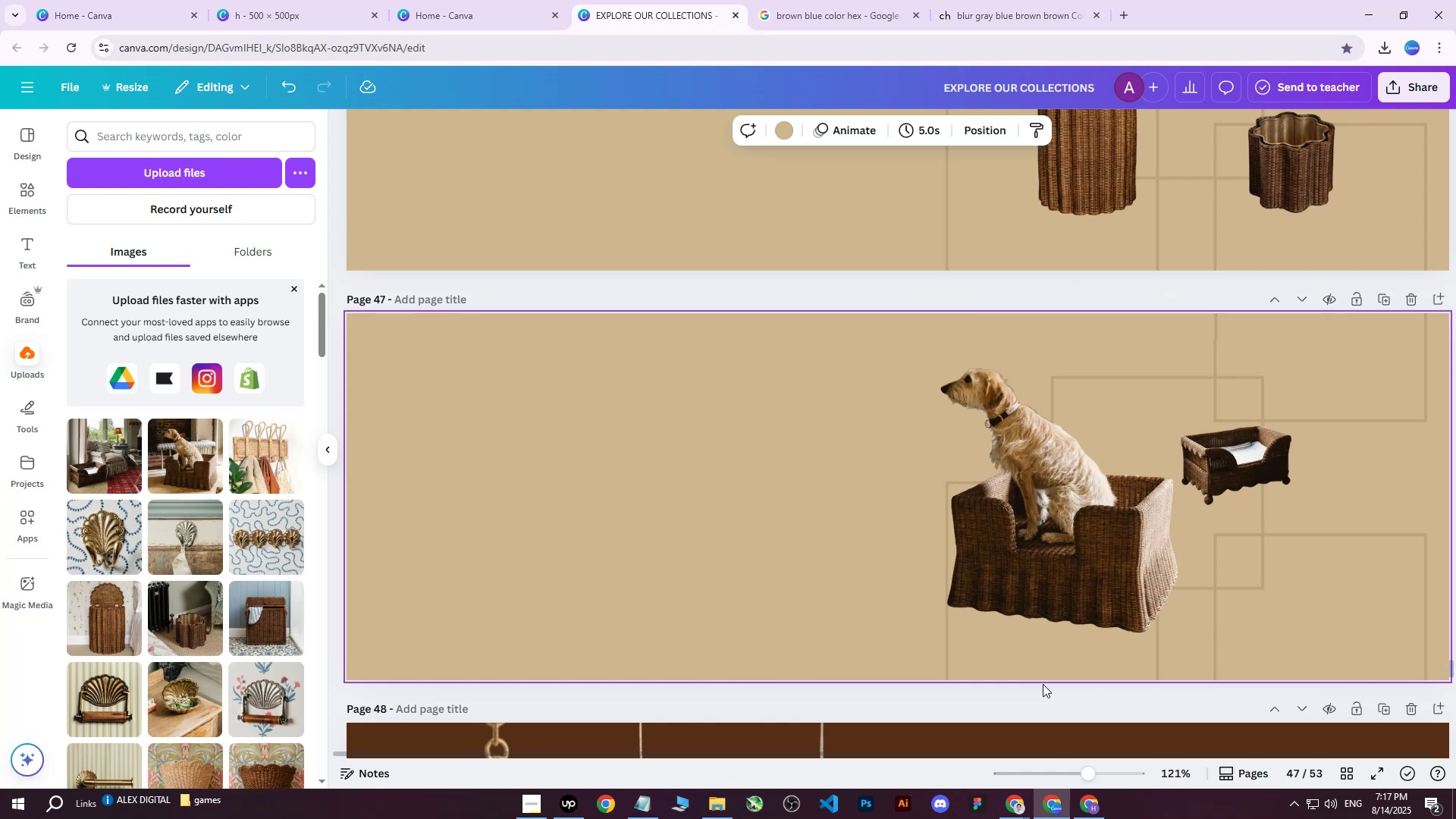 
left_click([1144, 357])
 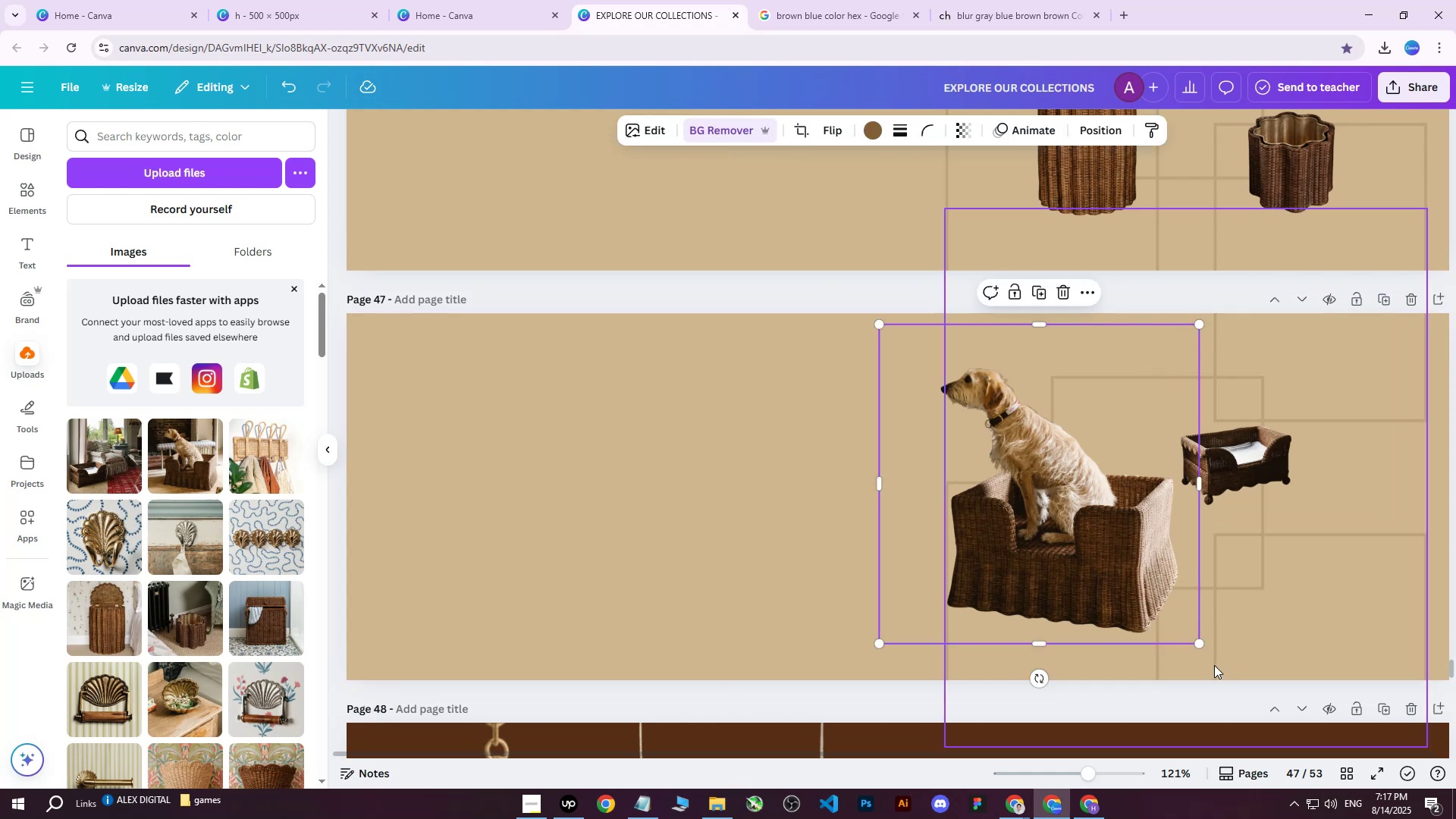 
left_click([1202, 651])
 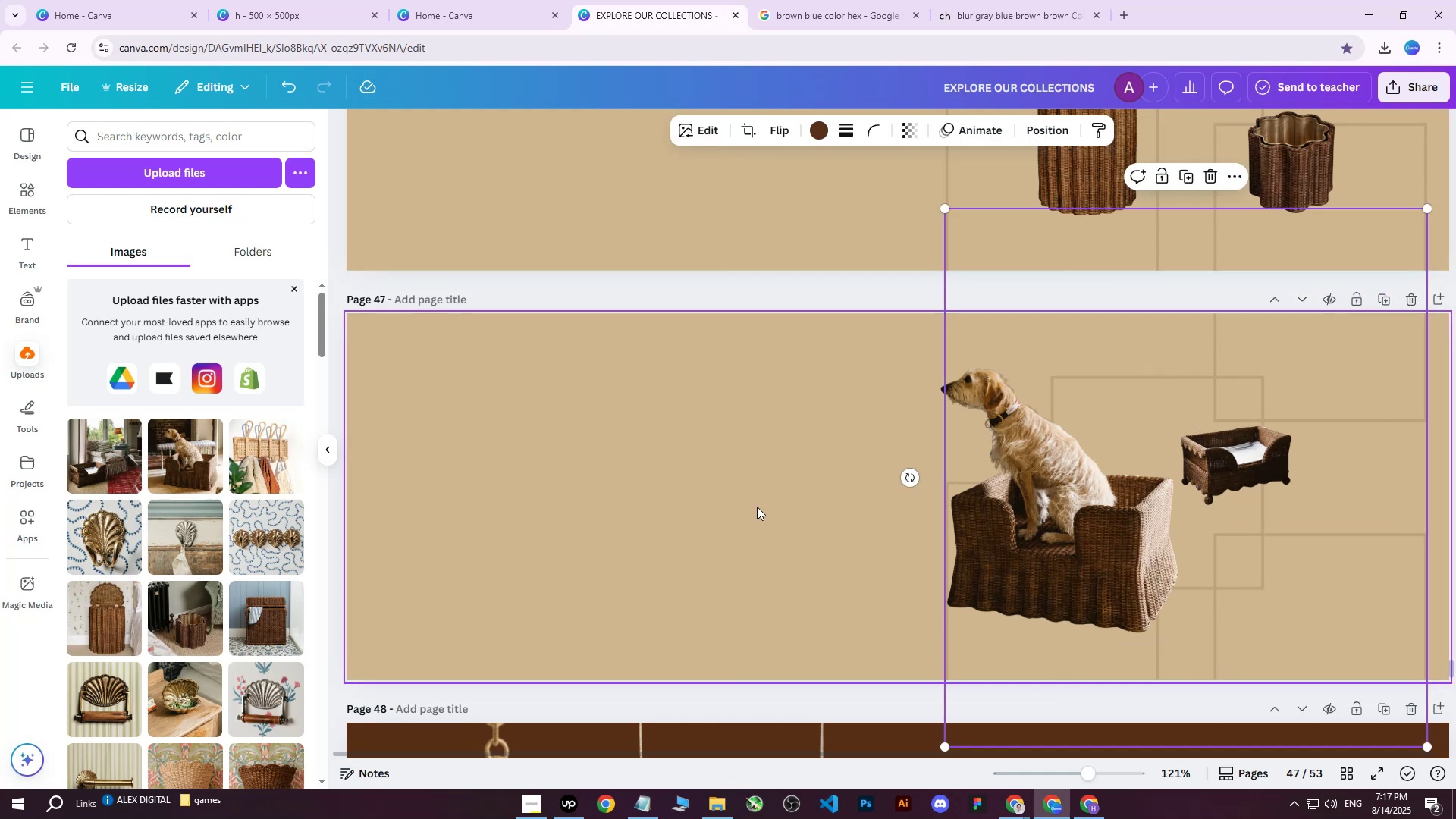 
hold_key(key=ControlLeft, duration=0.44)
scroll: coordinate [837, 510], scroll_direction: down, amount: 2.0
 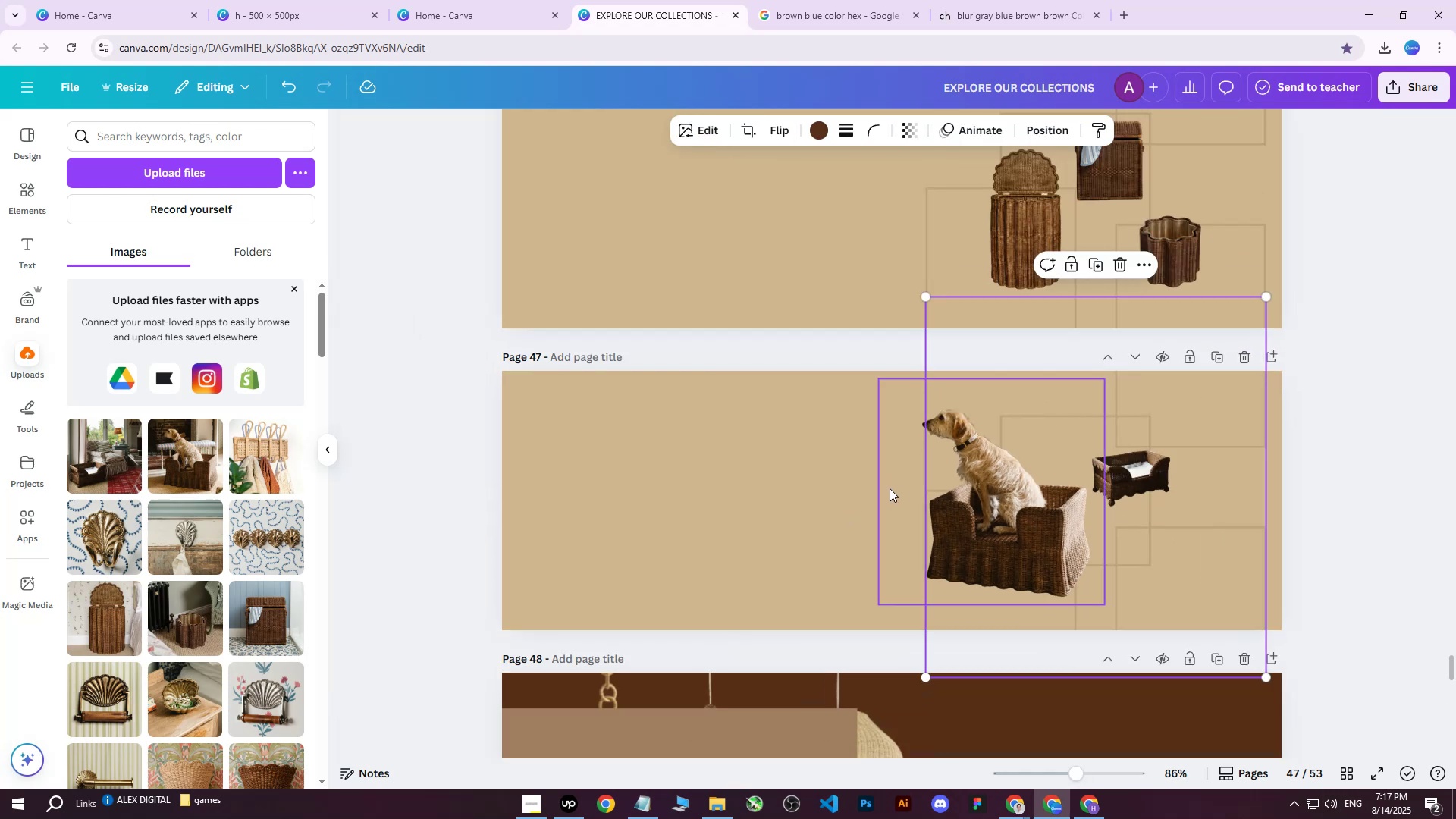 
left_click([890, 488])
 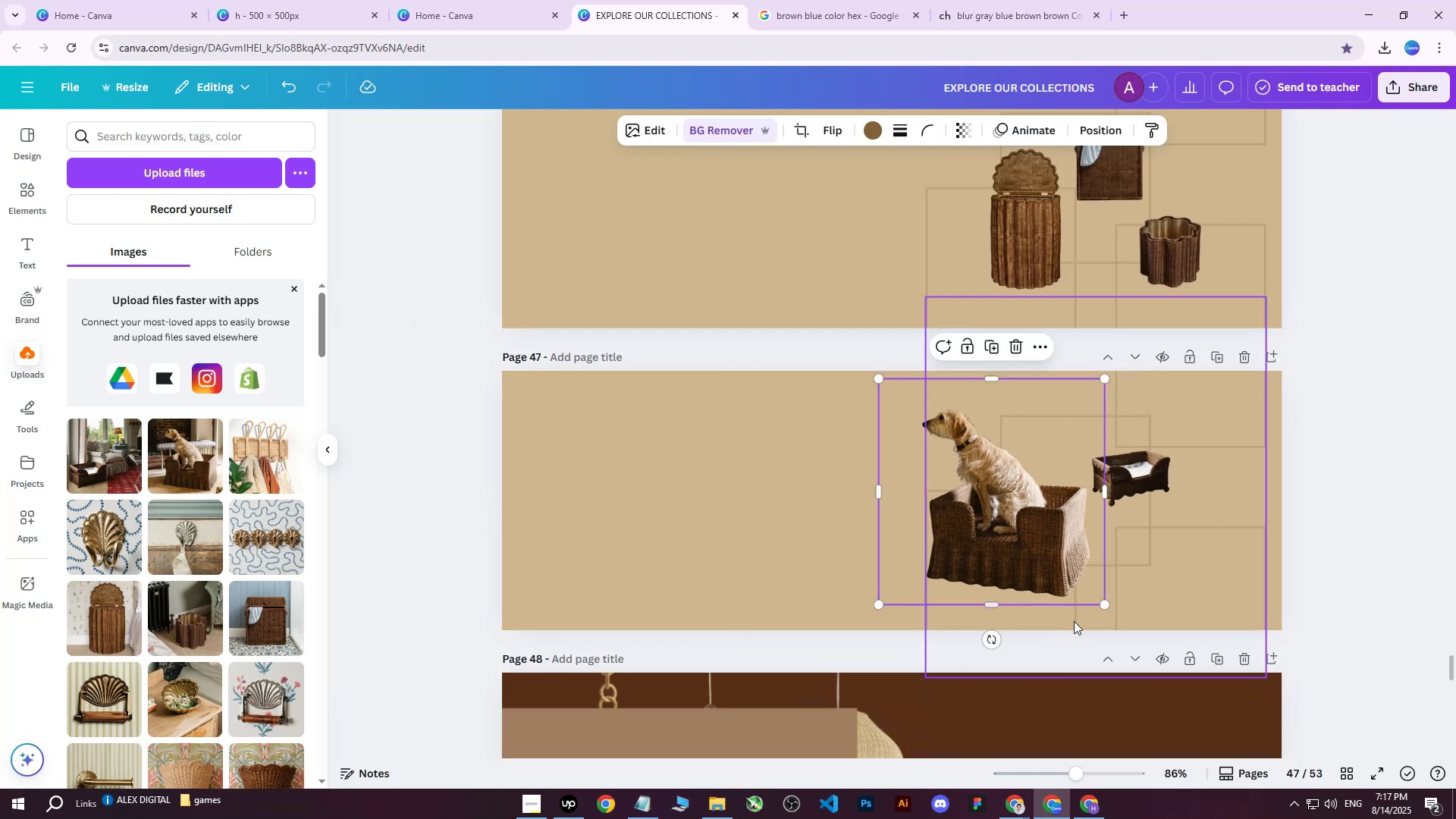 
left_click([1112, 619])
 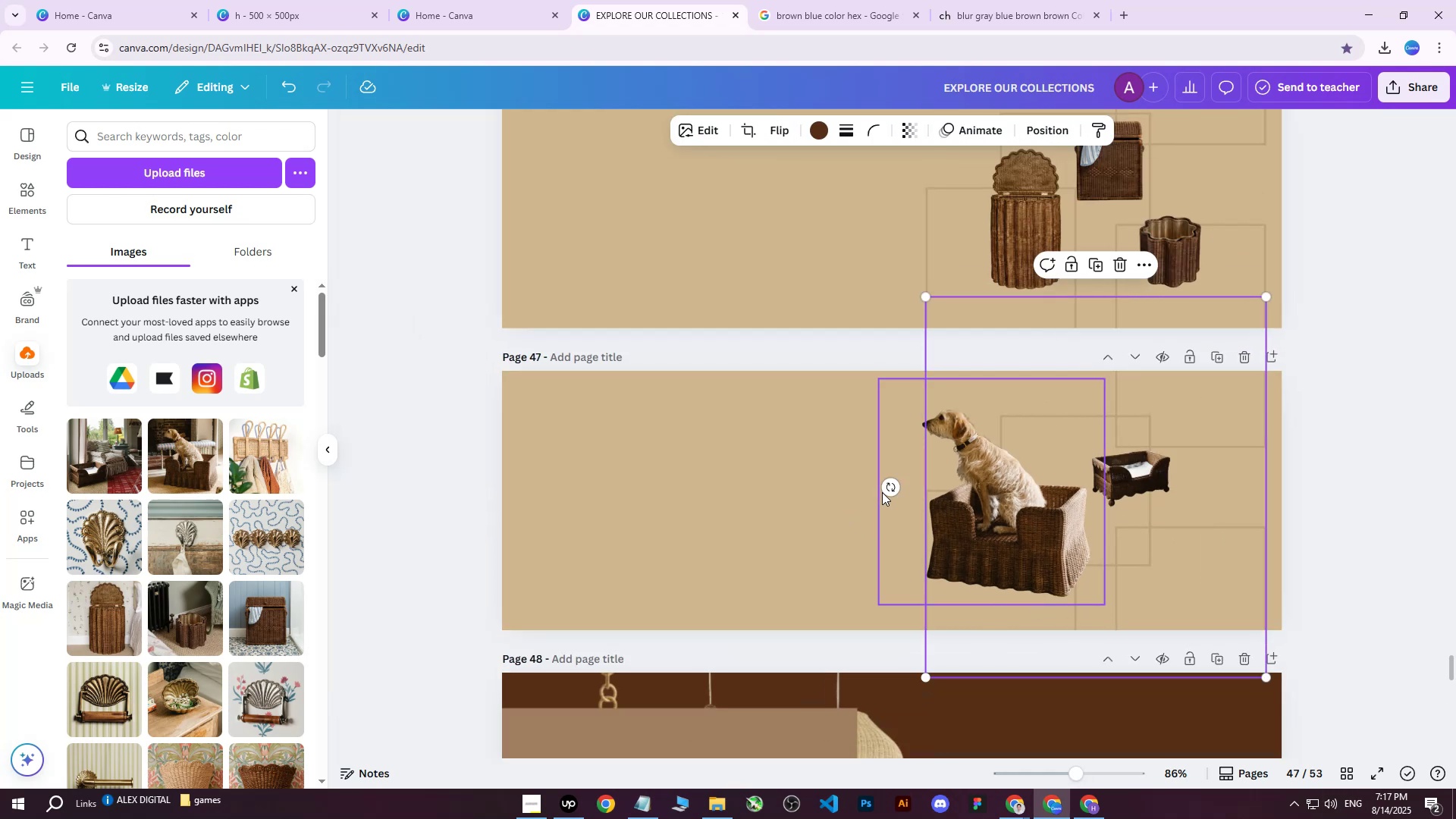 
left_click_drag(start_coordinate=[888, 486], to_coordinate=[1097, 298])
 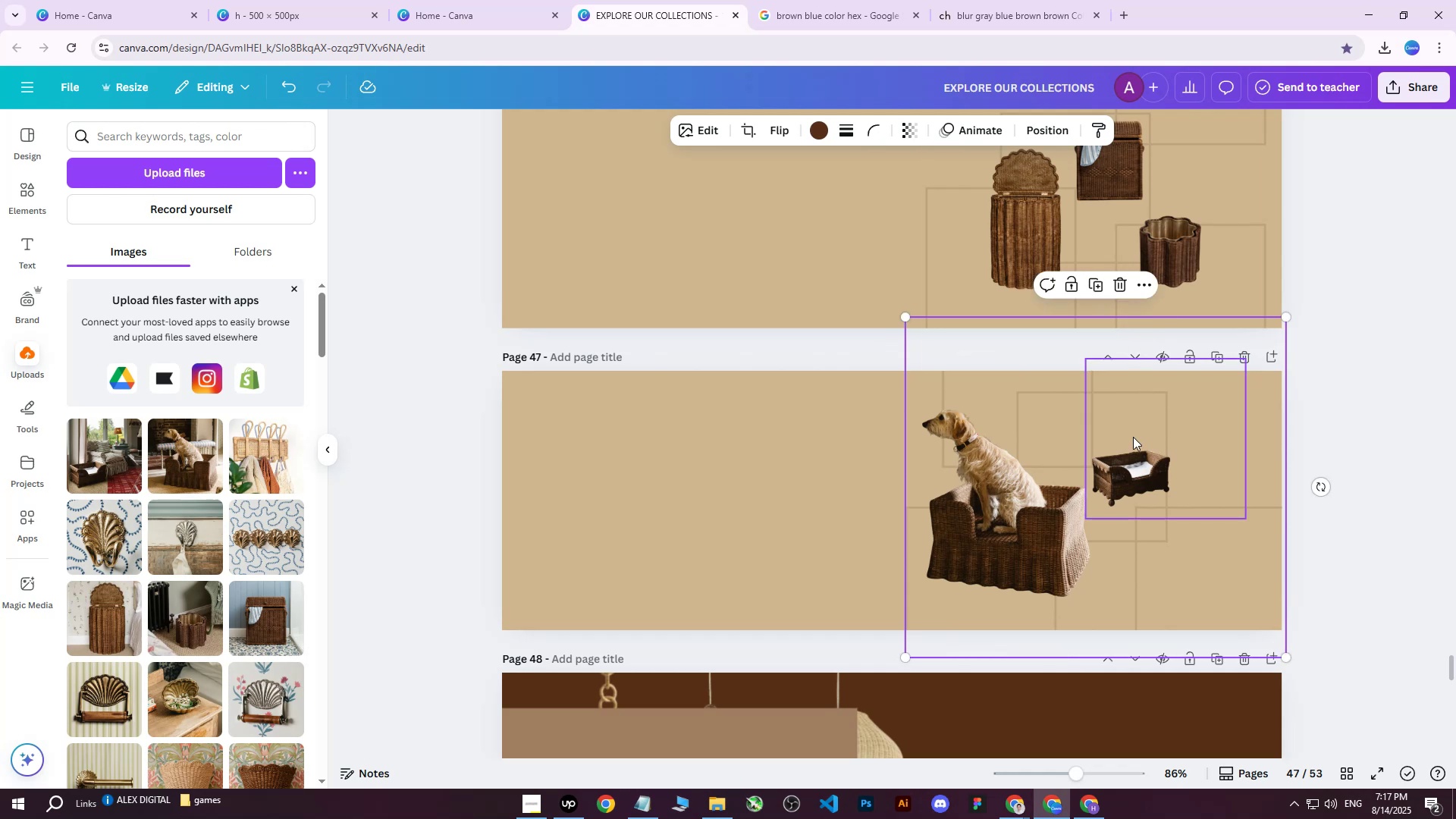 
left_click([1136, 451])
 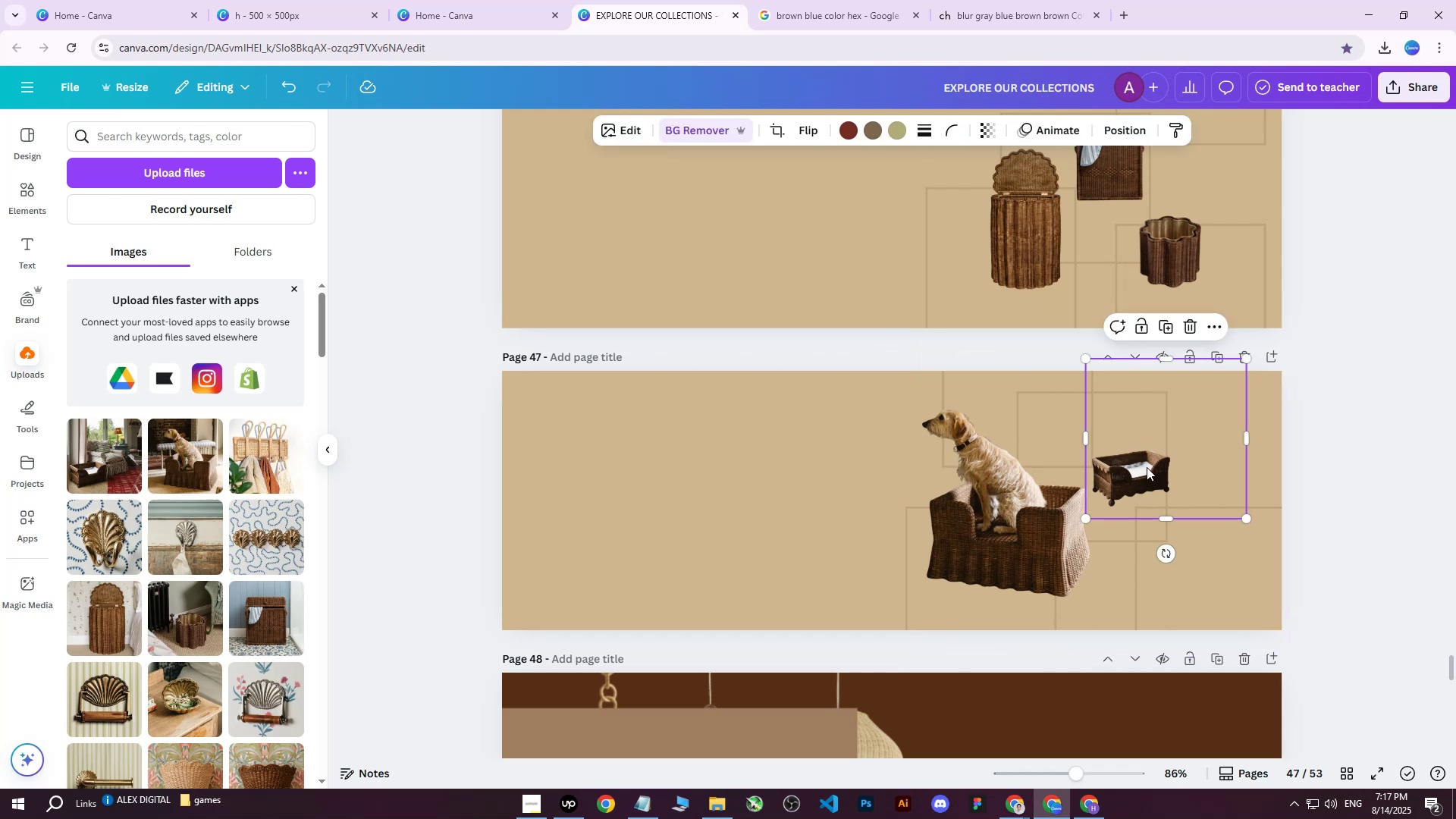 
left_click_drag(start_coordinate=[1148, 472], to_coordinate=[1181, 458])
 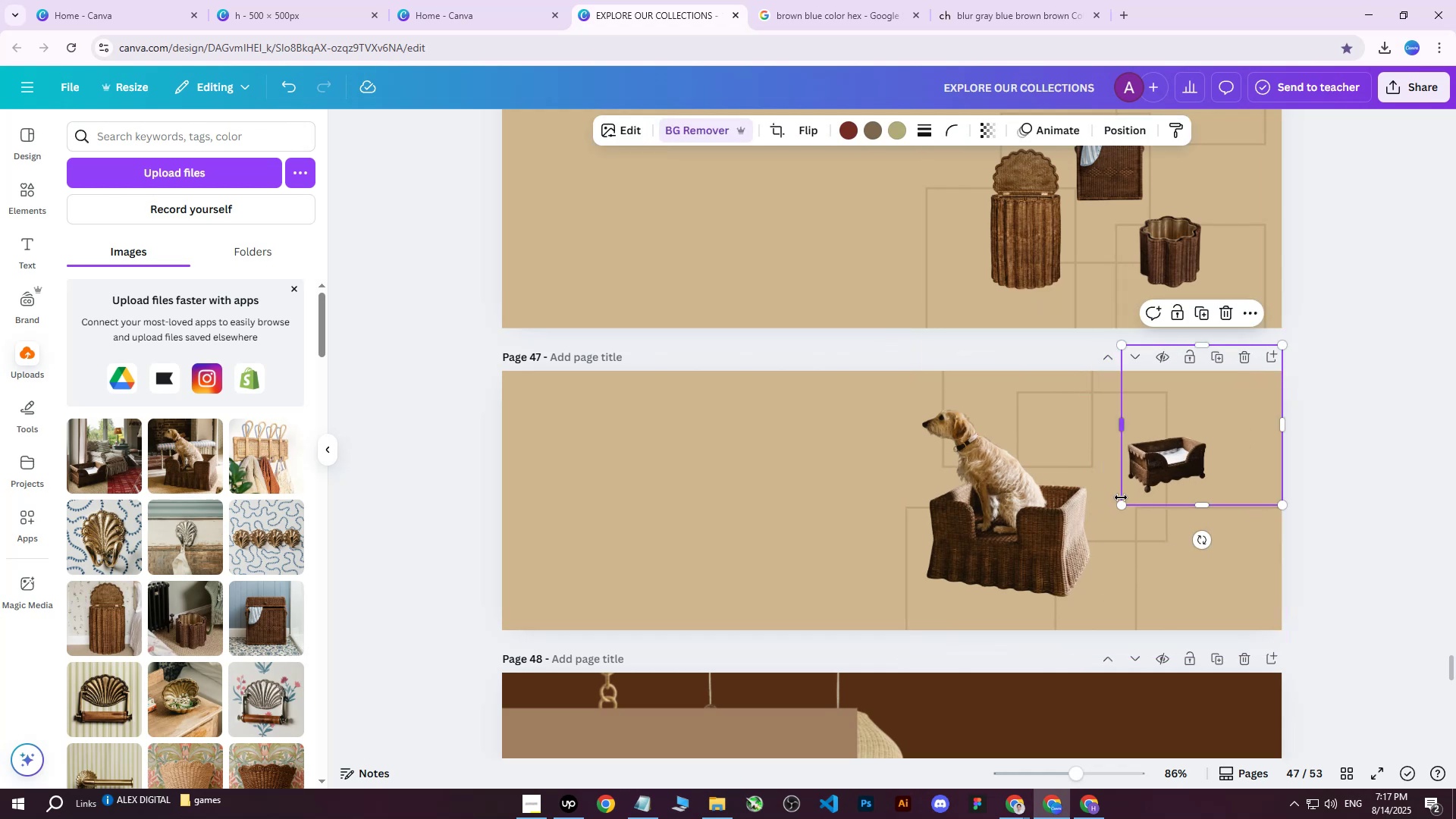 
left_click_drag(start_coordinate=[1120, 505], to_coordinate=[990, 606])
 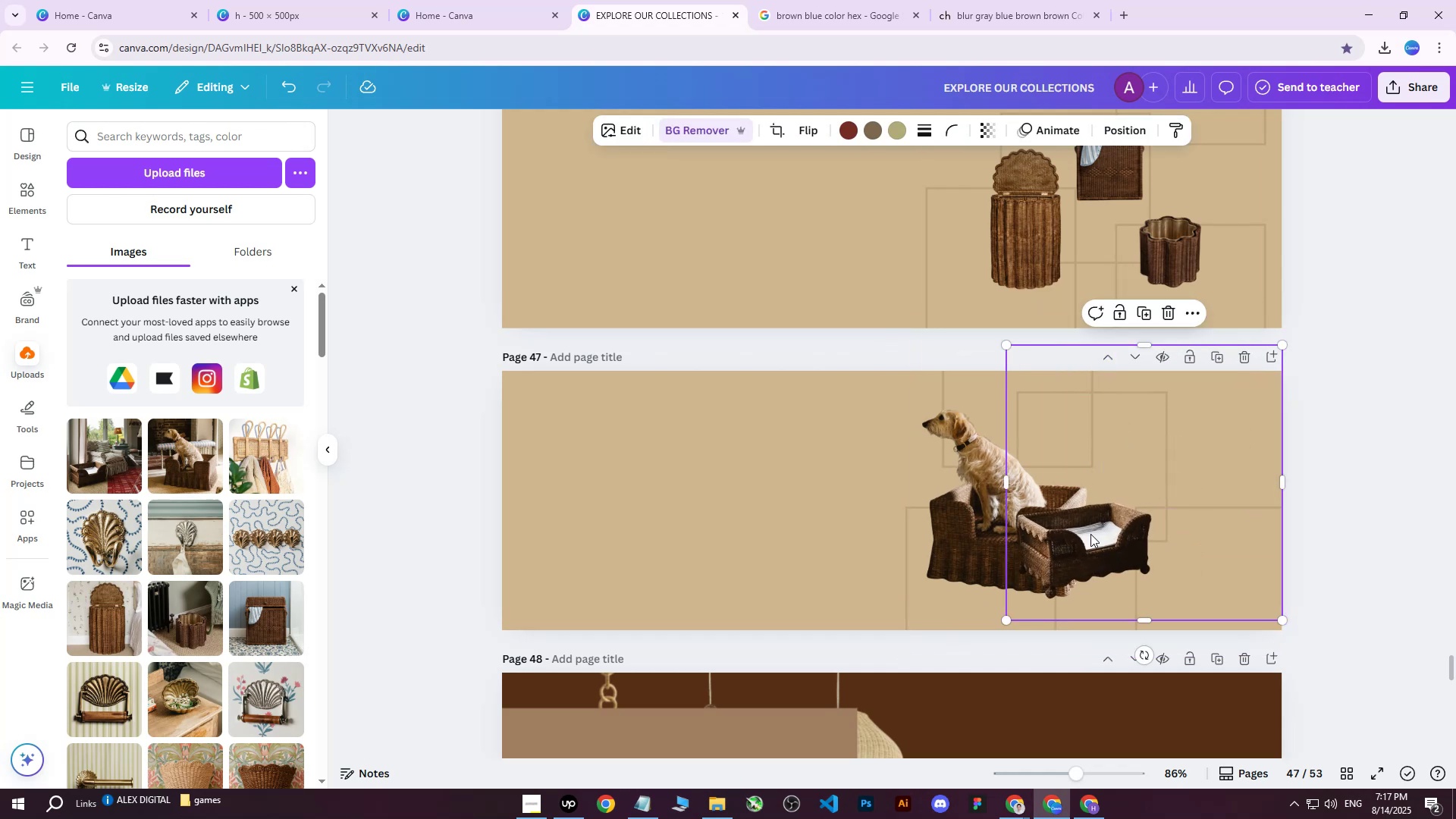 
left_click_drag(start_coordinate=[1137, 496], to_coordinate=[1198, 425])
 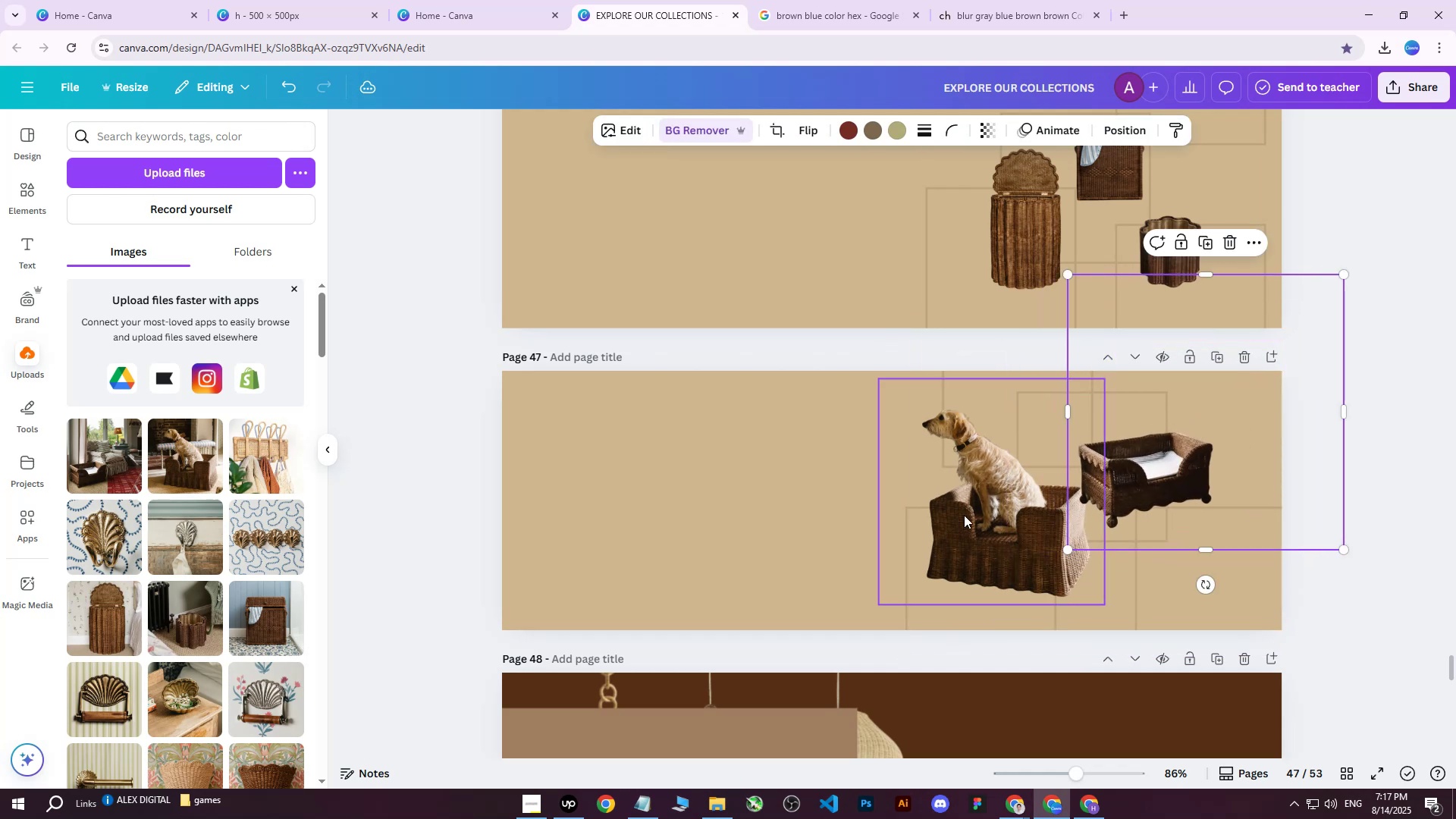 
left_click([964, 515])
 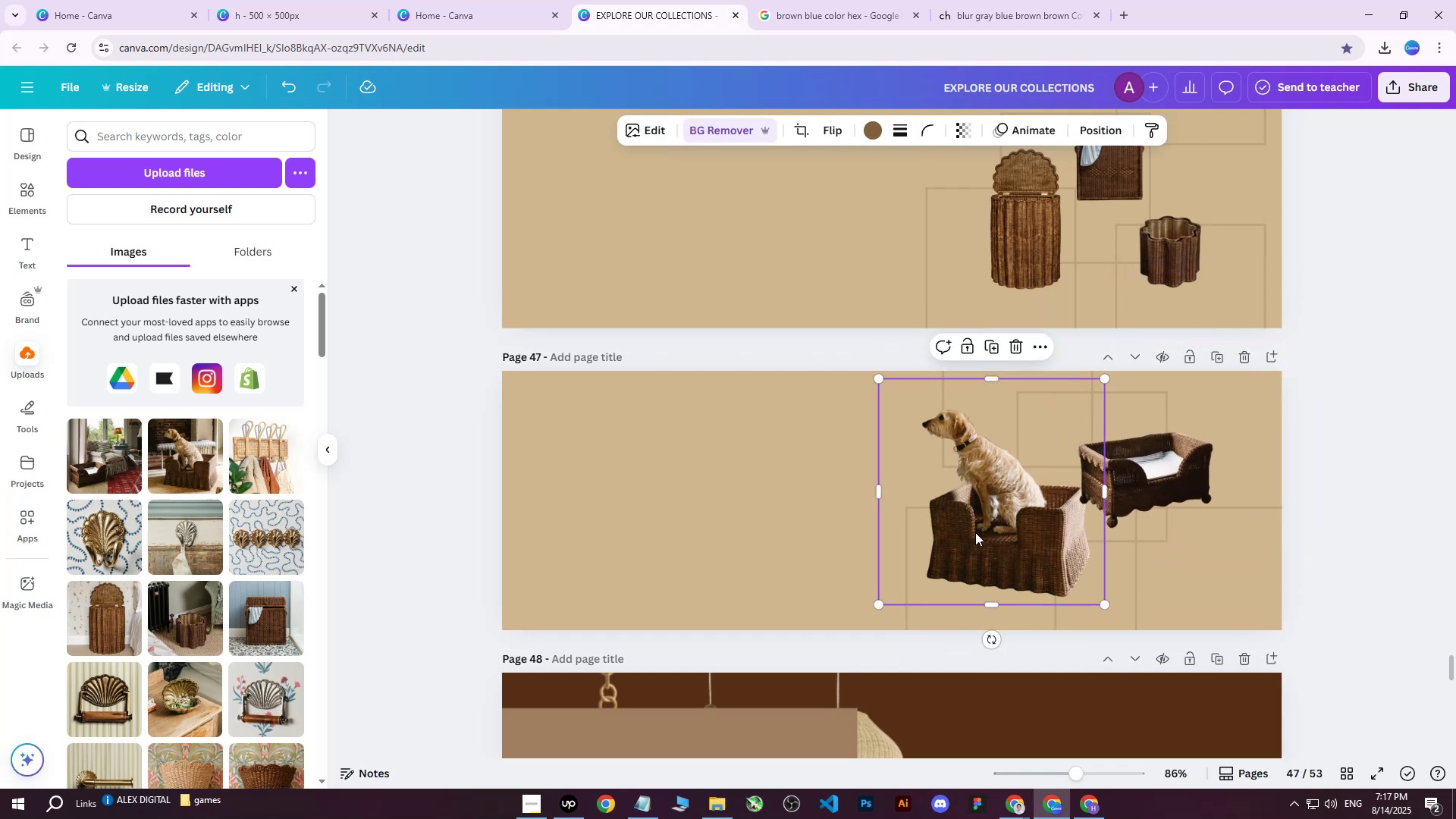 
left_click_drag(start_coordinate=[988, 545], to_coordinate=[981, 550])
 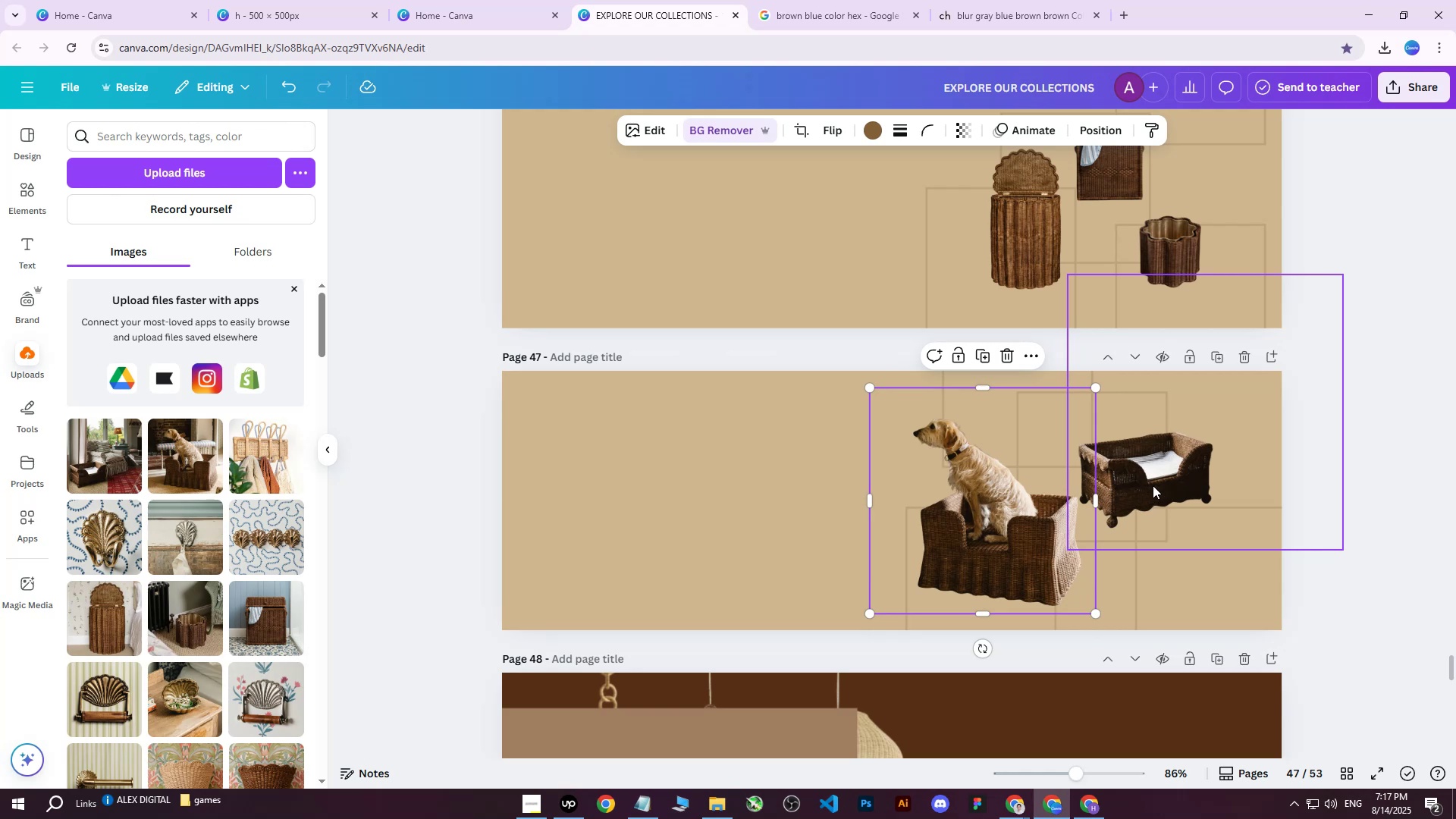 
left_click_drag(start_coordinate=[1182, 472], to_coordinate=[1203, 469])
 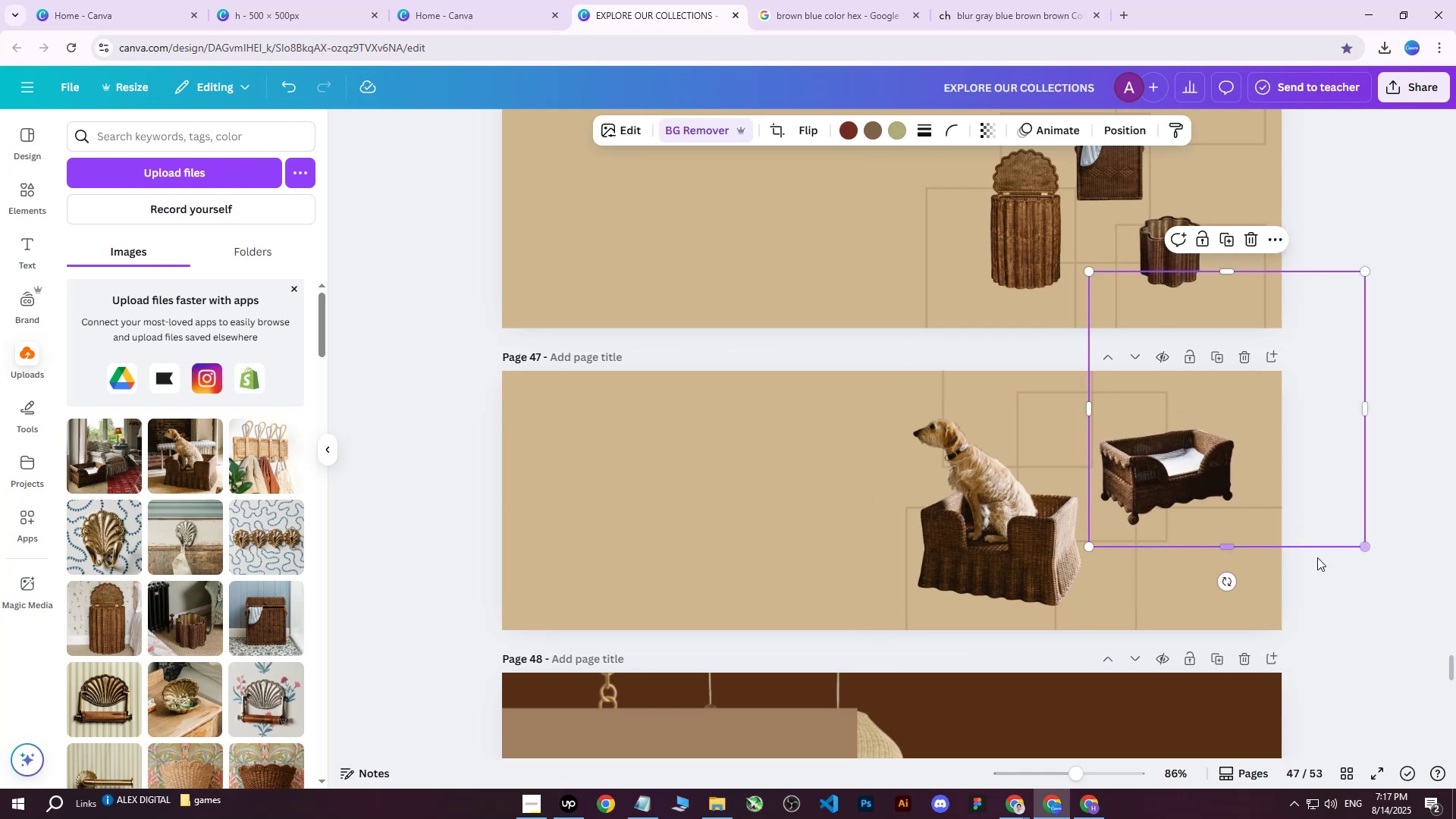 
left_click_drag(start_coordinate=[1225, 582], to_coordinate=[1246, 573])
 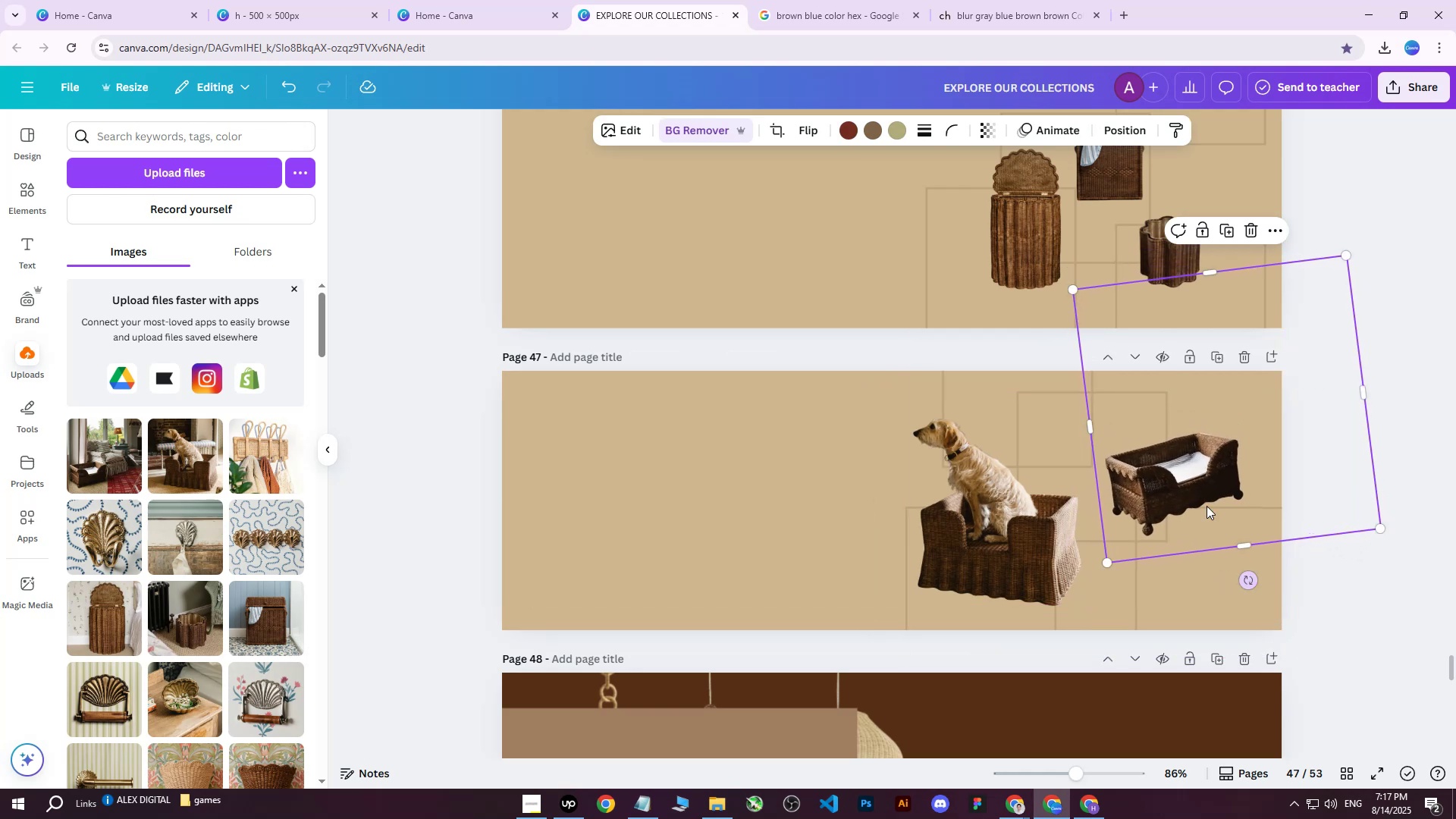 
left_click_drag(start_coordinate=[1197, 482], to_coordinate=[1184, 479])
 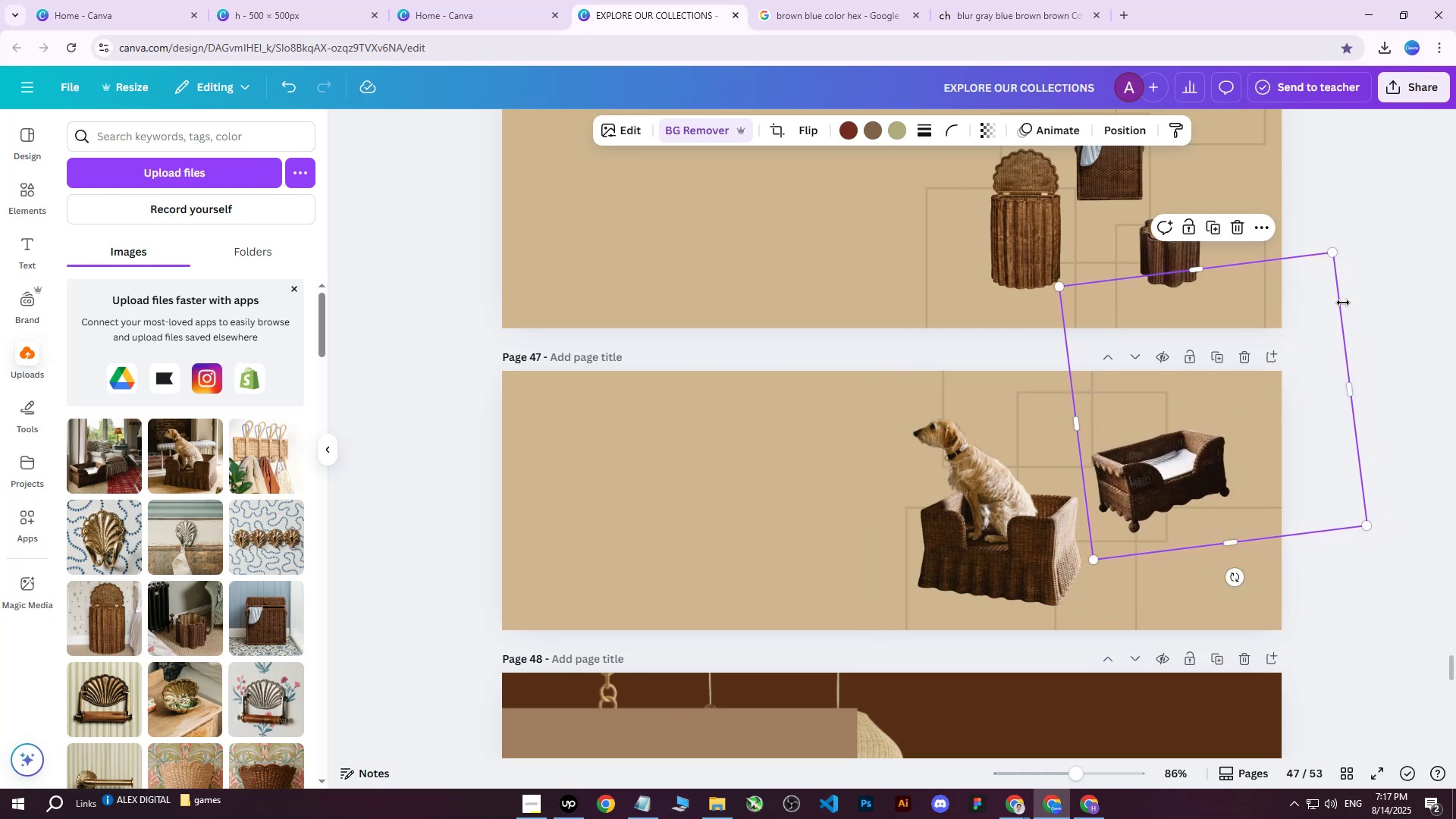 
left_click([1375, 268])
 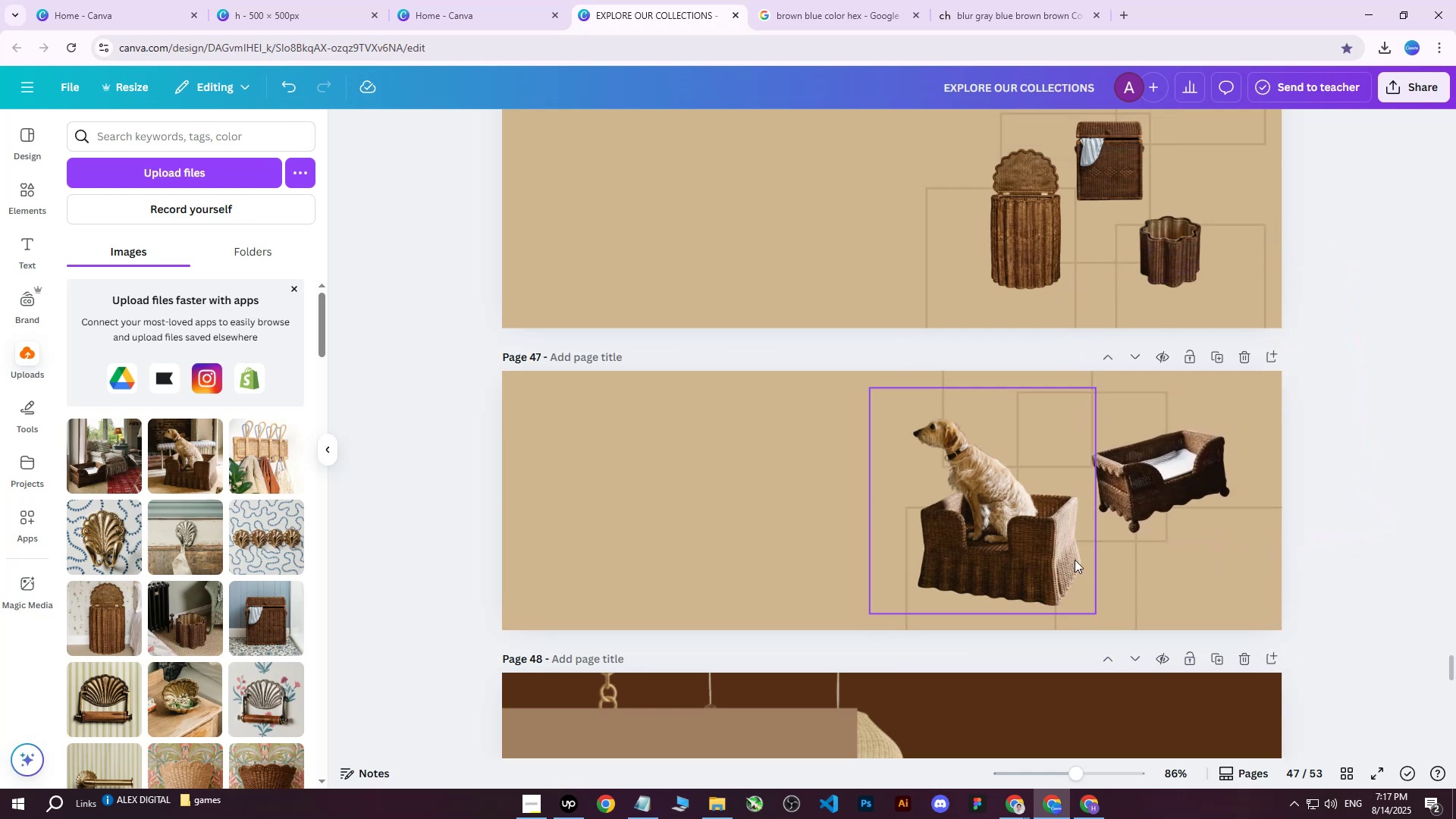 
left_click([996, 553])
 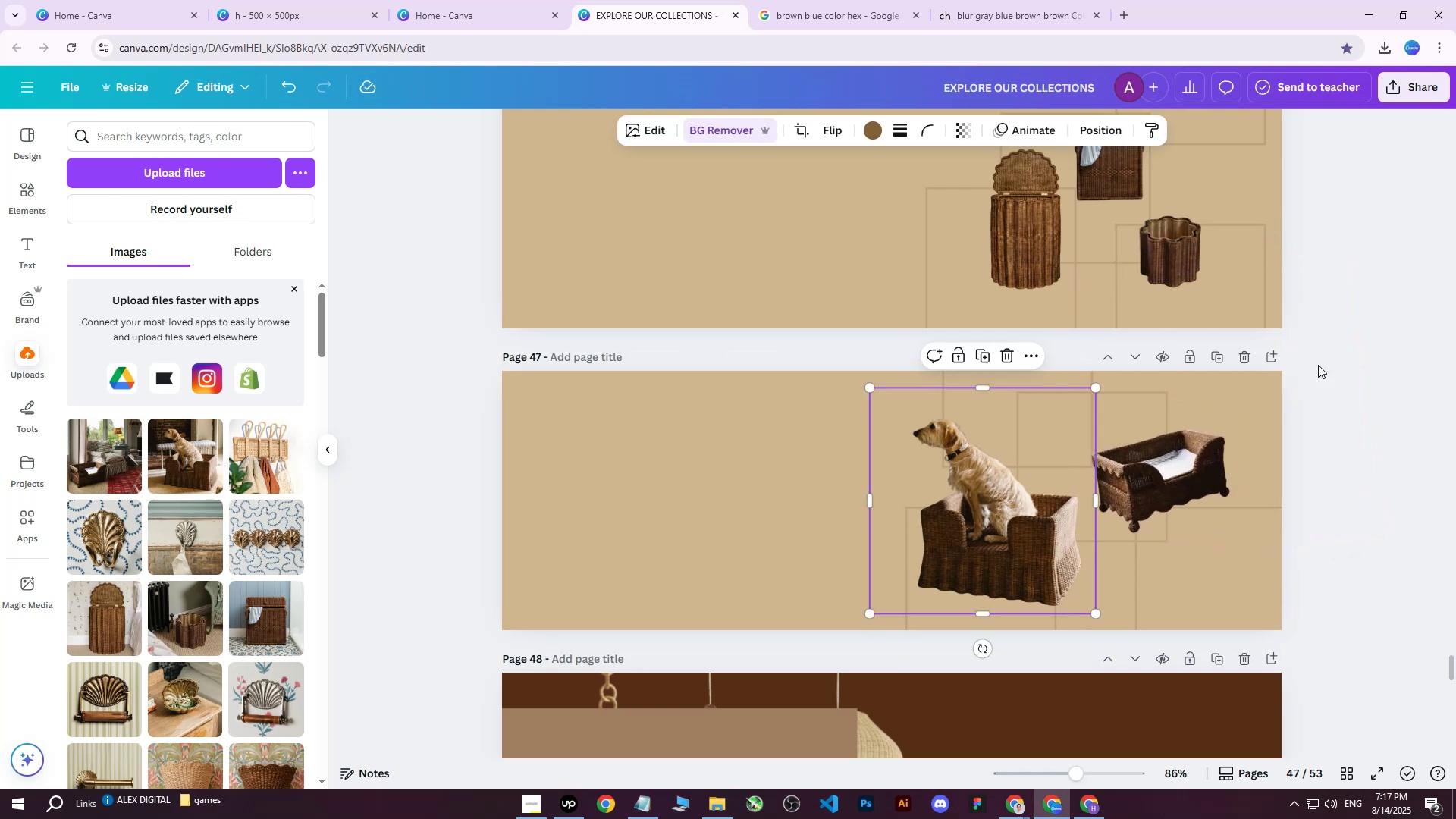 
left_click([1376, 325])
 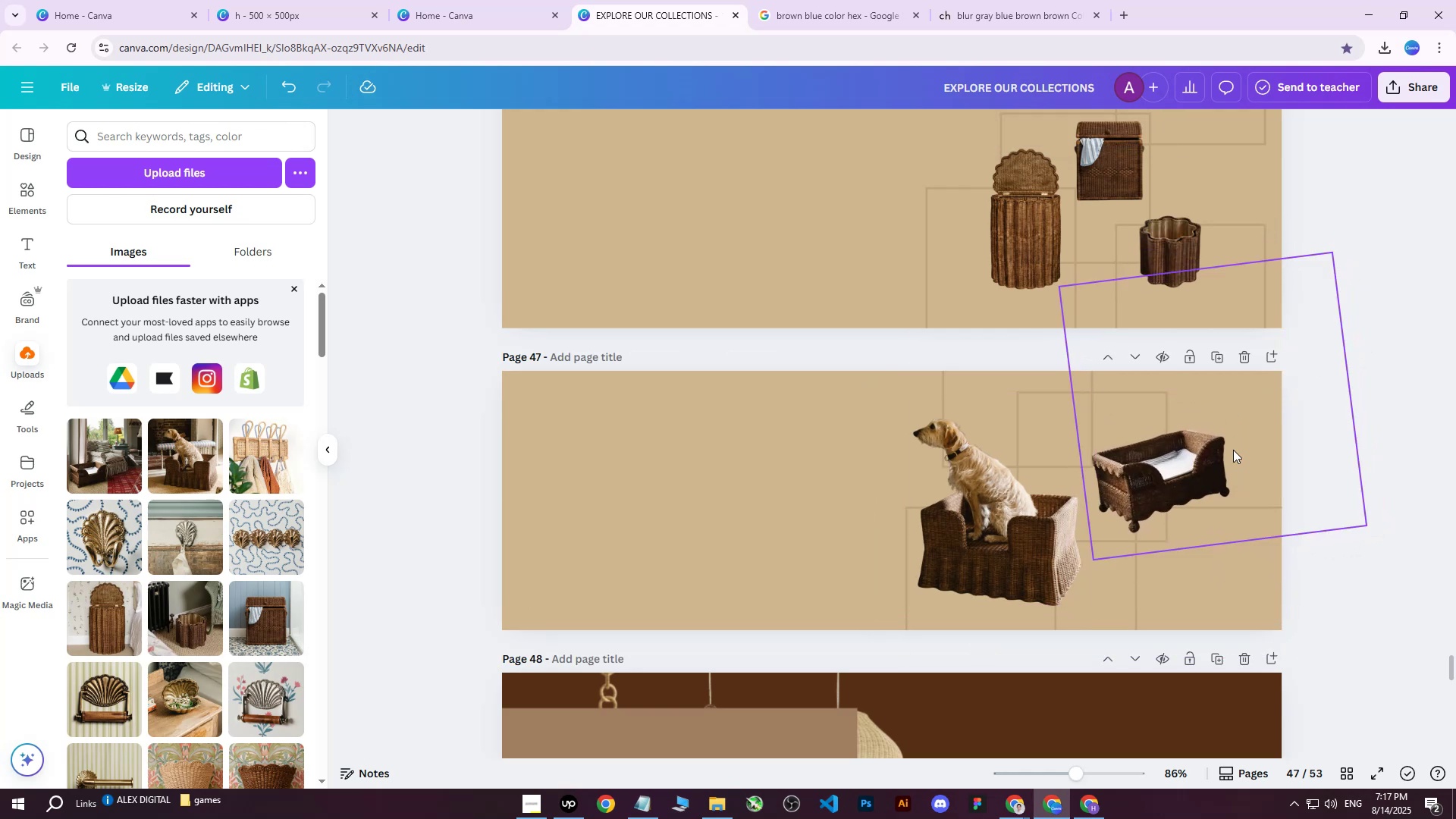 
left_click_drag(start_coordinate=[1186, 482], to_coordinate=[1194, 480])
 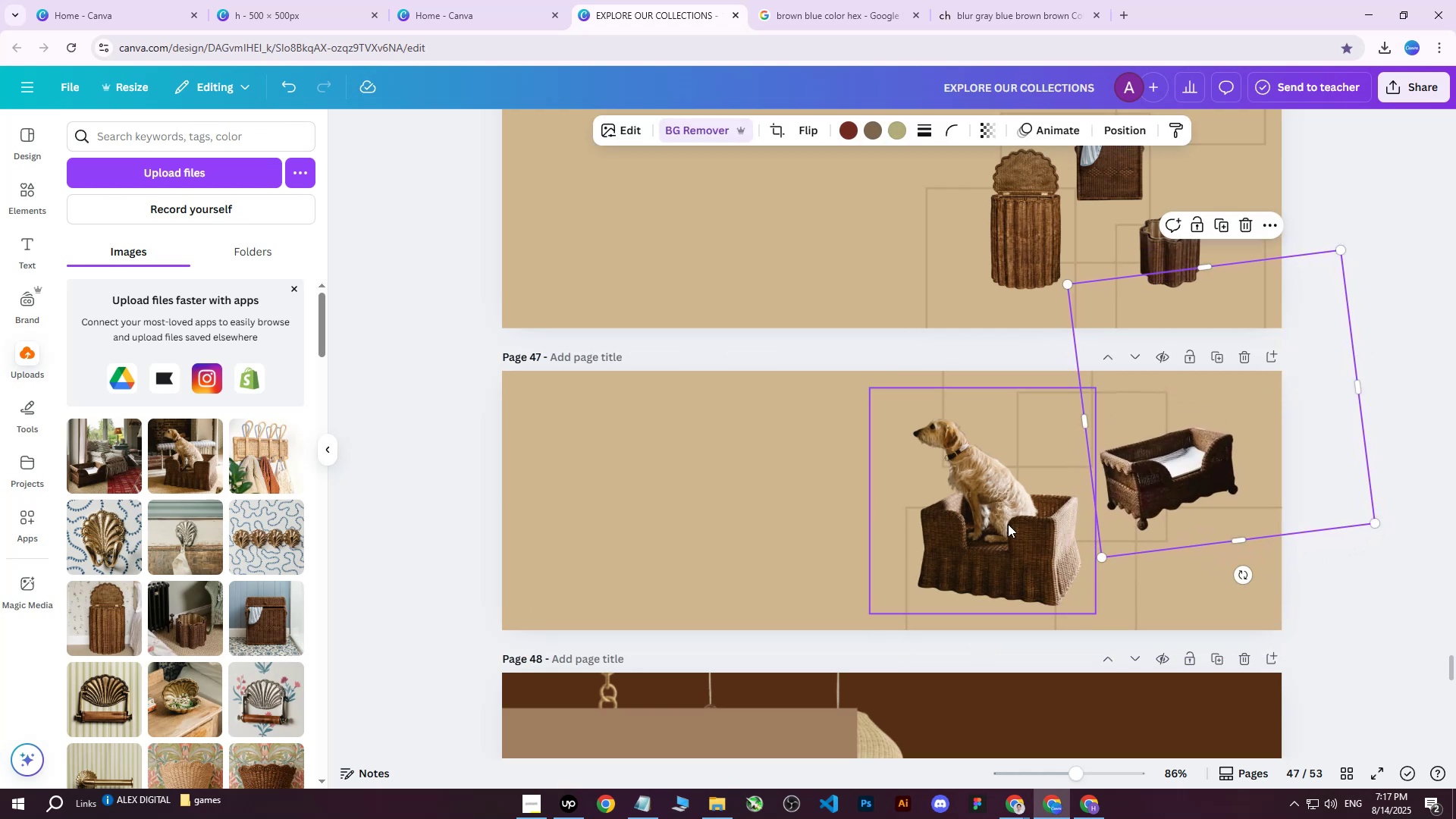 
left_click([1006, 524])
 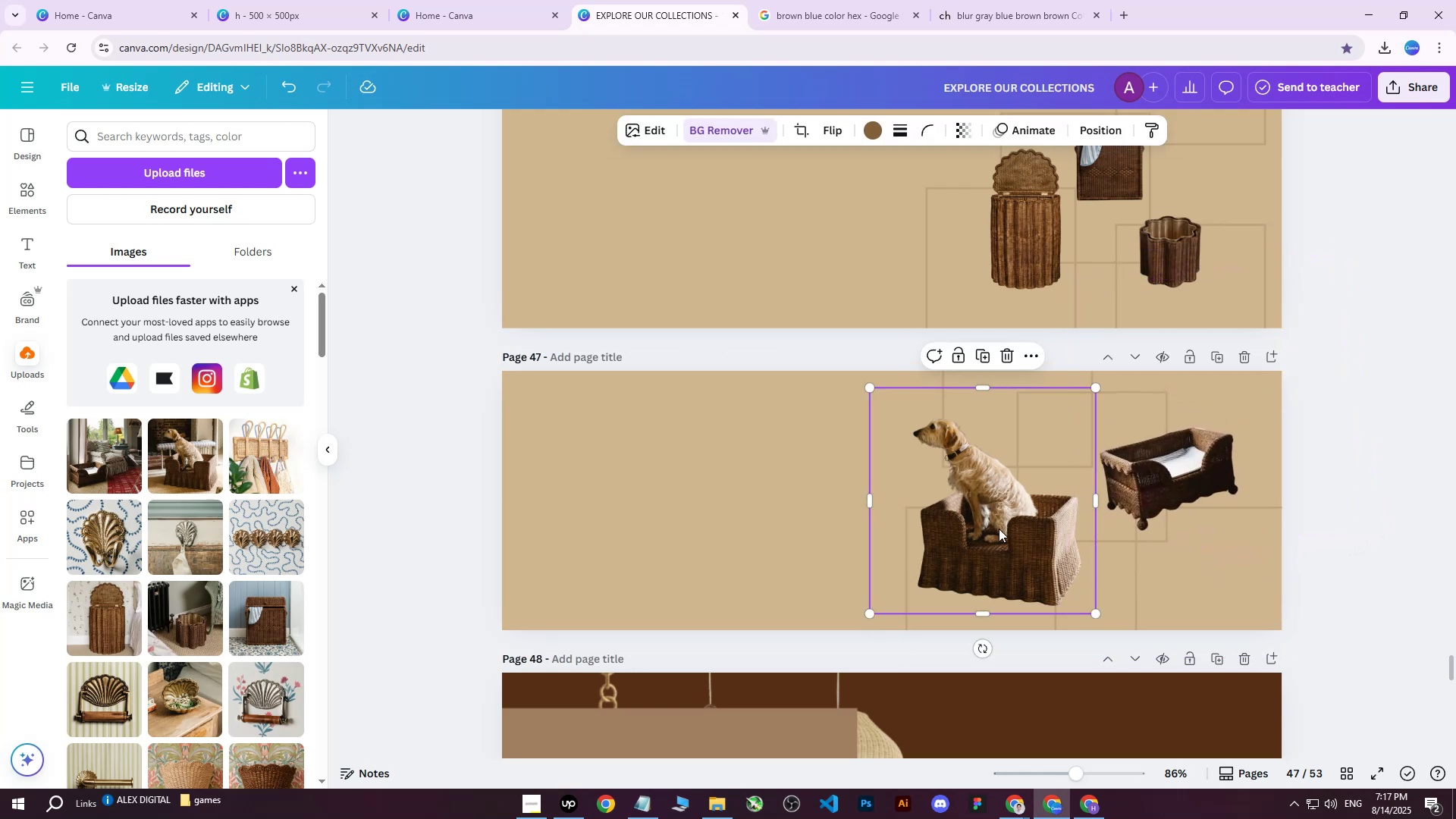 
left_click_drag(start_coordinate=[996, 531], to_coordinate=[1005, 530])
 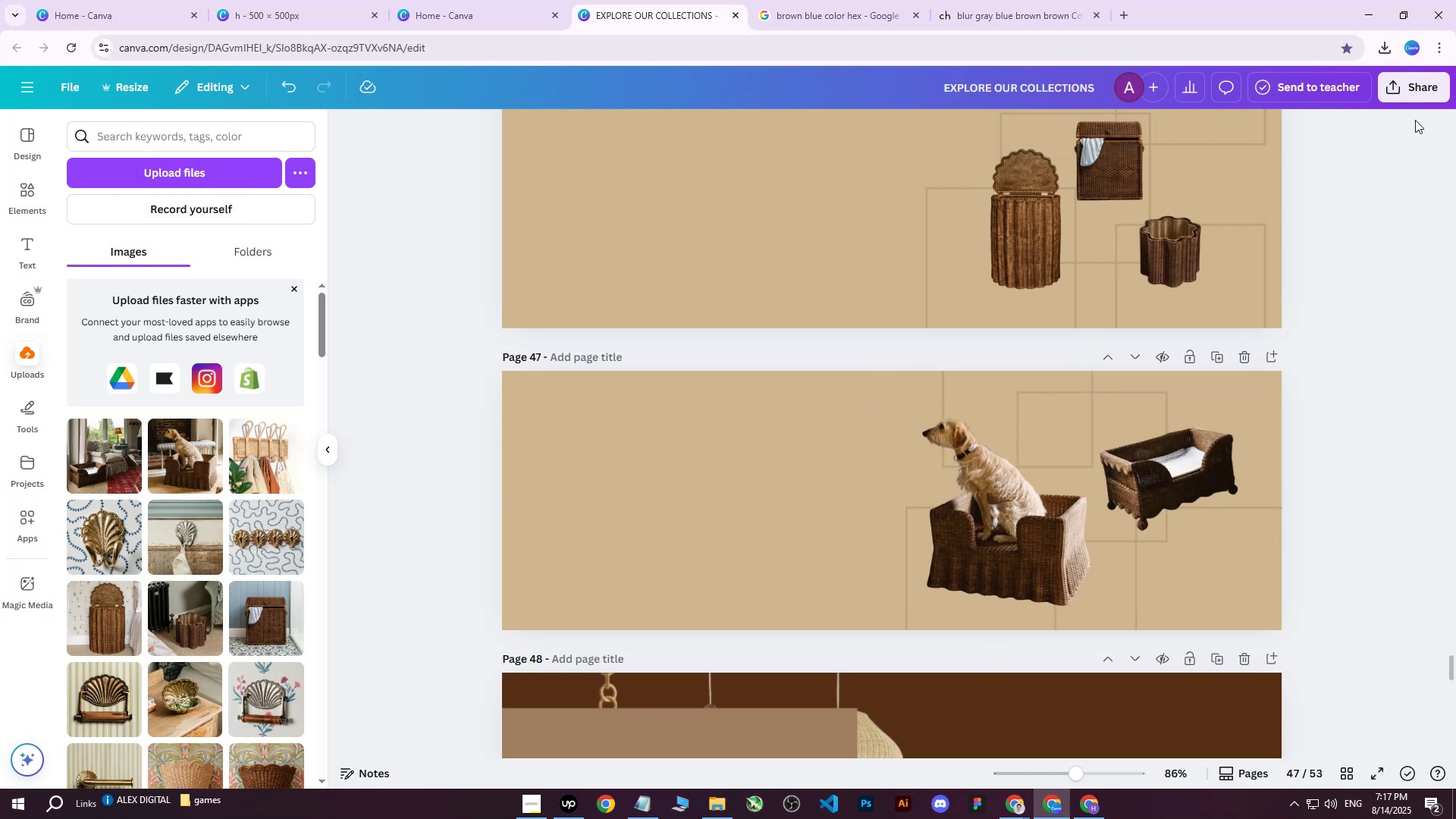 
double_click([1420, 91])
 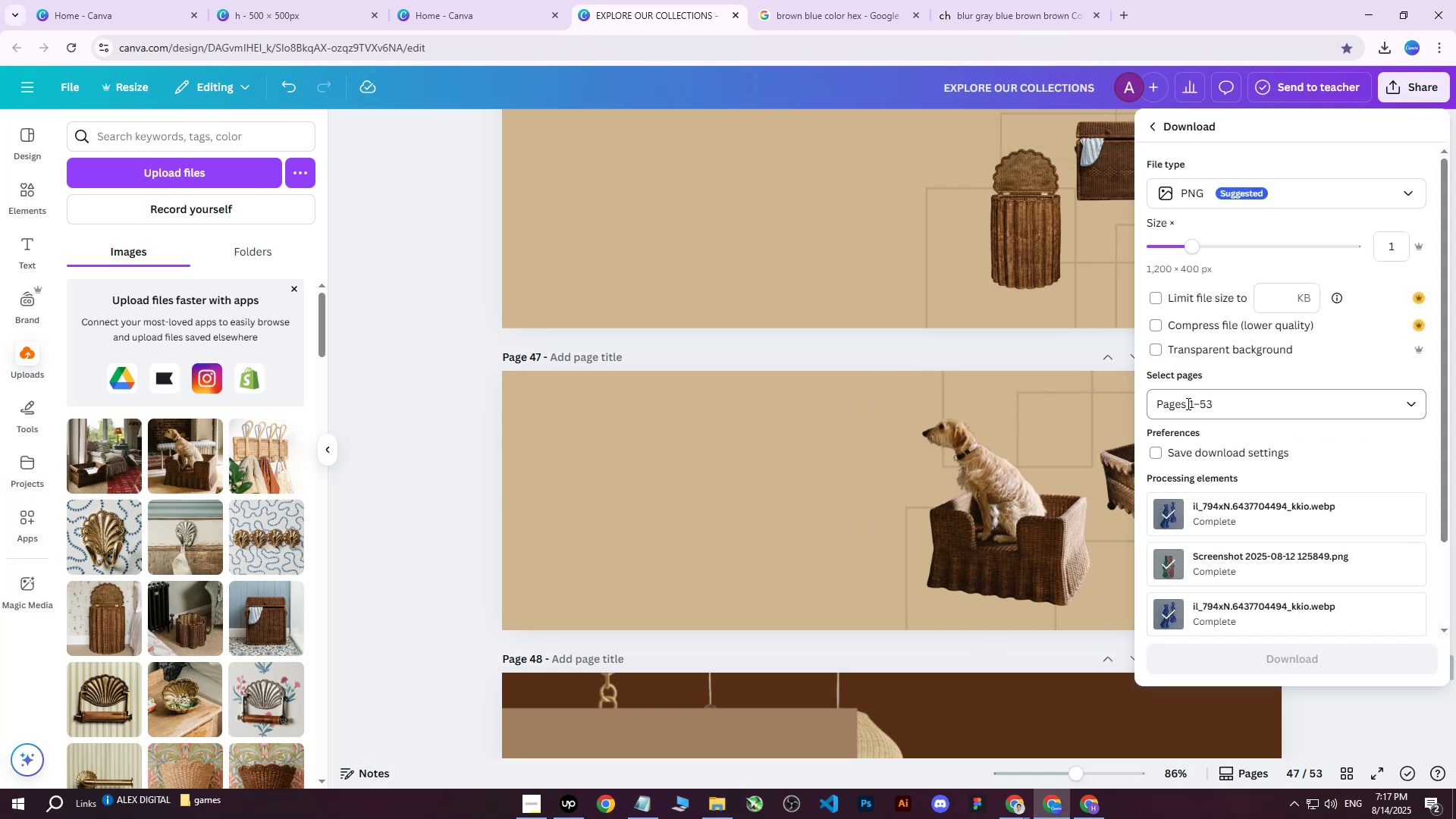 
double_click([1188, 405])
 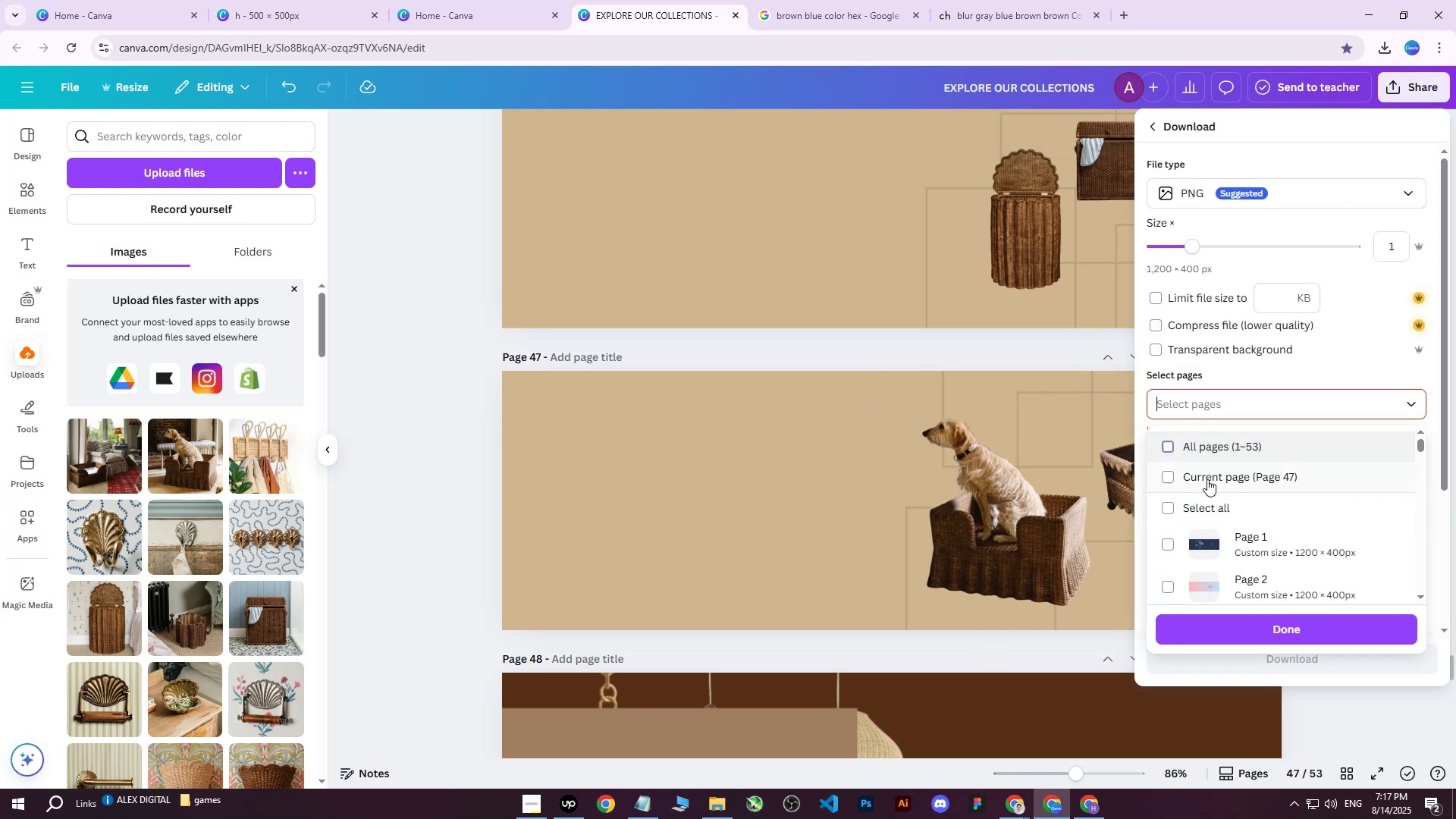 
triple_click([1210, 480])
 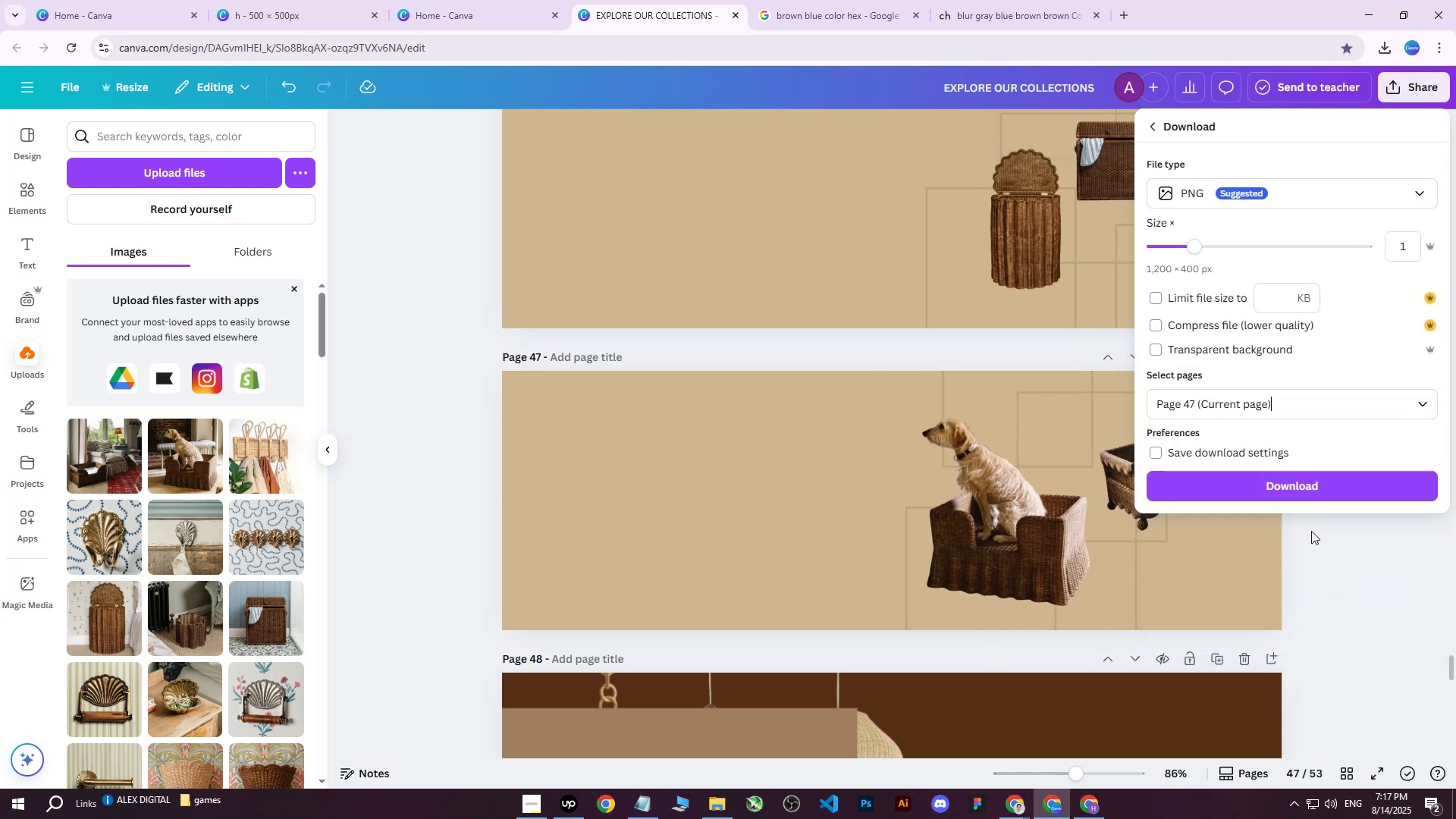 
left_click([1307, 486])
 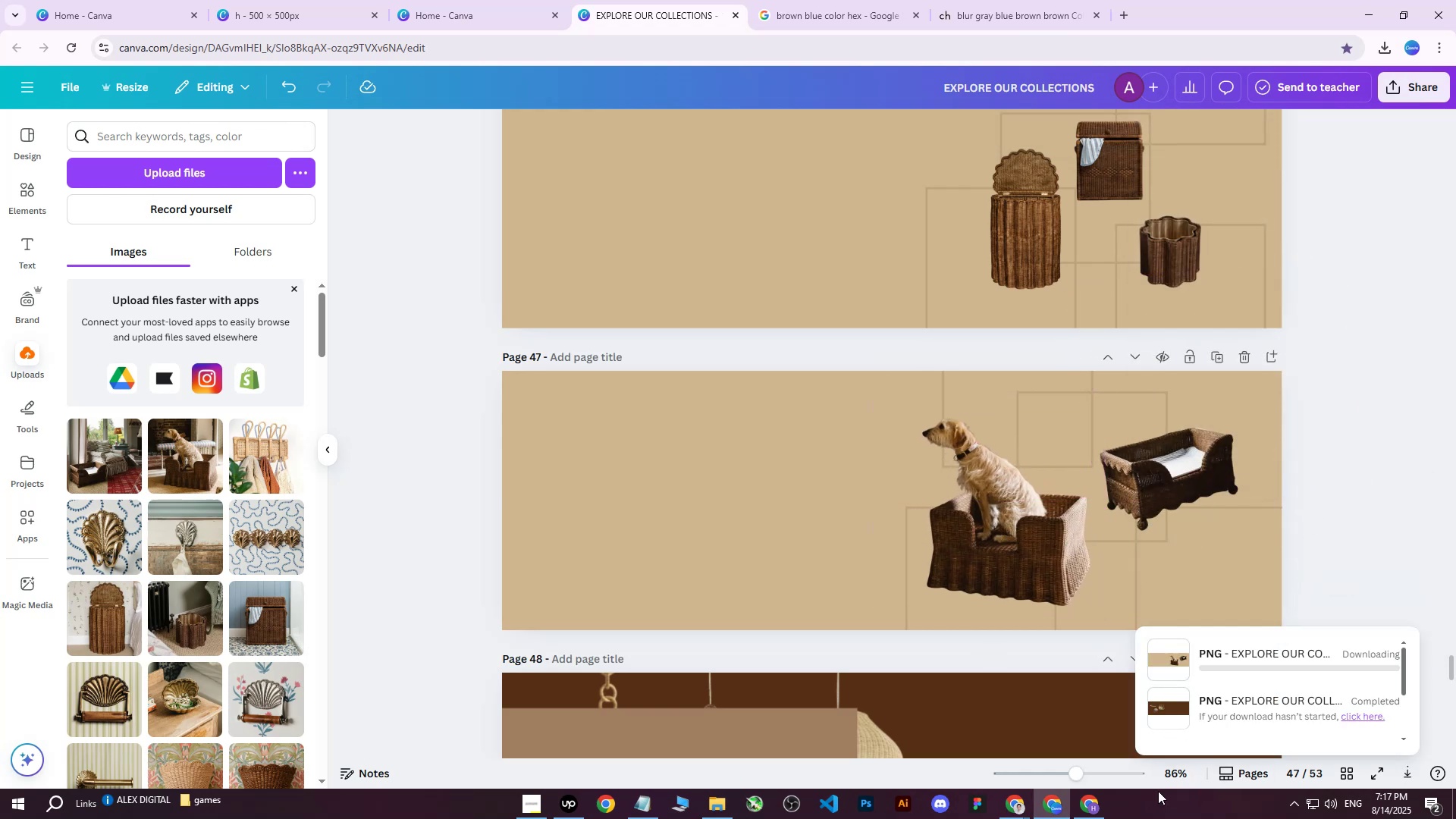 
left_click([1079, 814])
 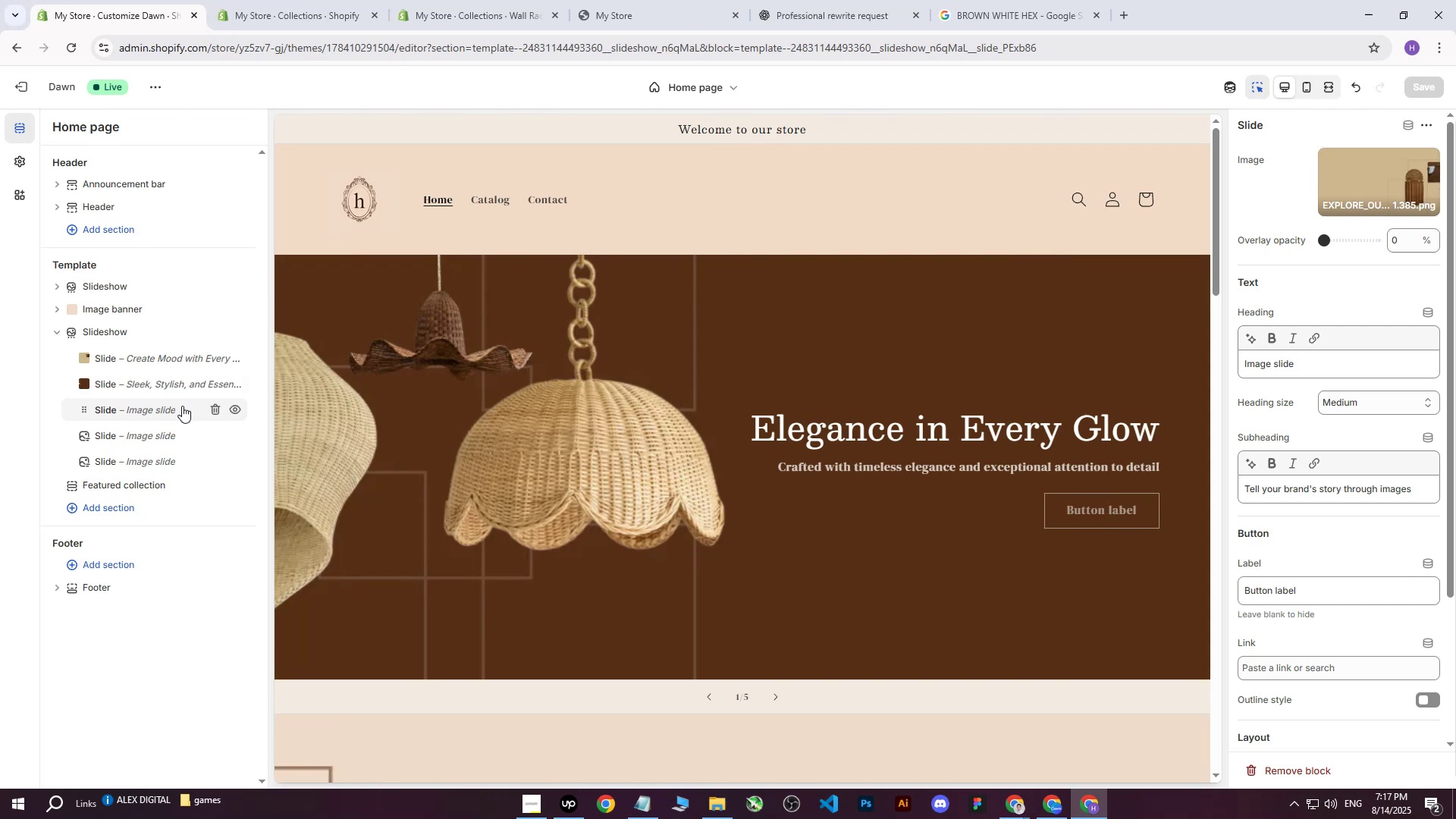 
double_click([146, 413])
 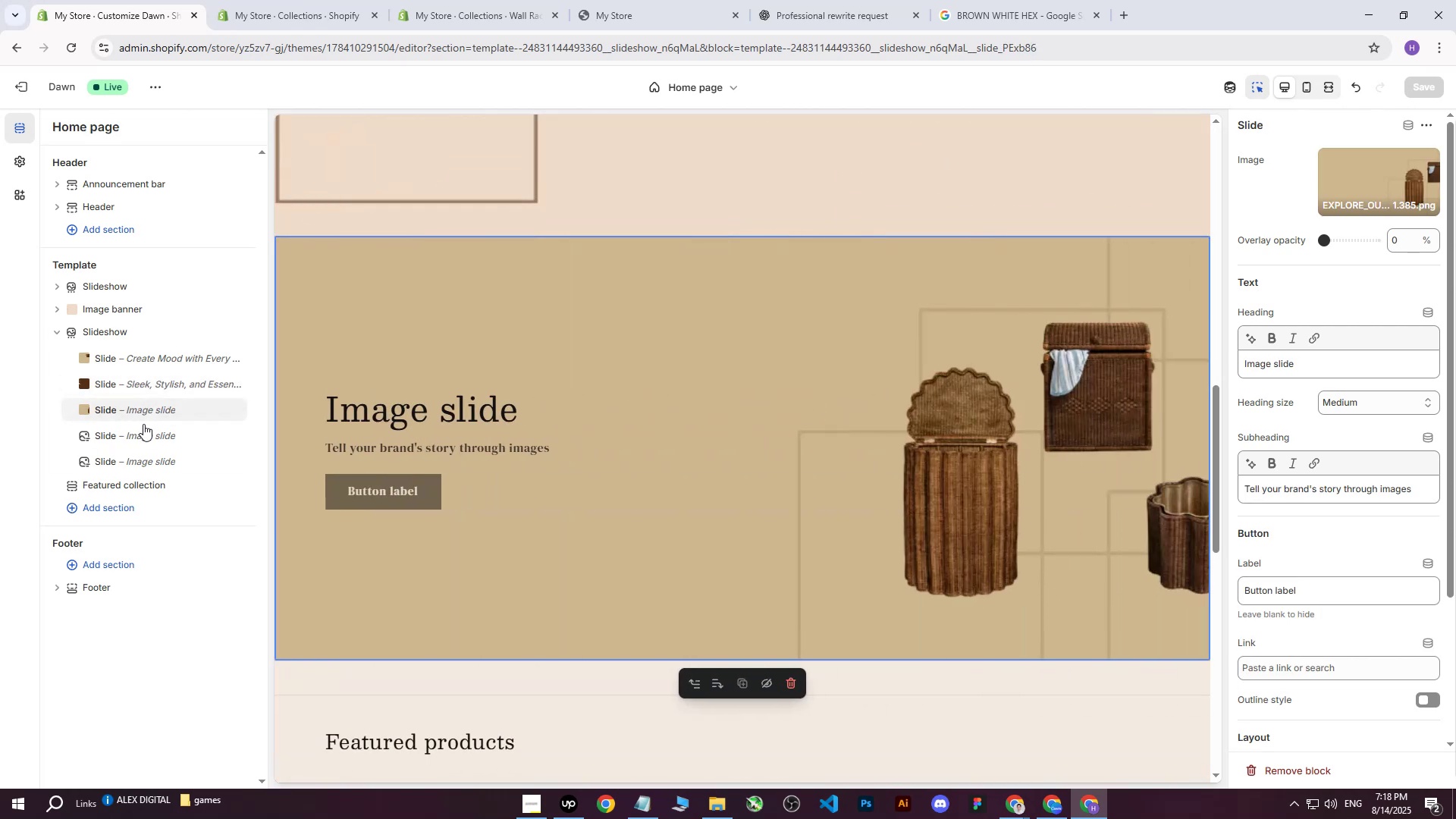 
left_click([146, 361])
 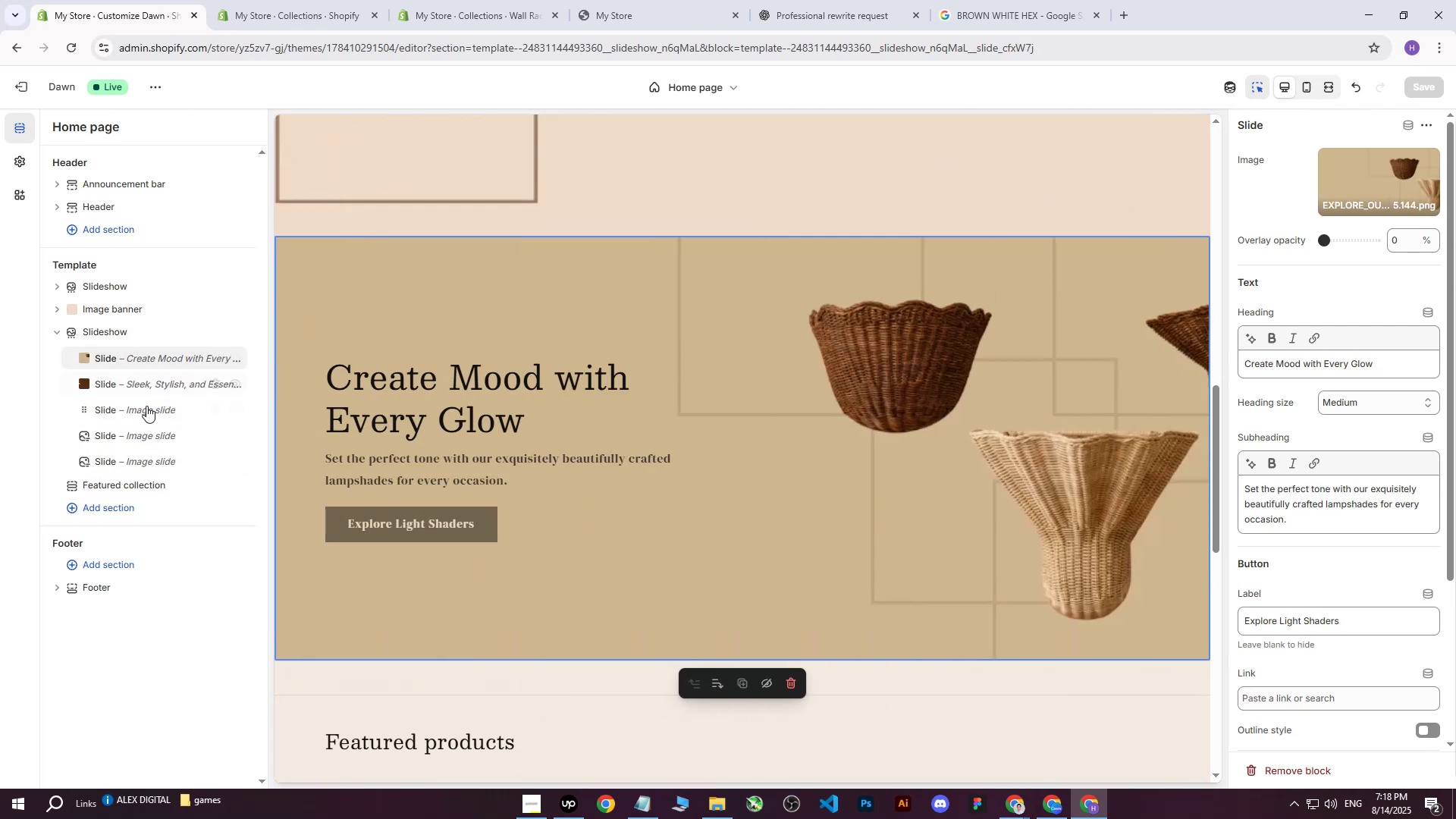 
left_click([128, 460])
 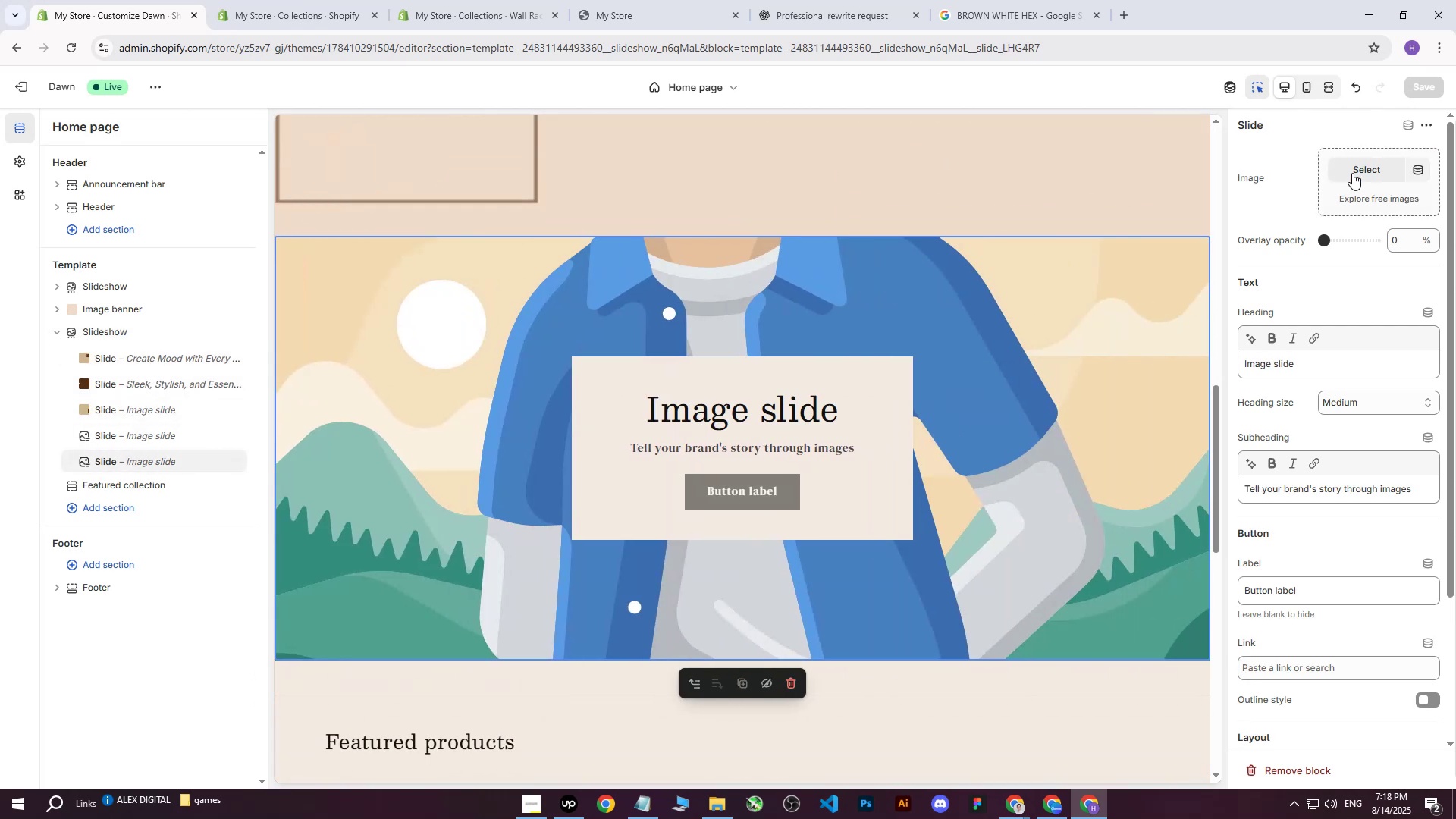 
scroll: coordinate [1376, 579], scroll_direction: down, amount: 3.0
 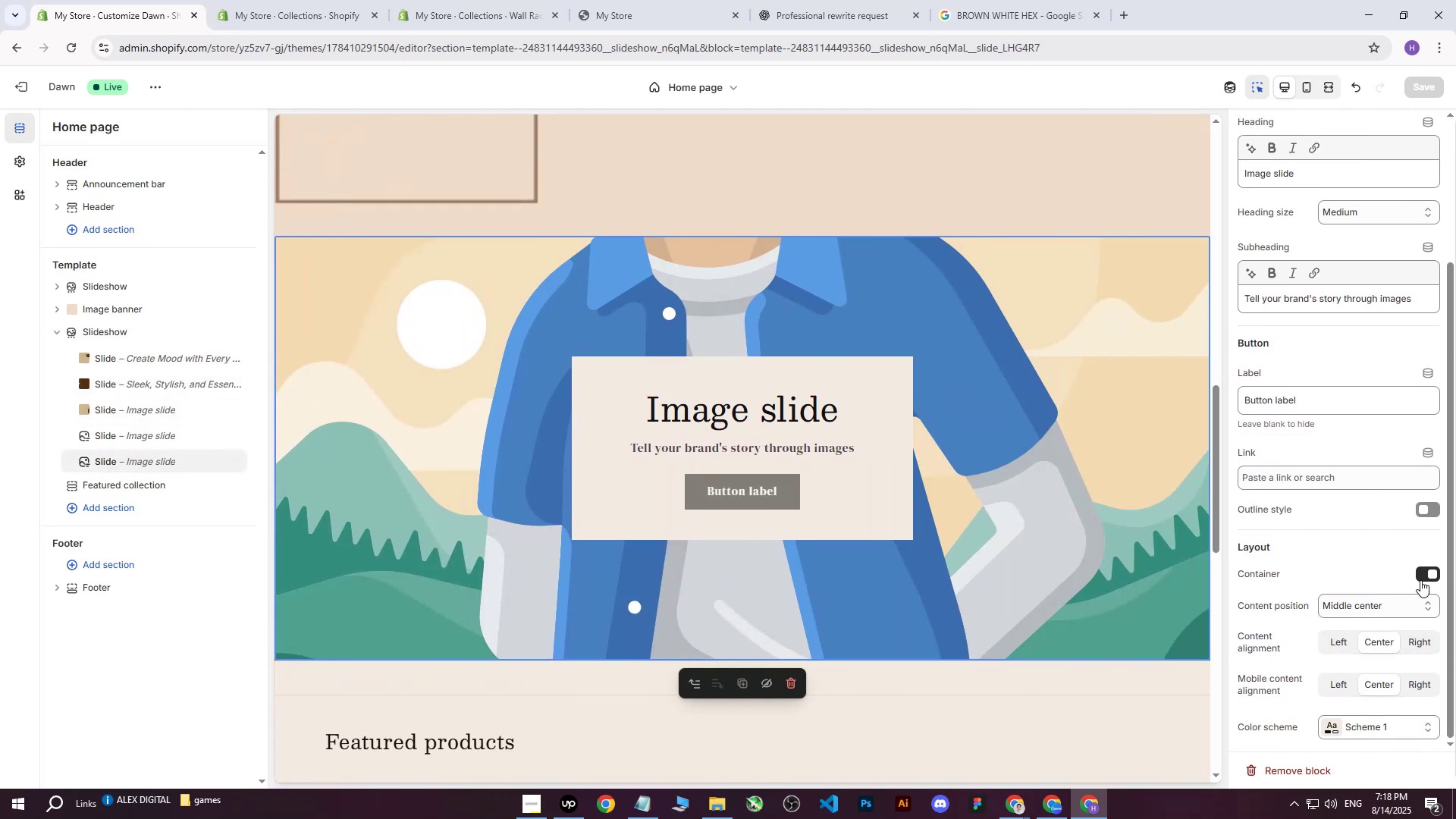 
left_click([1421, 579])
 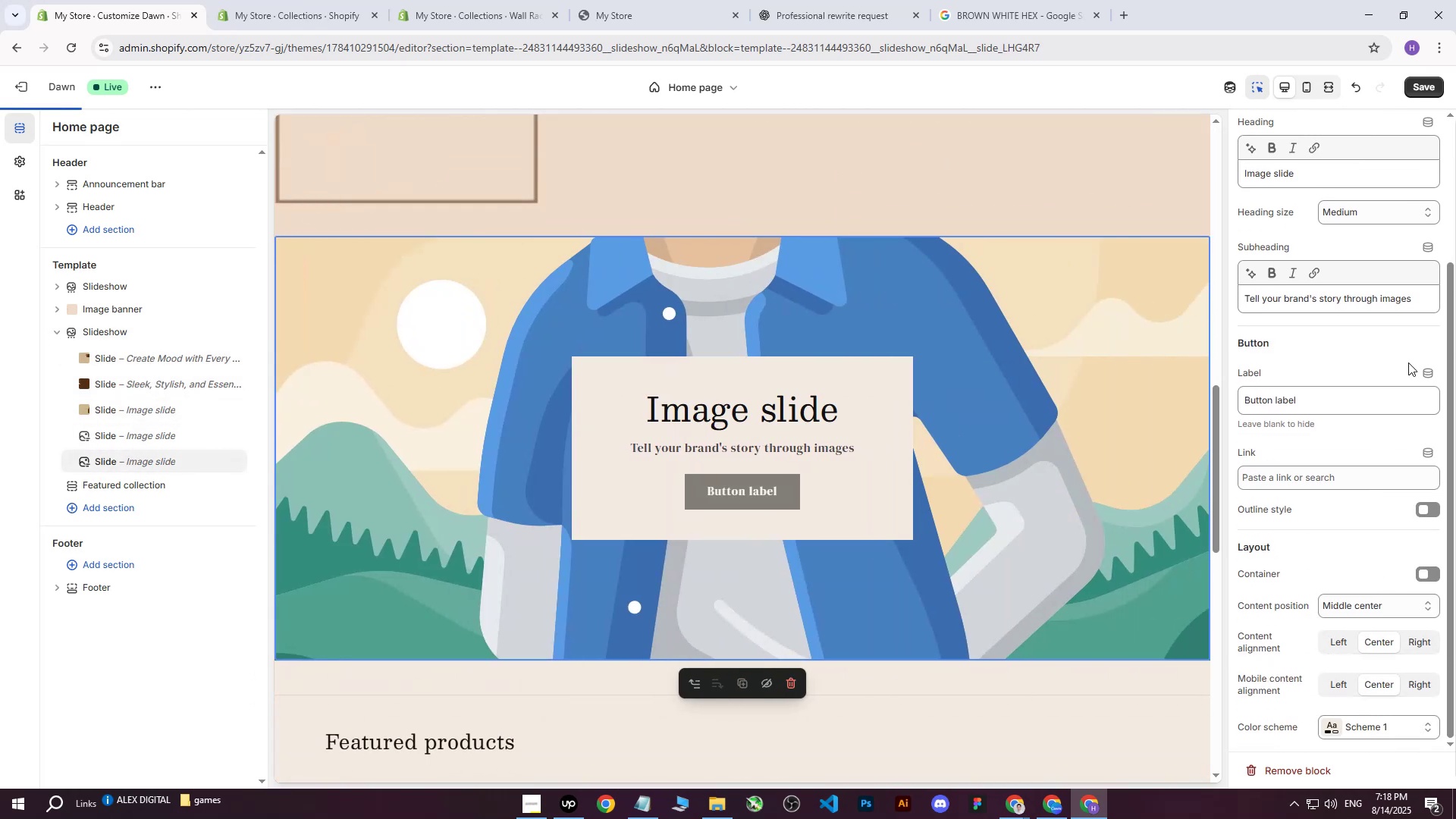 
scroll: coordinate [1342, 197], scroll_direction: up, amount: 5.0
 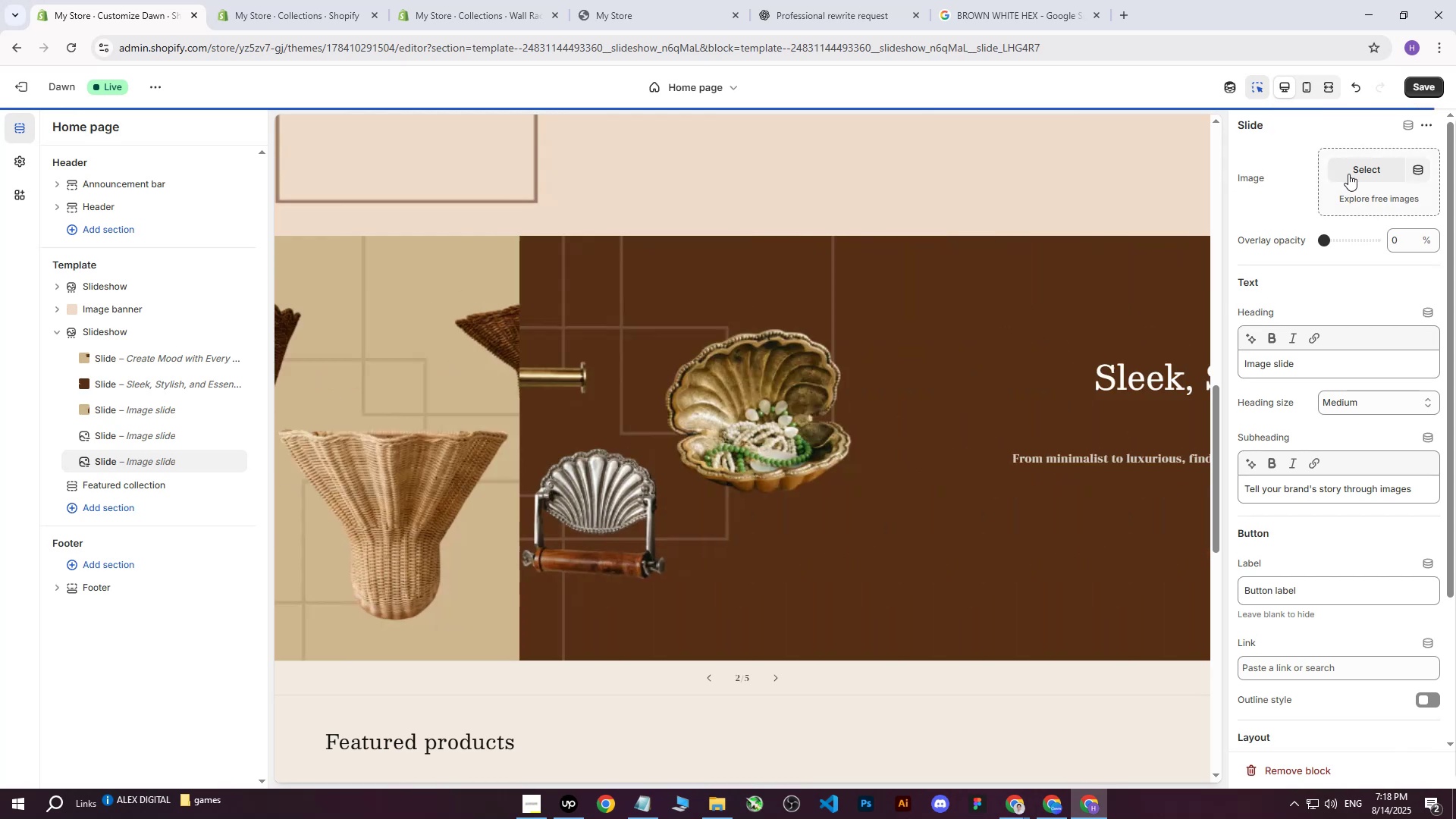 
left_click([1351, 167])
 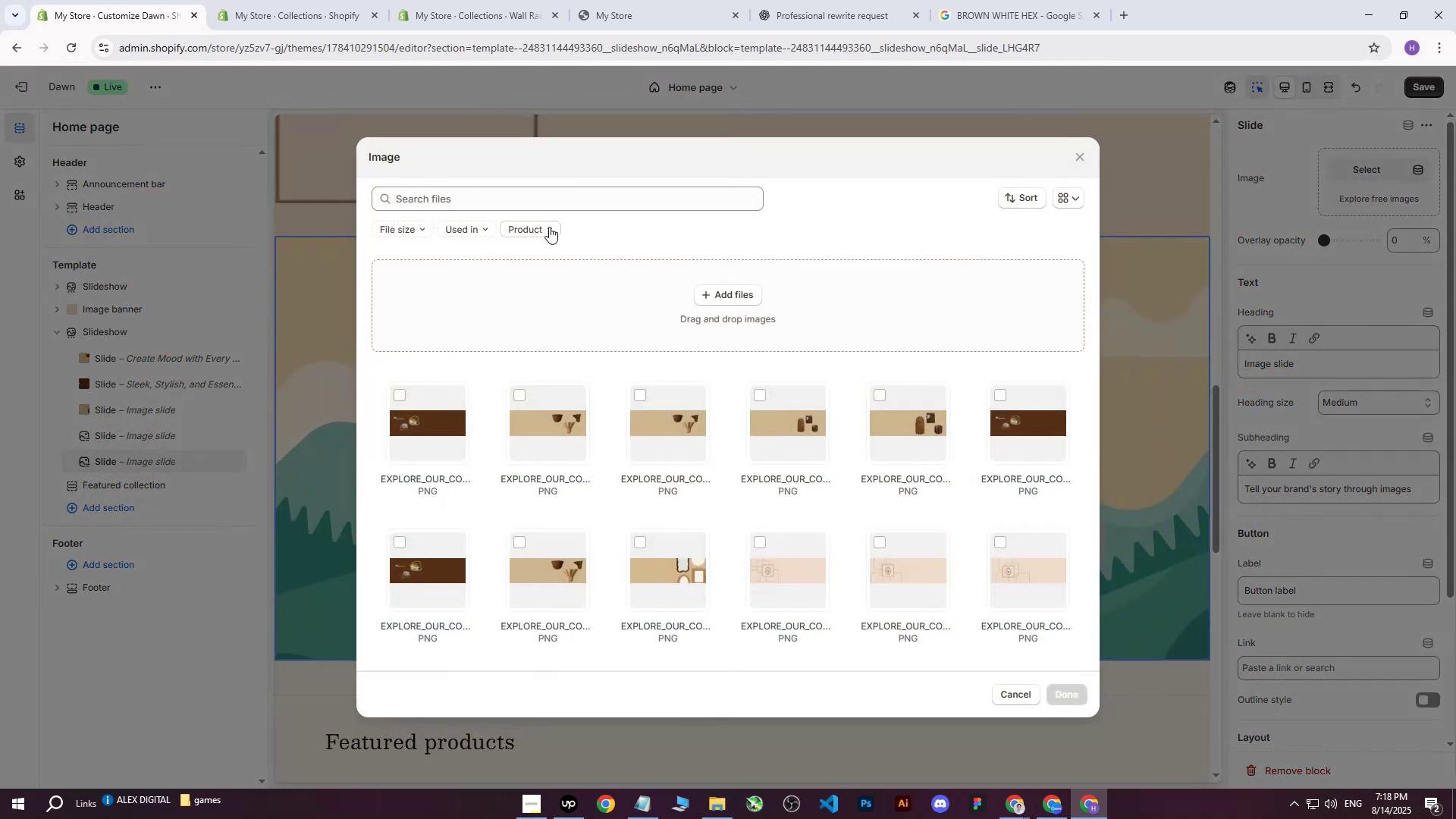 
left_click([720, 271])
 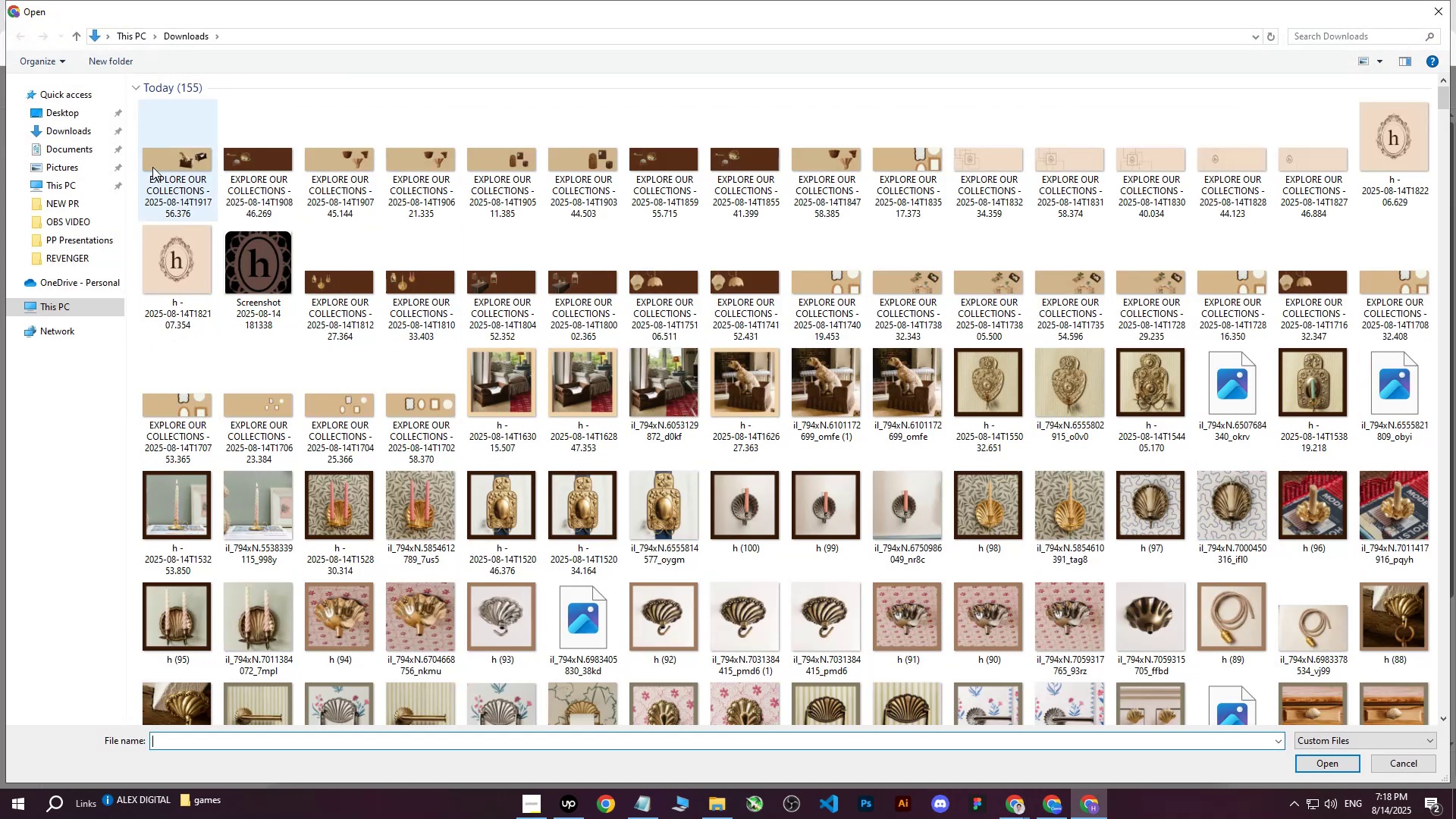 
left_click([174, 152])
 